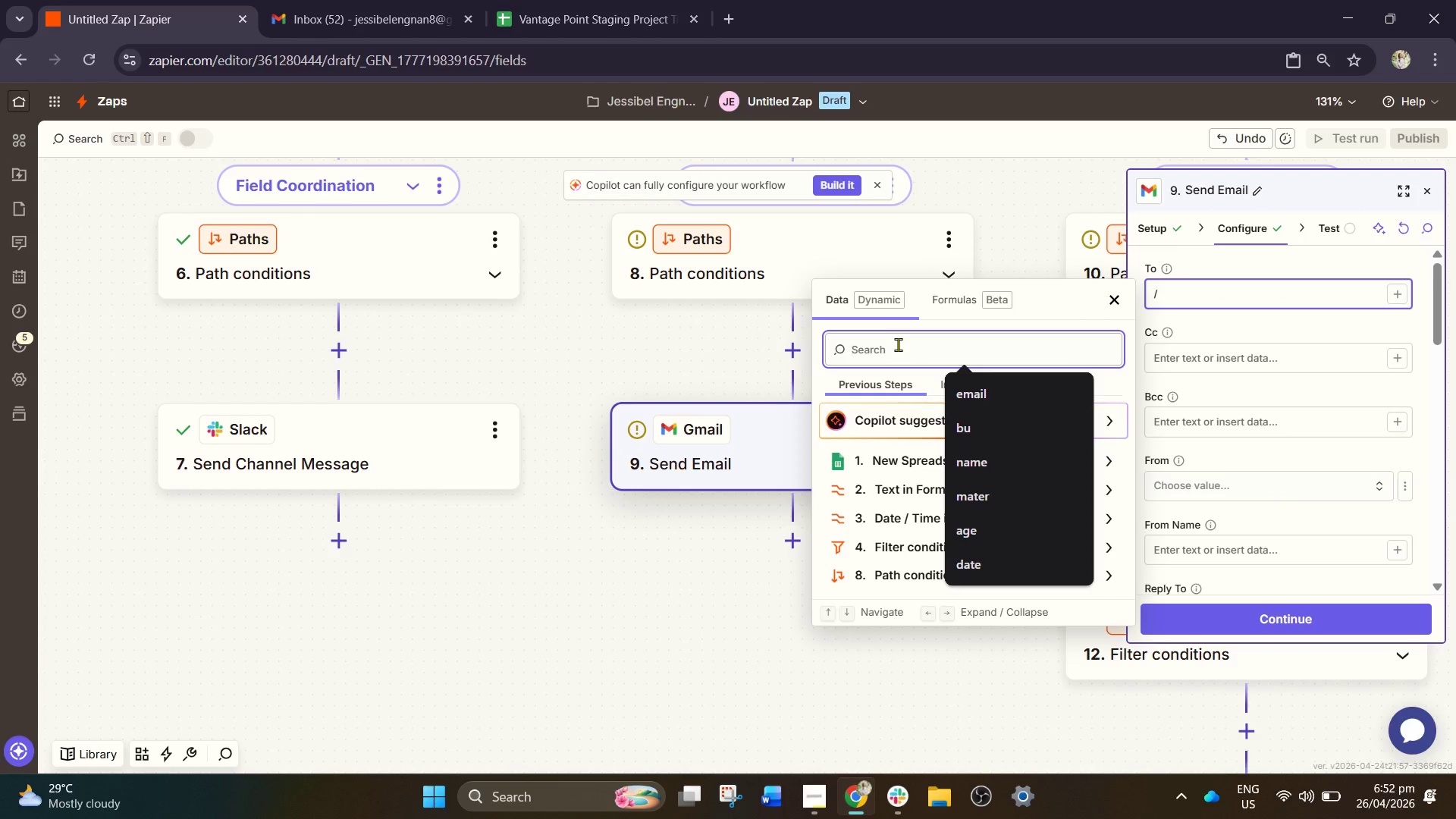 
type(ema)
 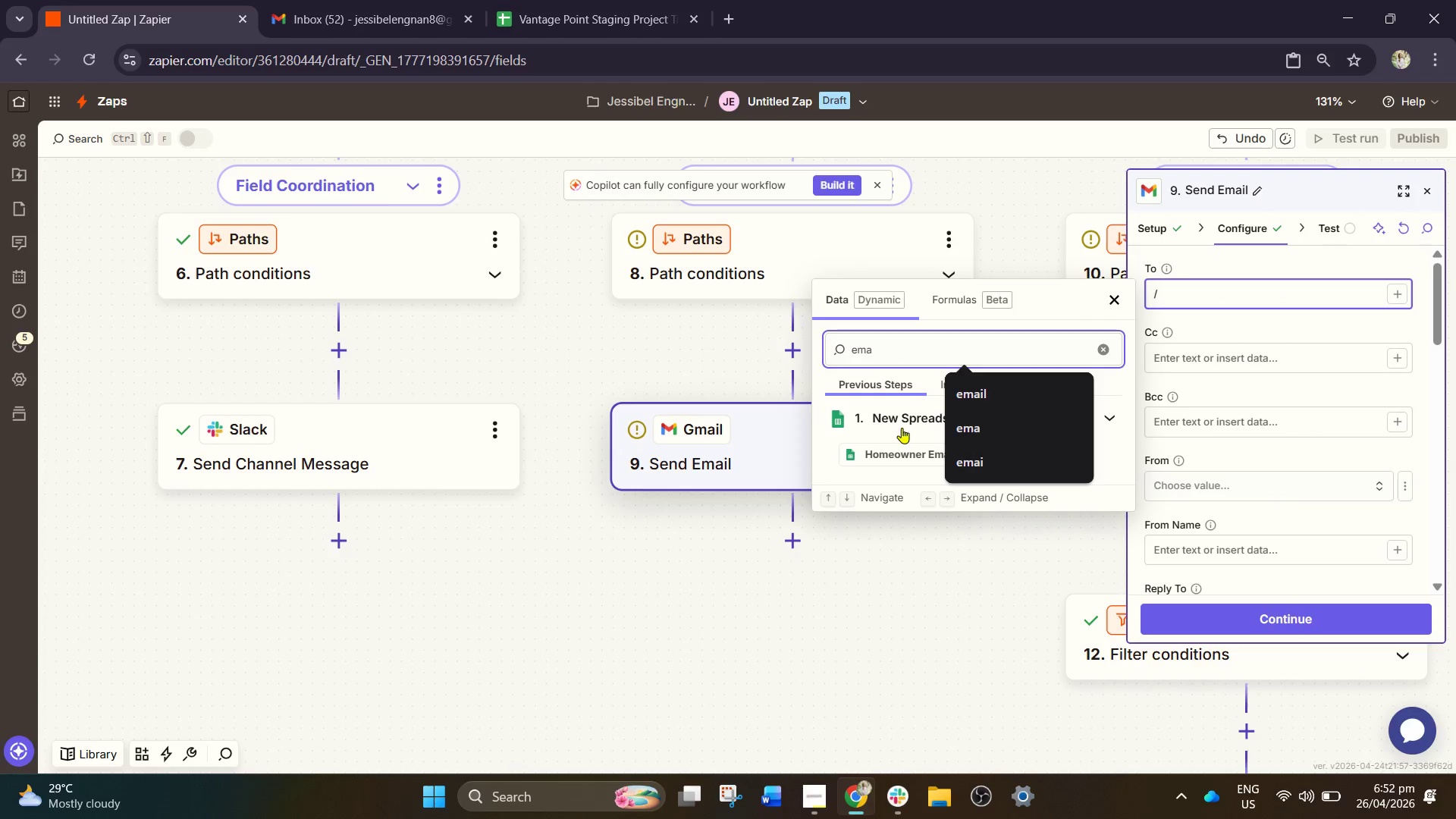 
left_click([874, 447])
 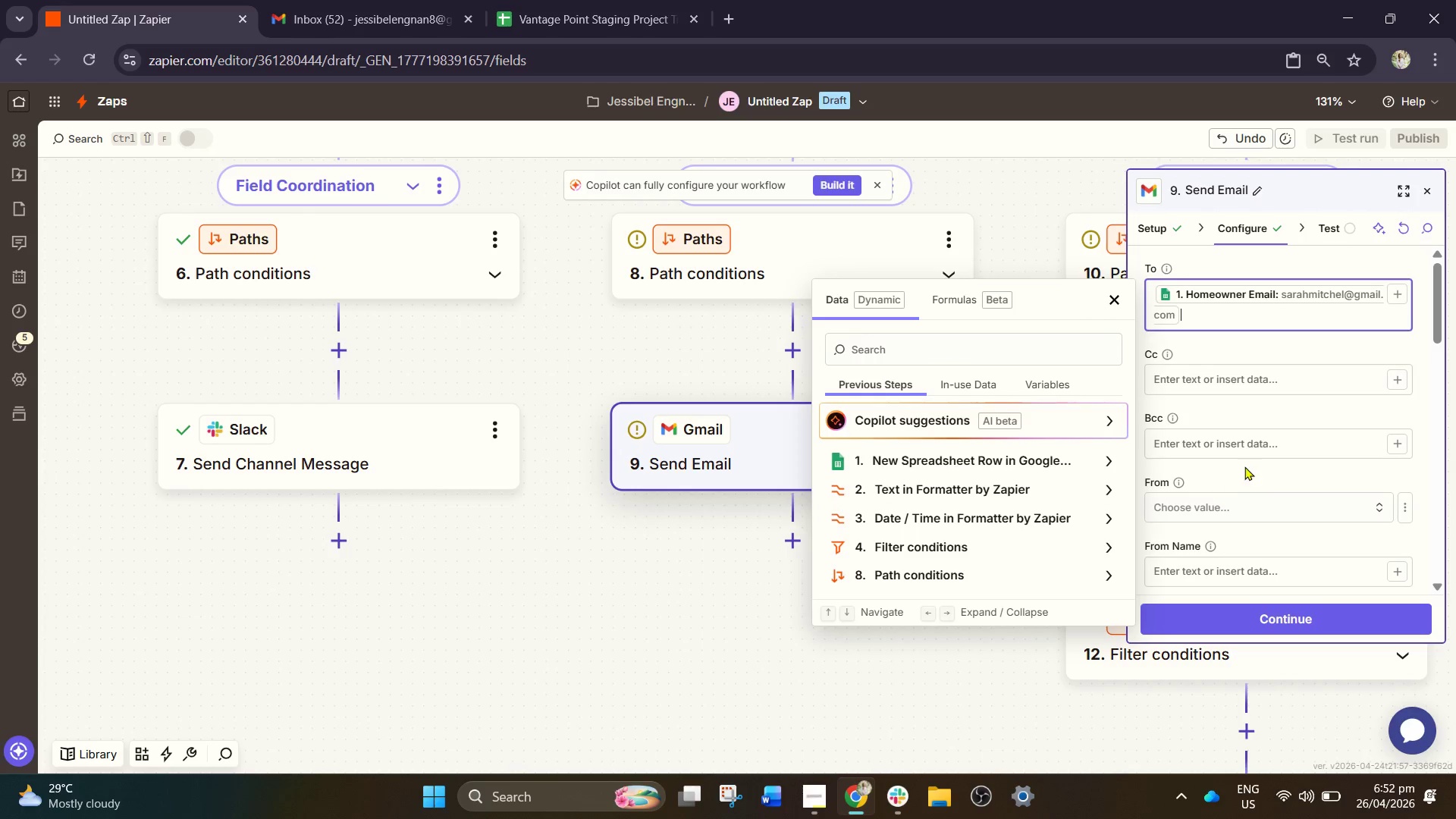 
left_click([1254, 469])
 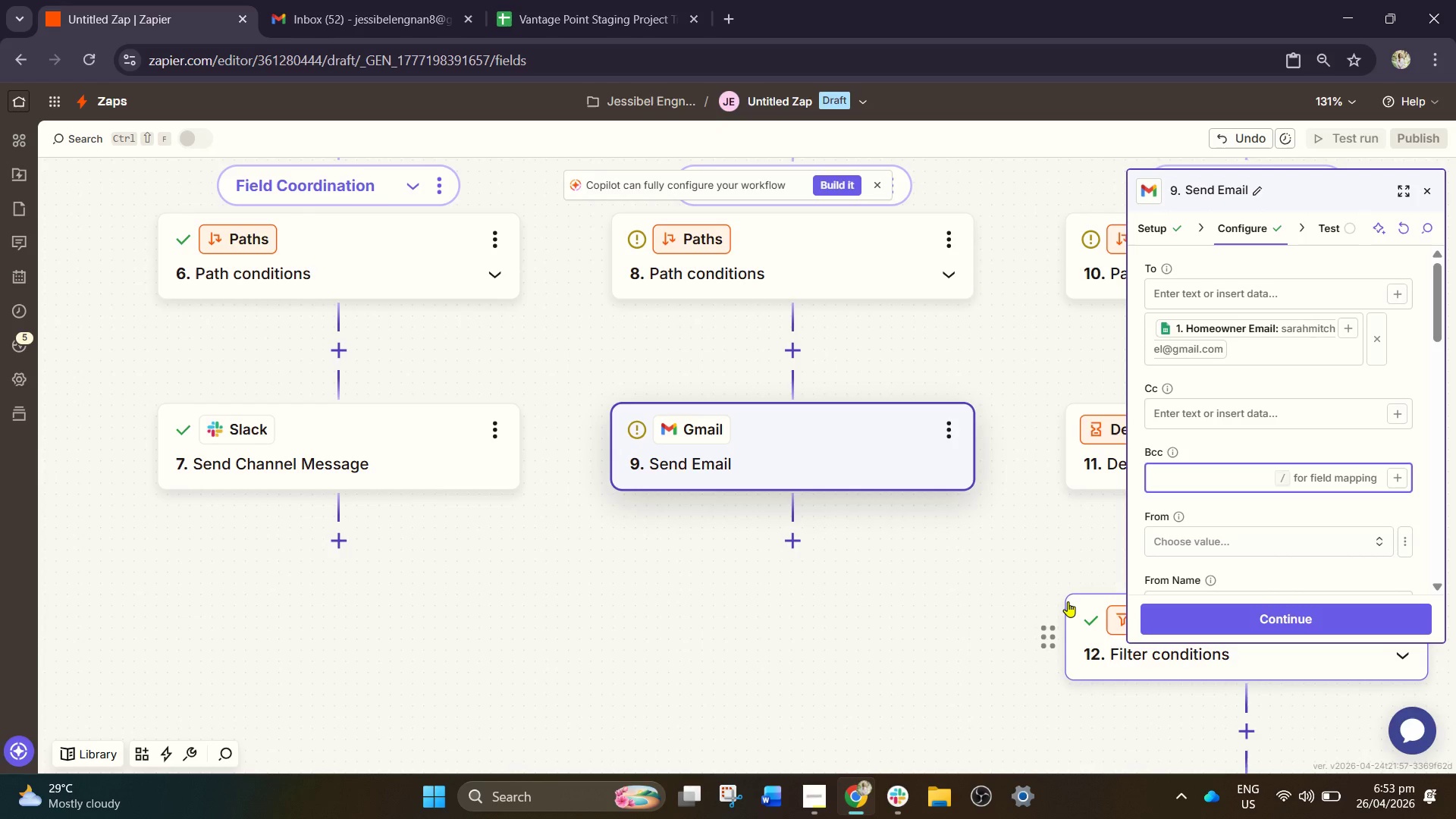 
wait(15.42)
 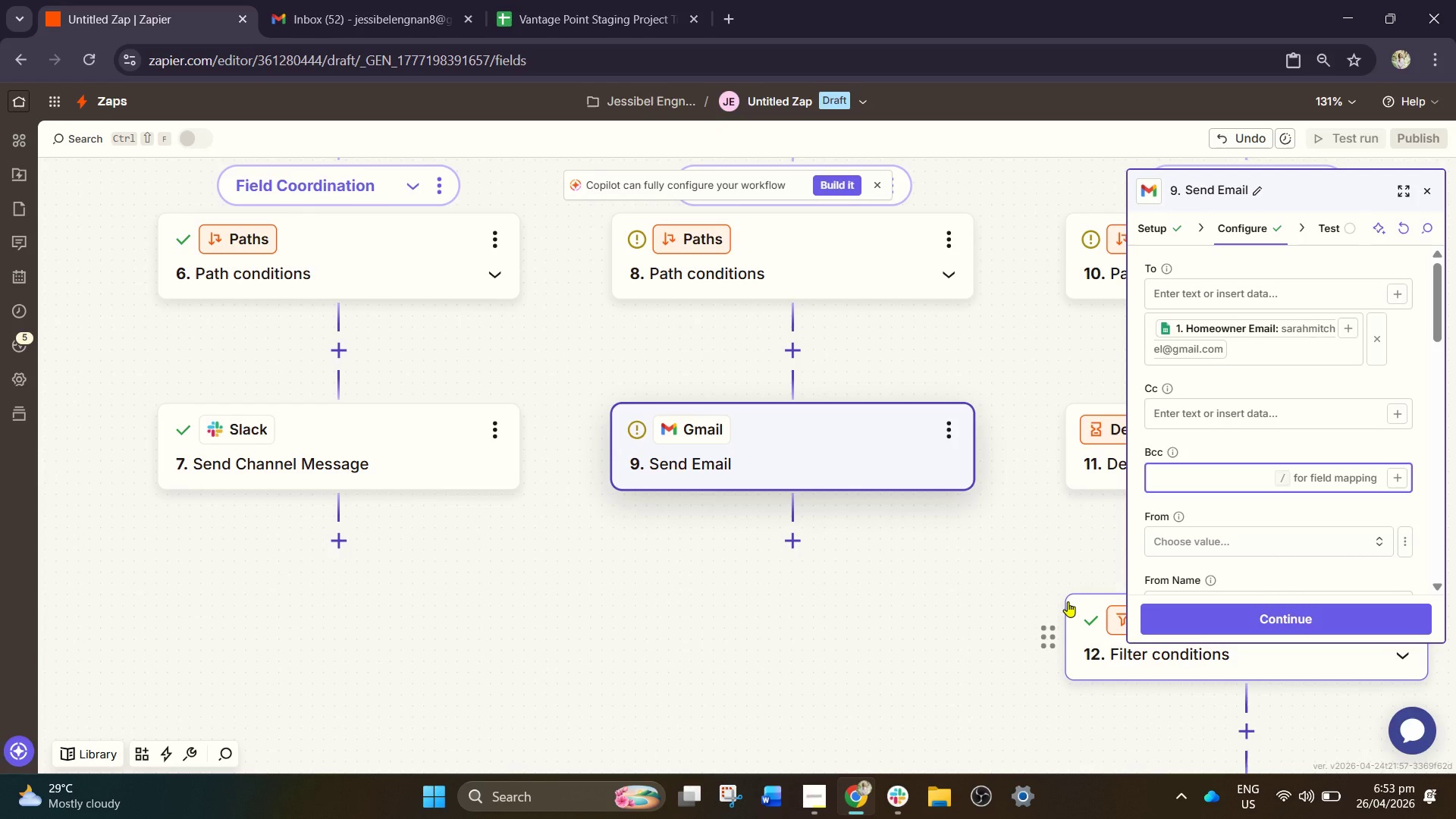 
left_click([1020, 604])
 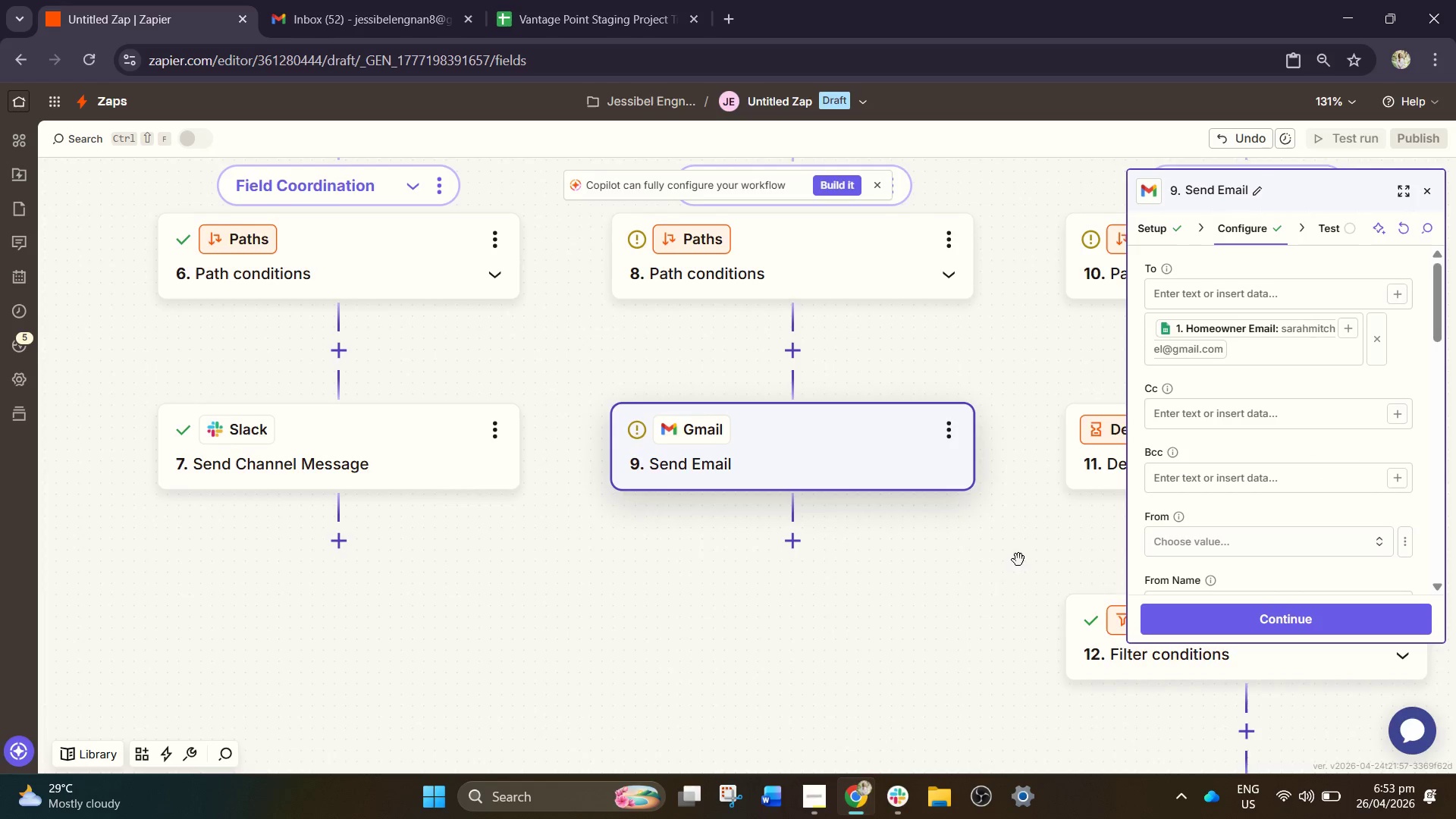 
left_click_drag(start_coordinate=[1013, 566], to_coordinate=[815, 590])
 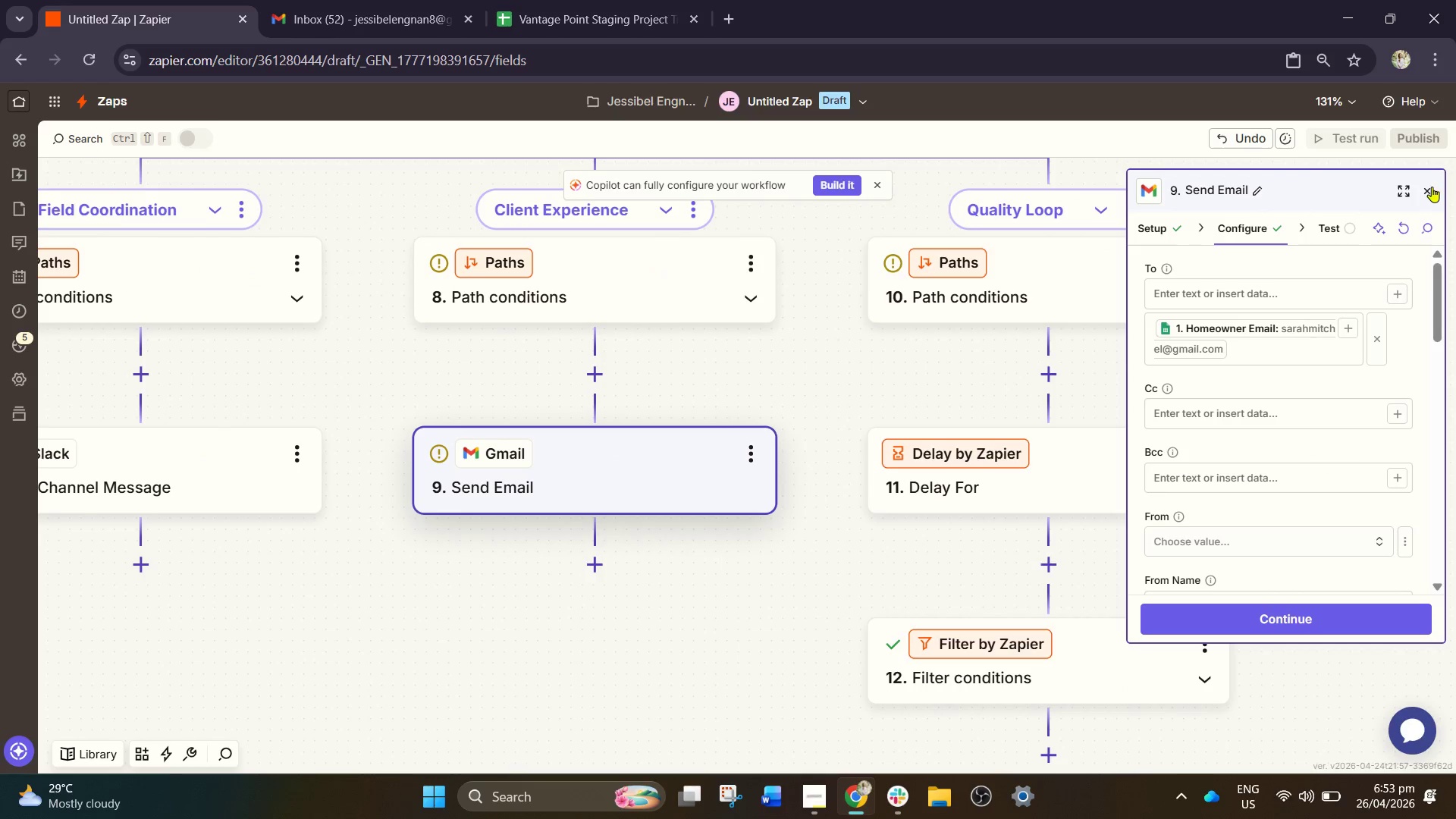 
left_click([1432, 187])
 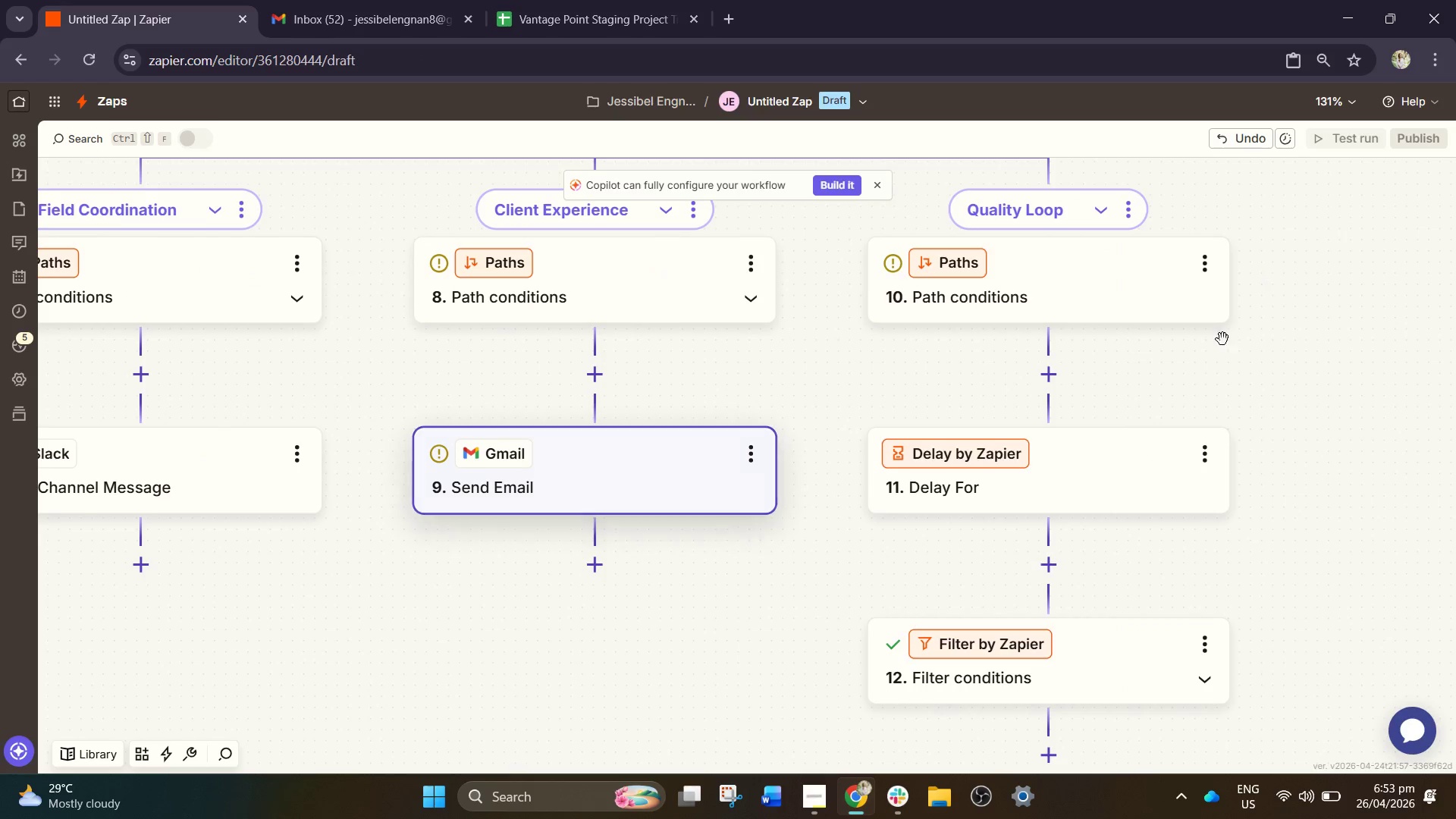 
left_click_drag(start_coordinate=[1222, 344], to_coordinate=[1031, 338])
 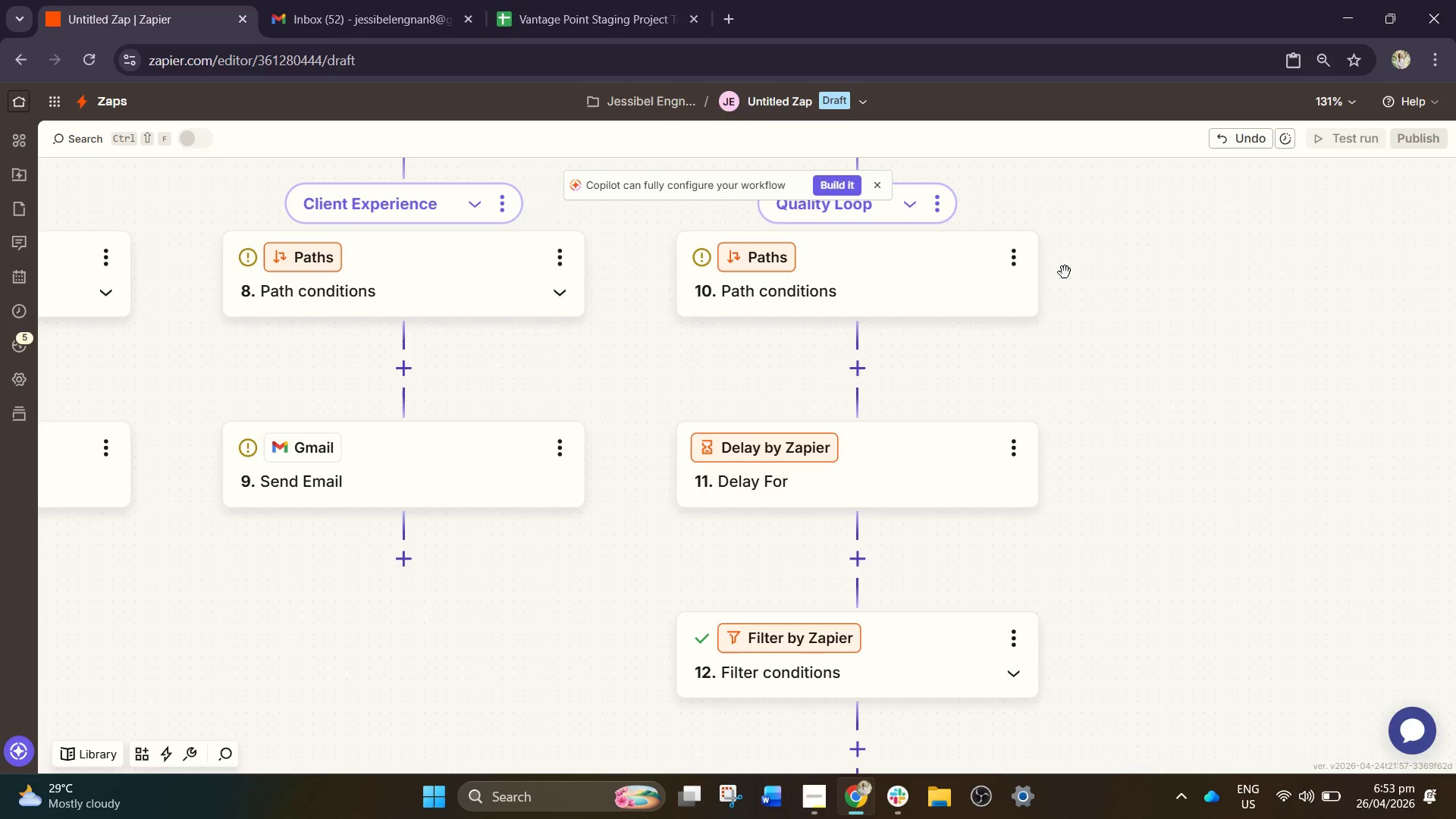 
scroll: coordinate [1031, 359], scroll_direction: up, amount: 2.0
 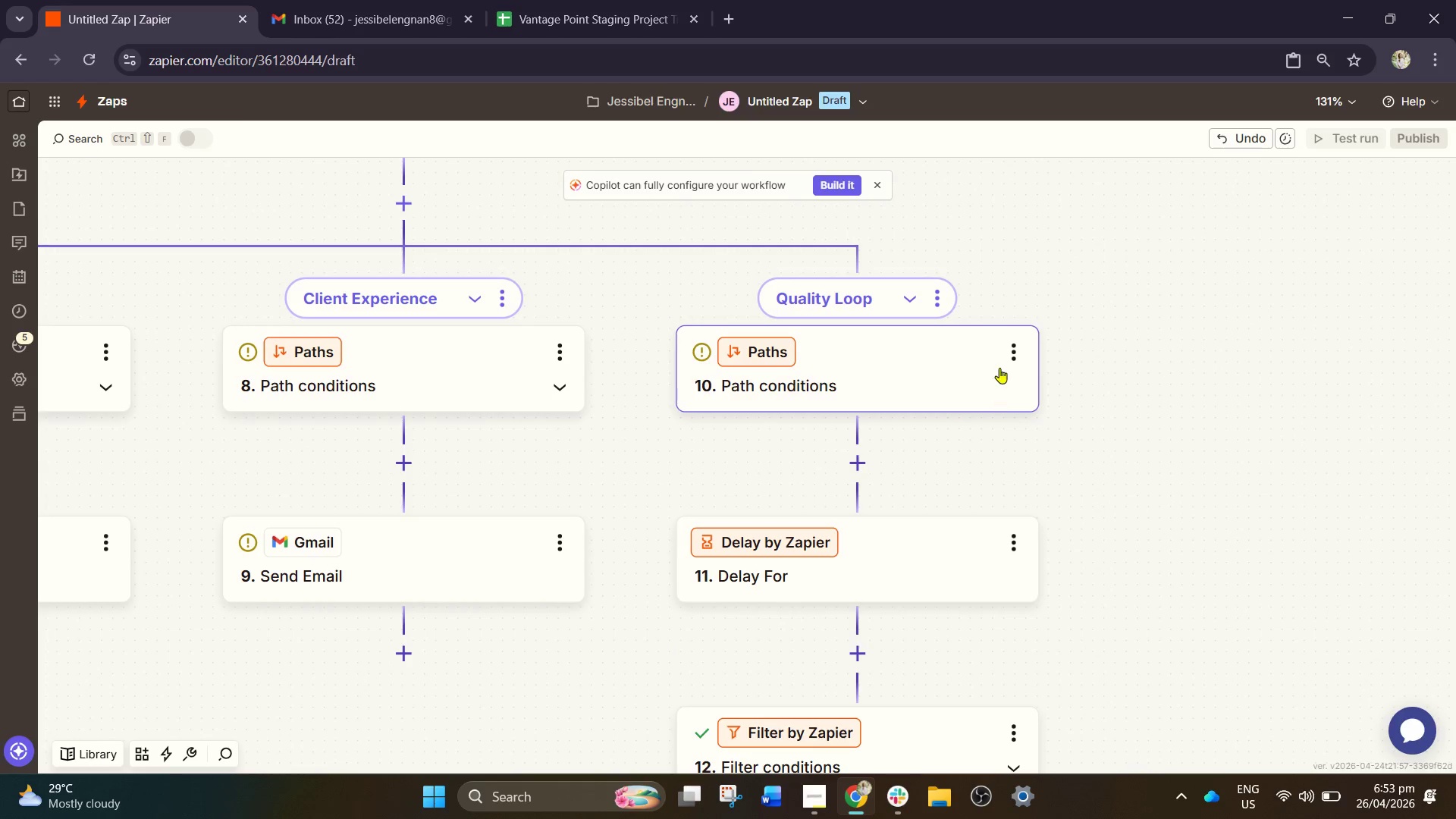 
left_click([910, 366])
 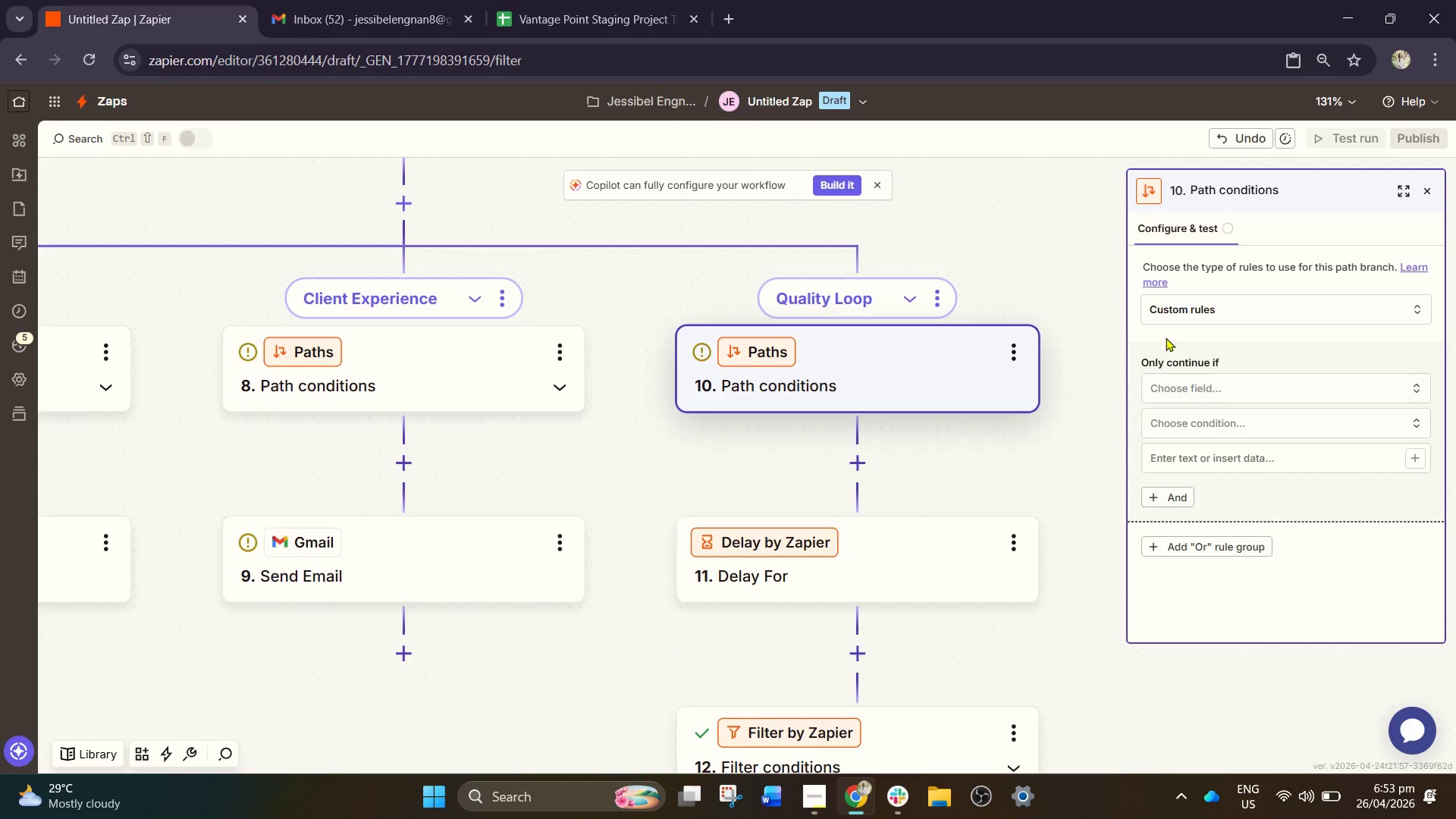 
left_click([1203, 308])
 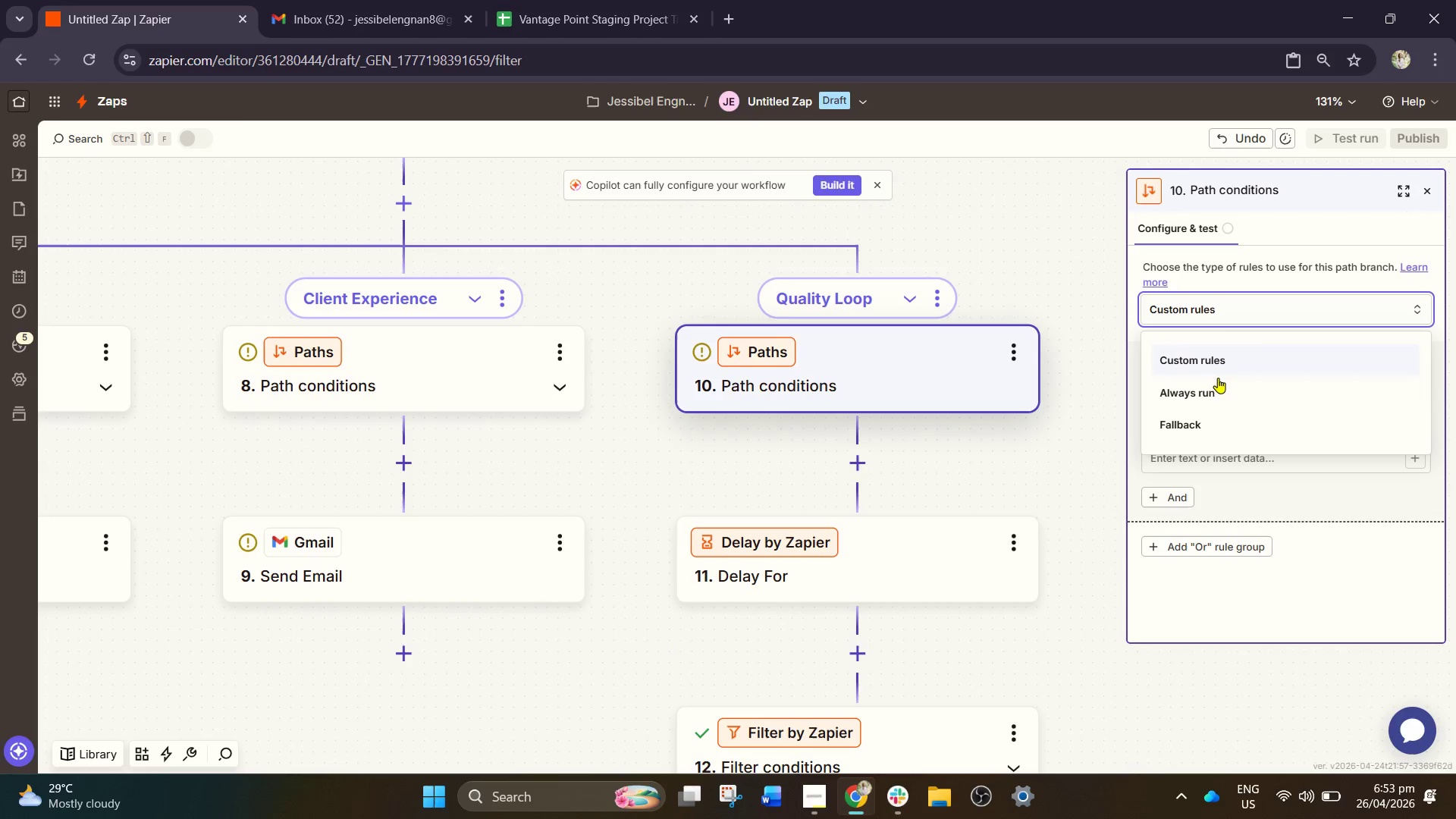 
left_click([1218, 388])
 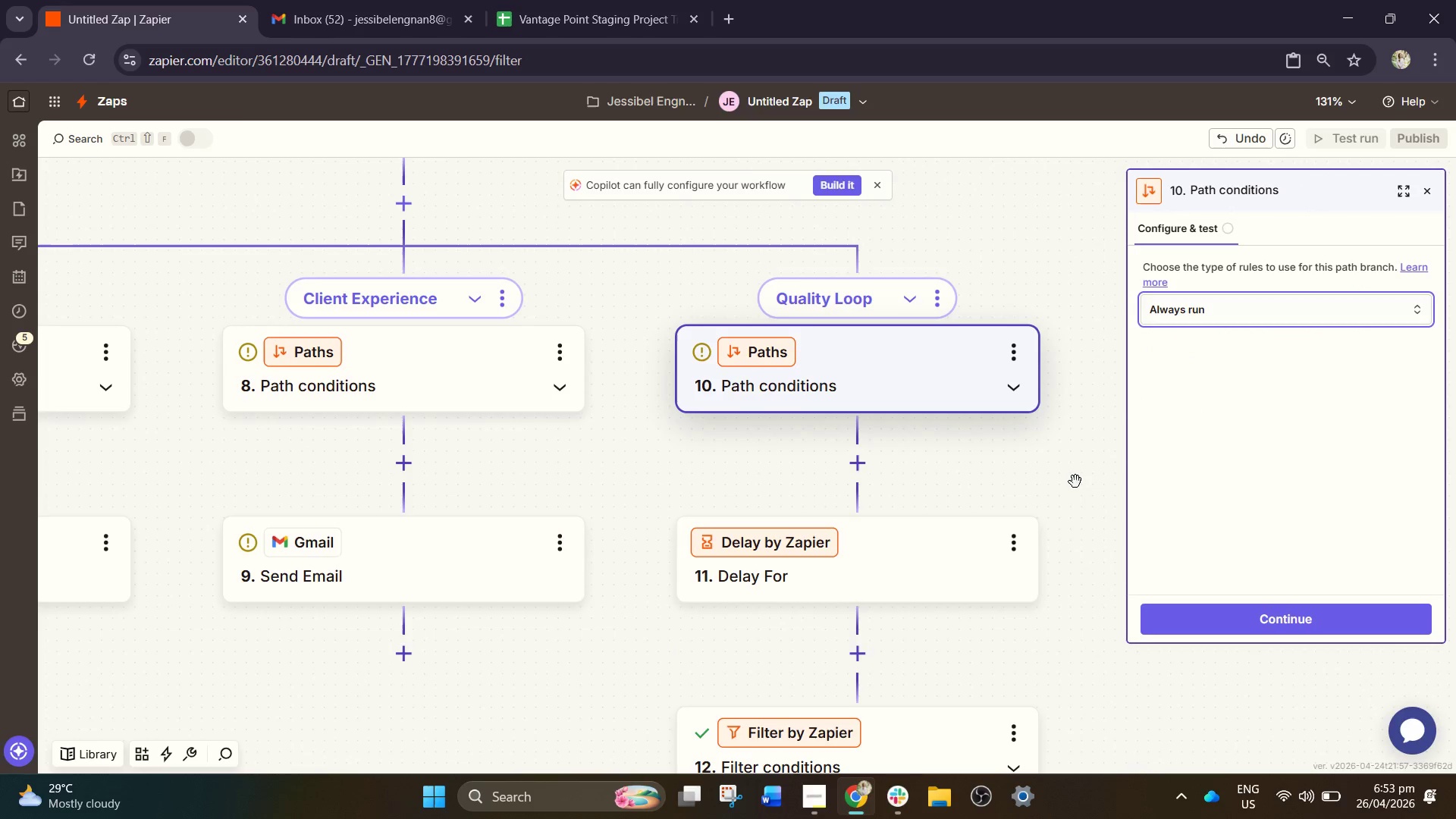 
left_click_drag(start_coordinate=[1075, 483], to_coordinate=[1084, 447])
 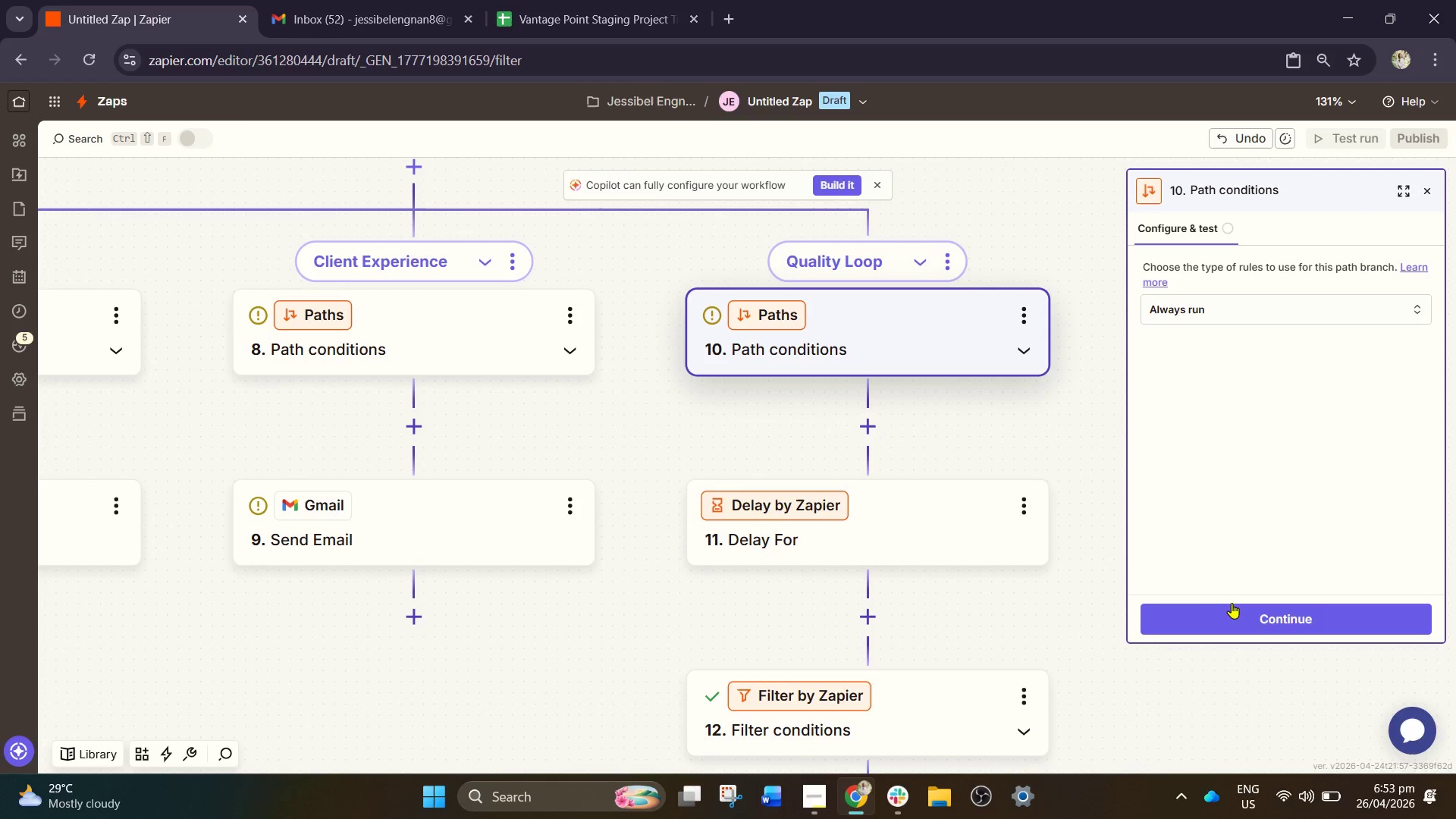 
left_click([1233, 608])
 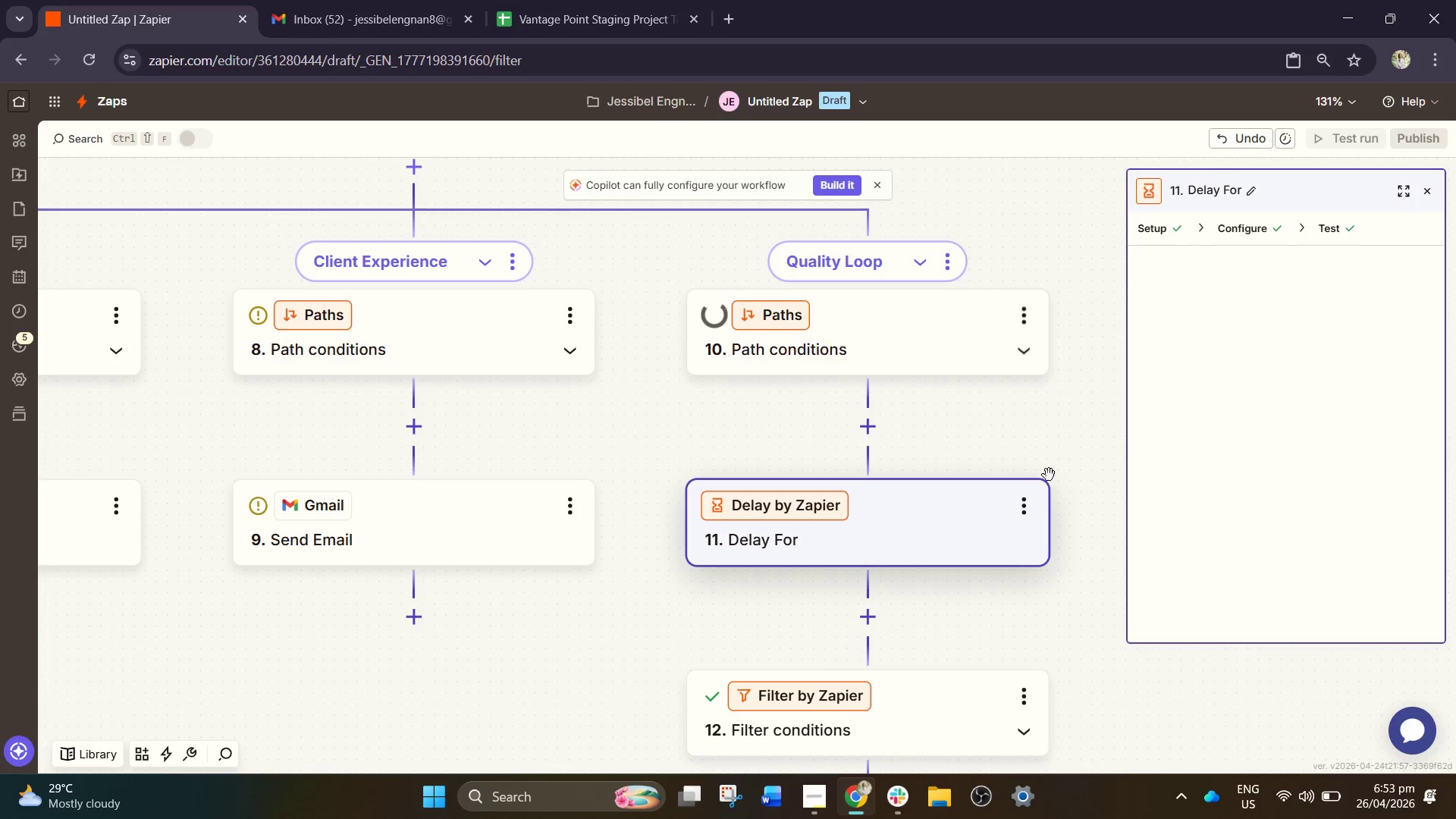 
left_click_drag(start_coordinate=[1068, 444], to_coordinate=[1049, 416])
 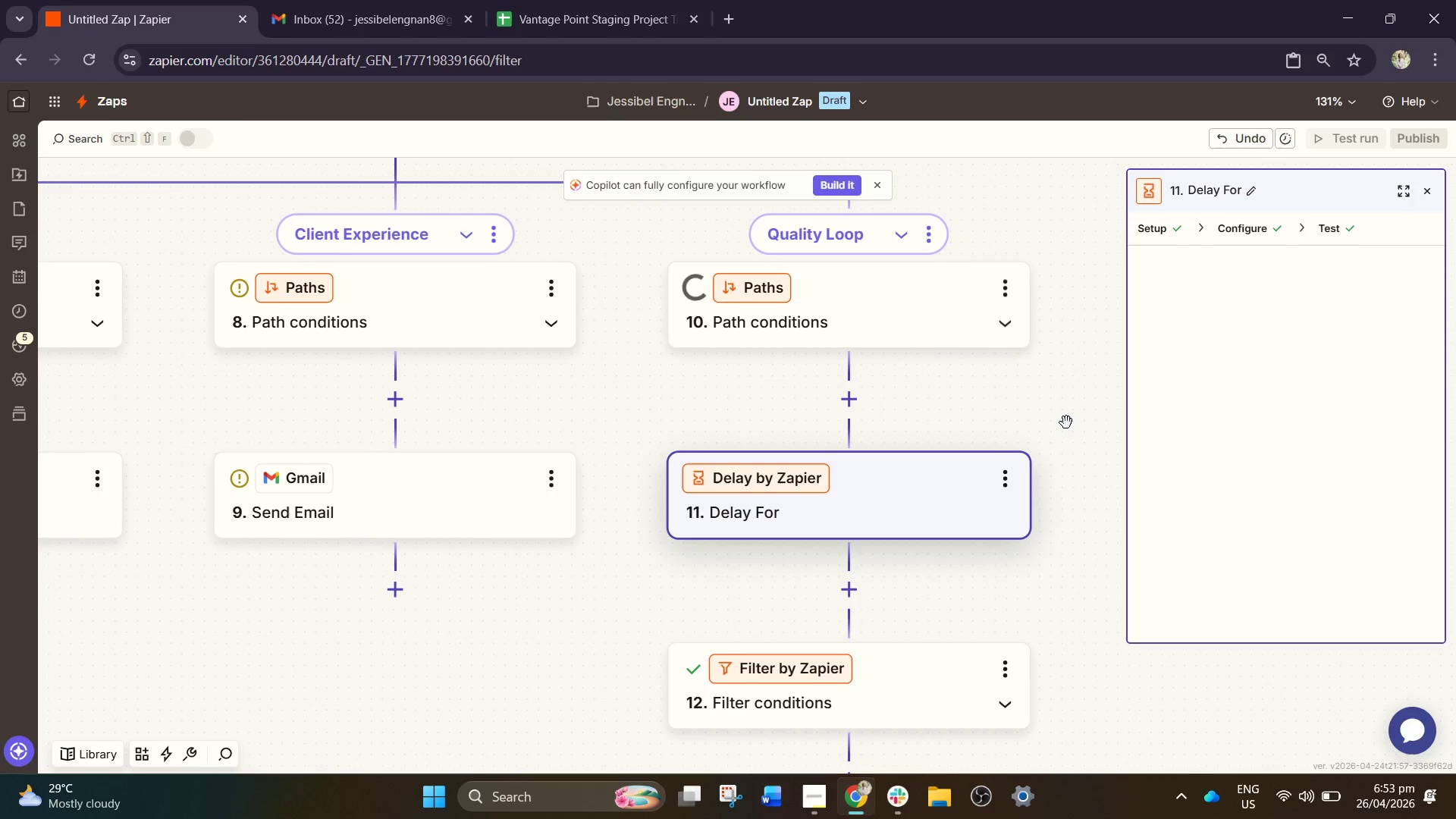 
left_click_drag(start_coordinate=[1066, 422], to_coordinate=[1060, 413])
 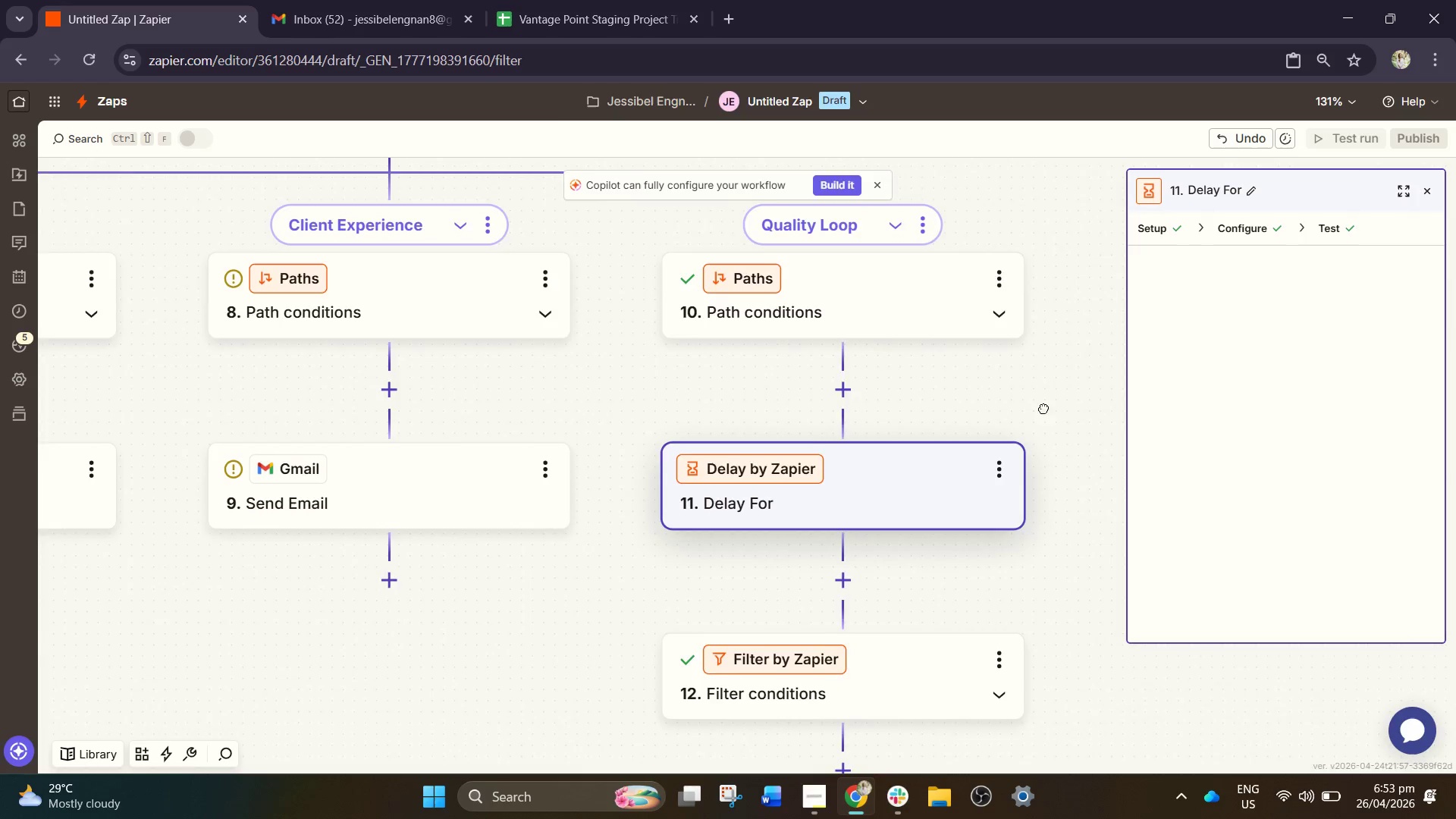 
left_click_drag(start_coordinate=[1053, 416], to_coordinate=[1017, 369])
 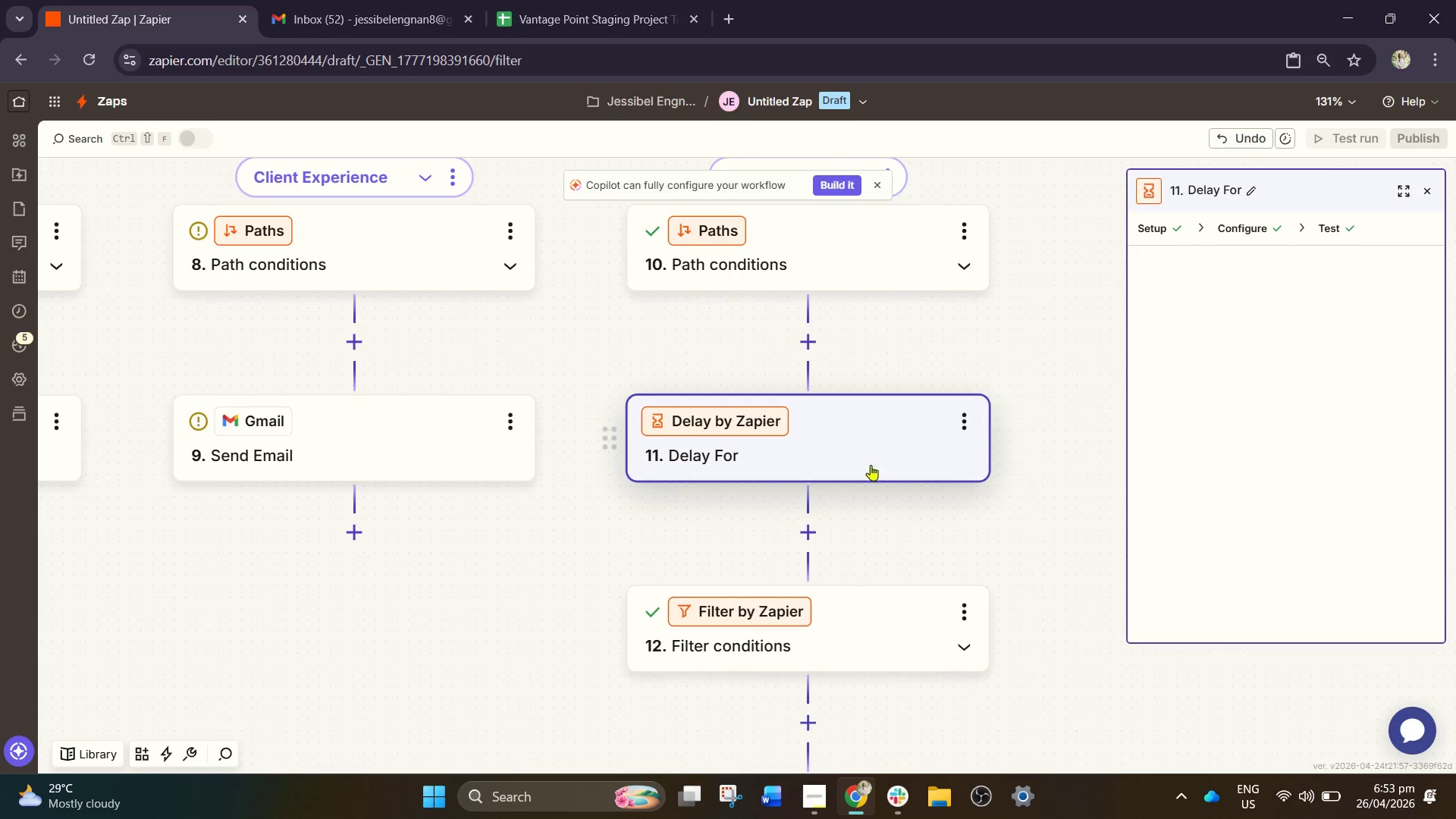 
left_click([867, 473])
 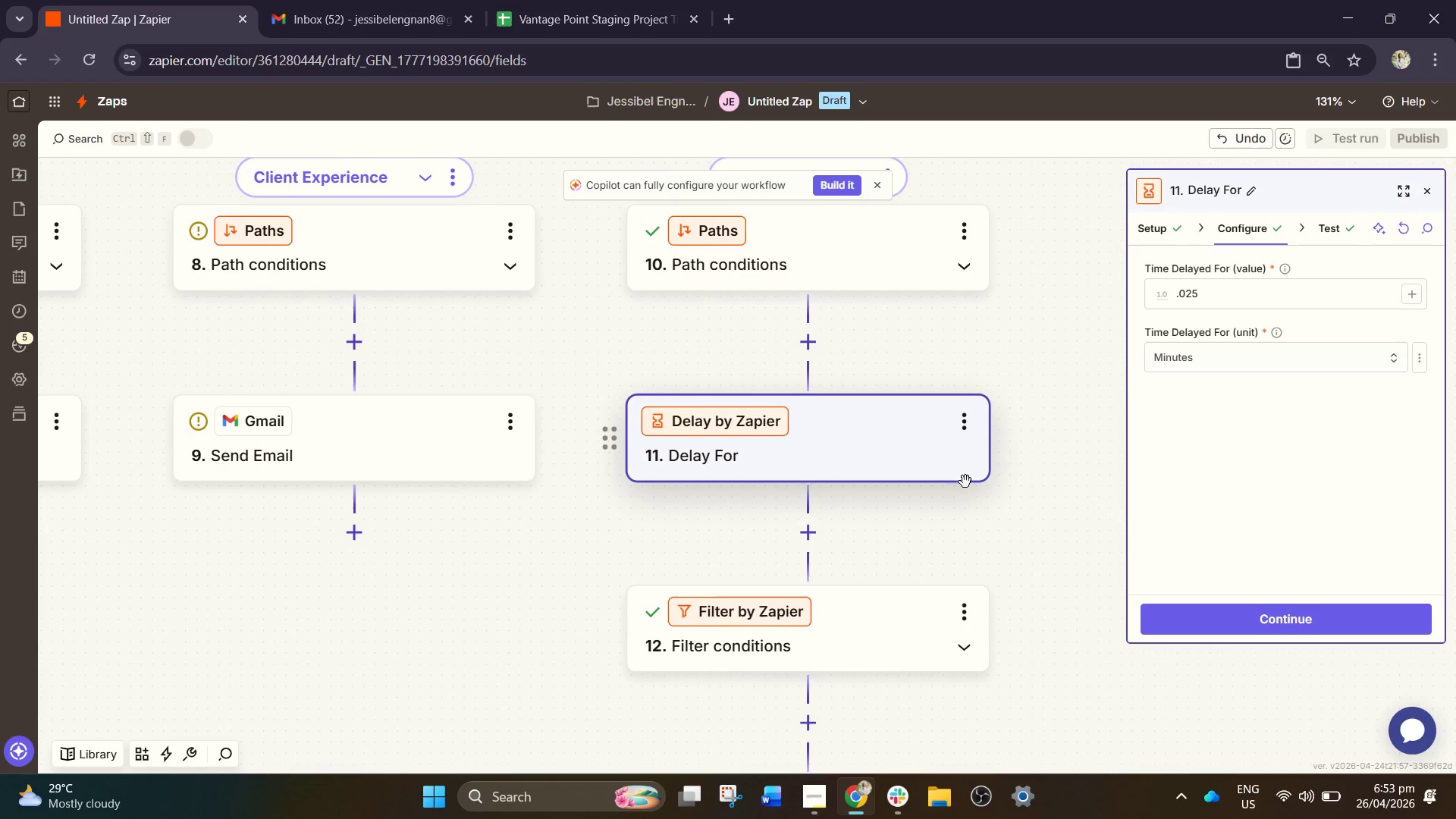 
left_click_drag(start_coordinate=[1003, 510], to_coordinate=[1034, 342])
 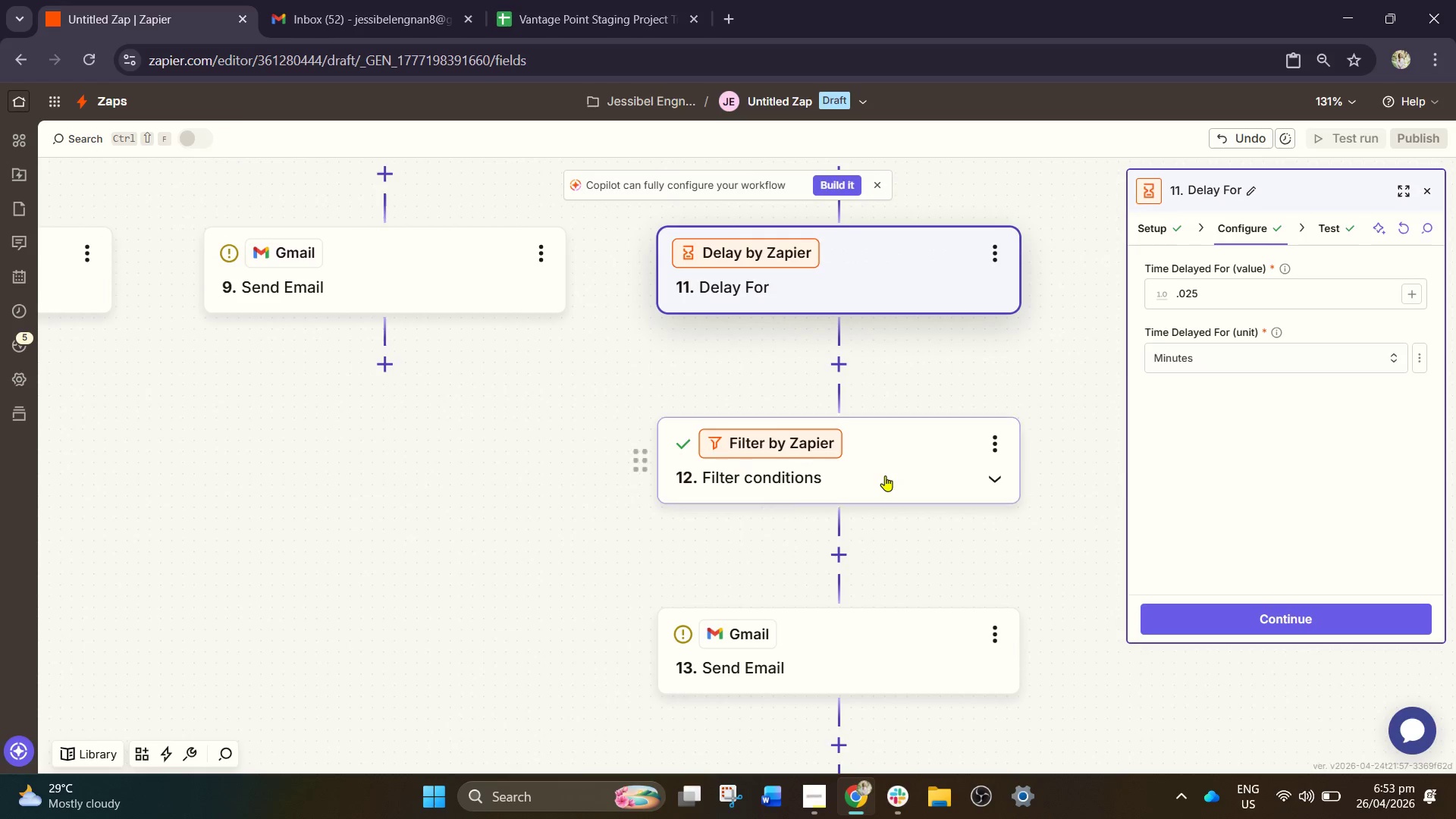 
left_click([885, 475])
 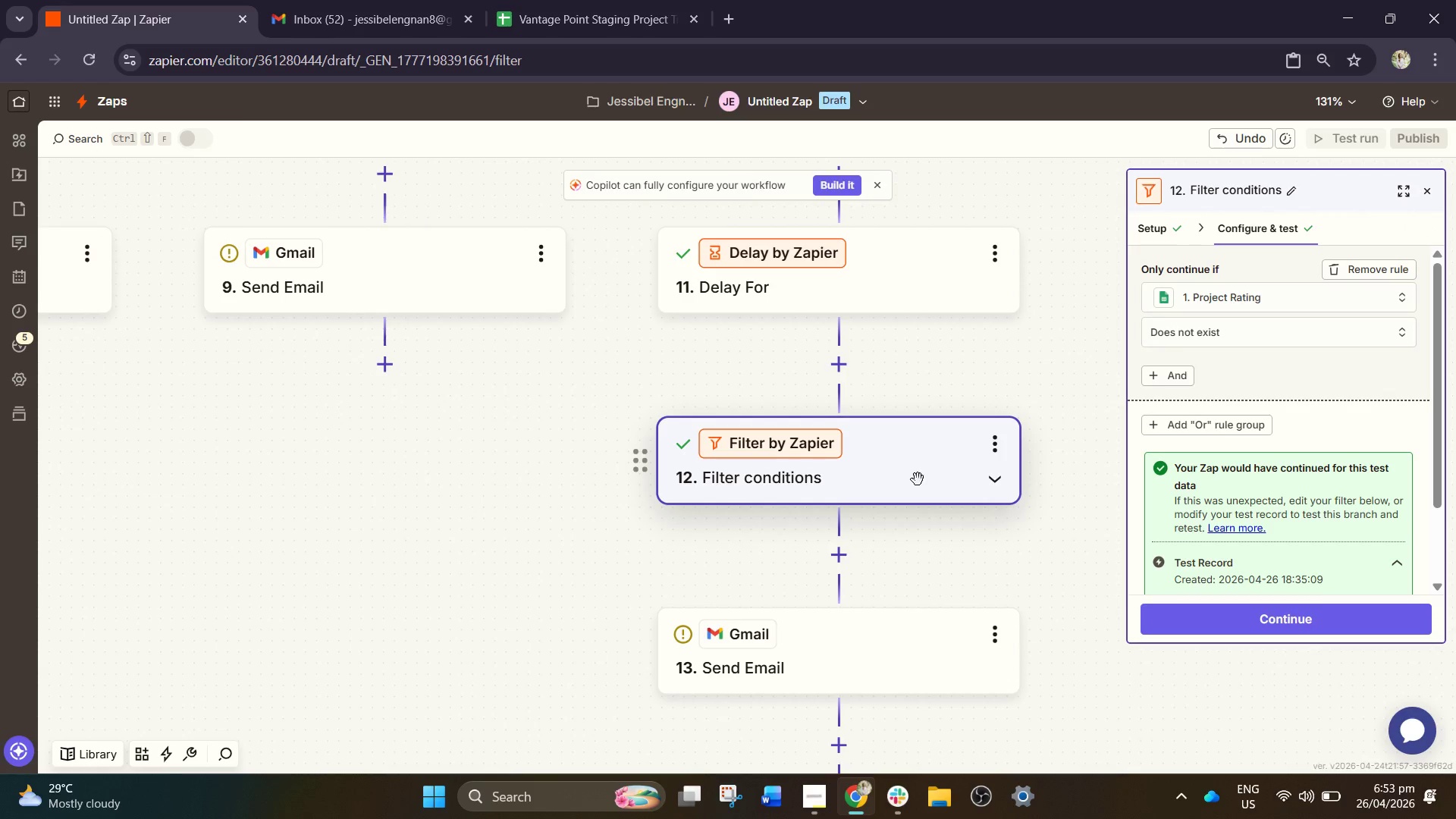 
left_click([896, 274])
 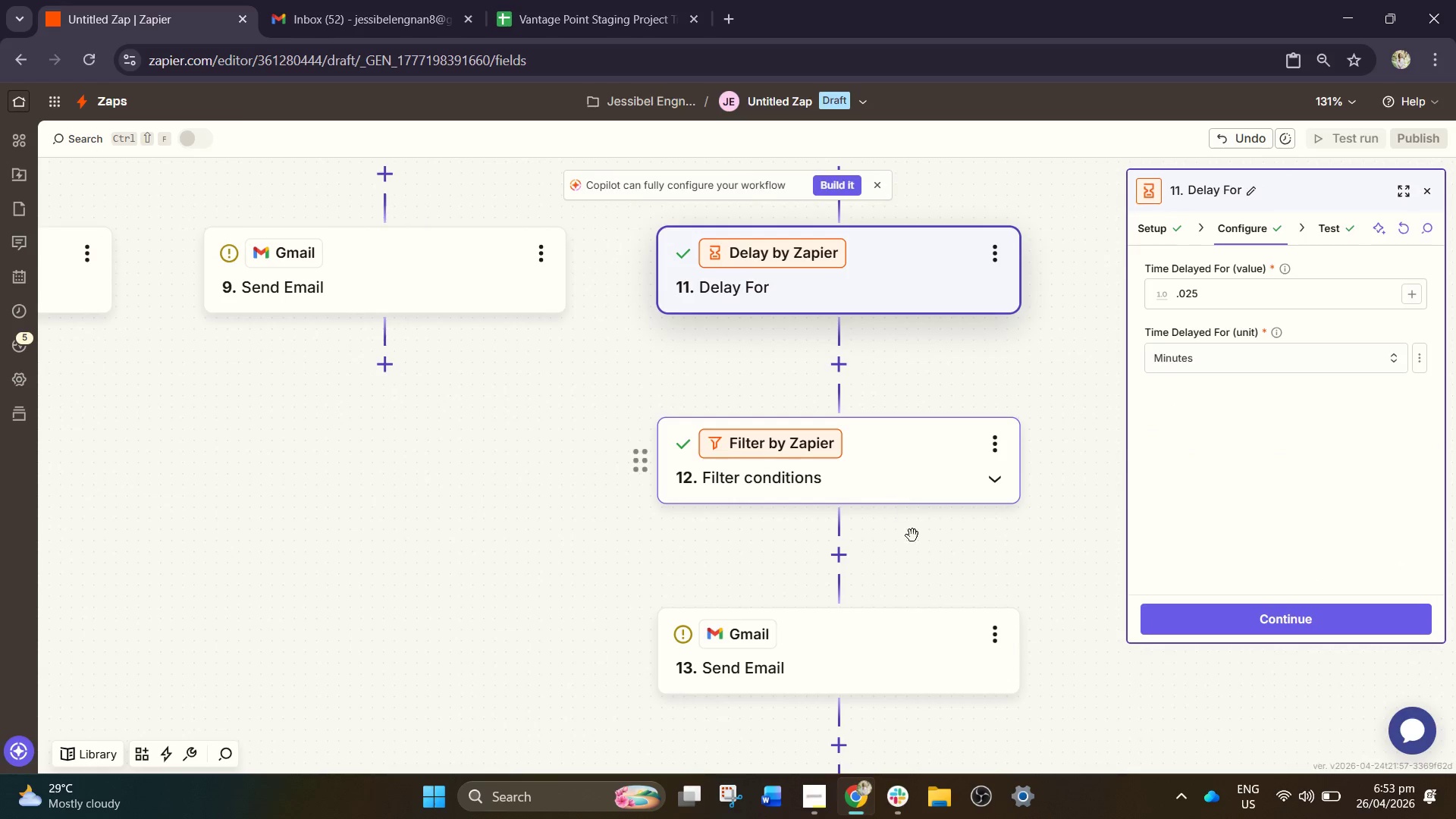 
left_click([892, 485])
 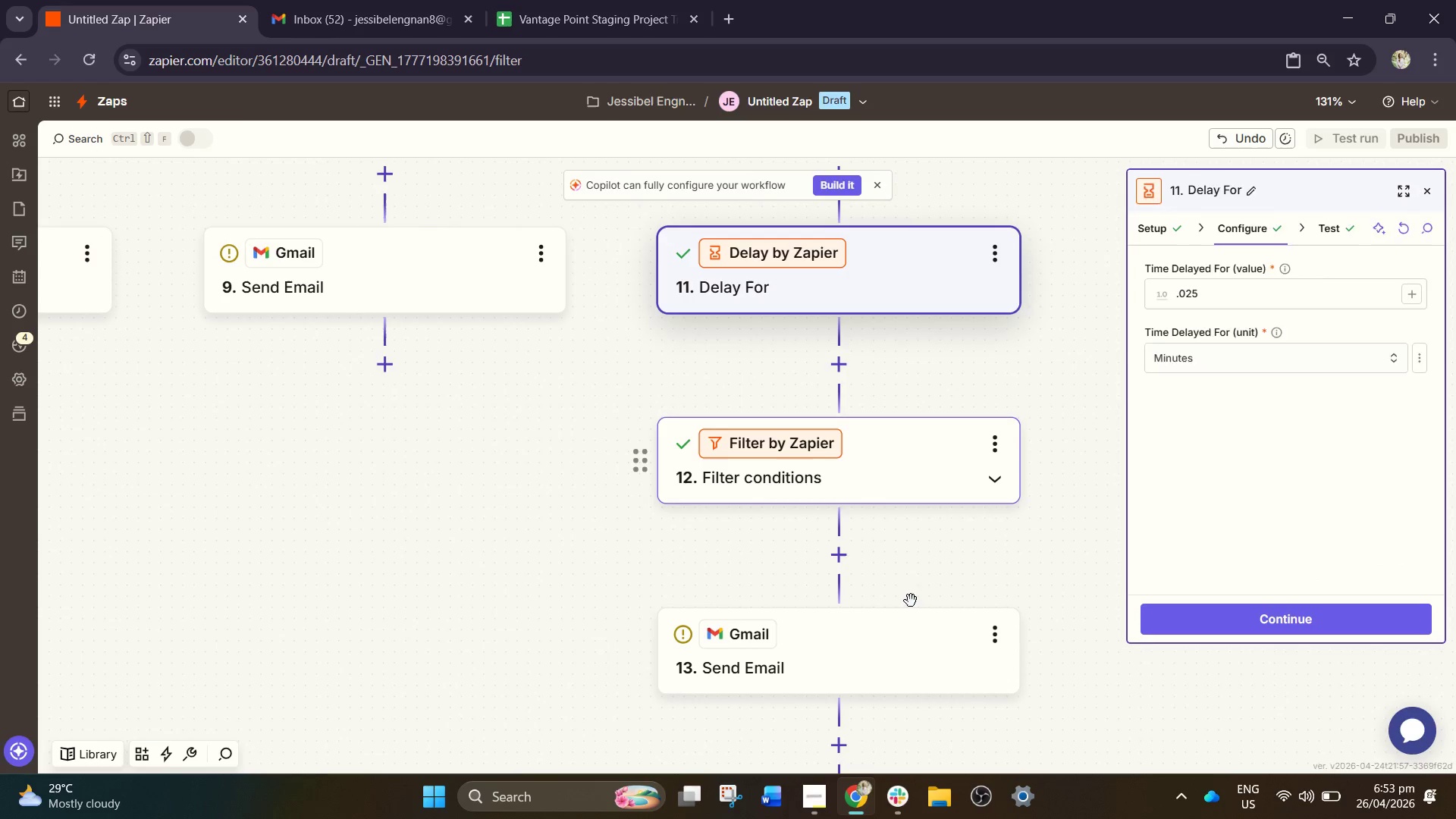 
left_click_drag(start_coordinate=[912, 598], to_coordinate=[885, 446])
 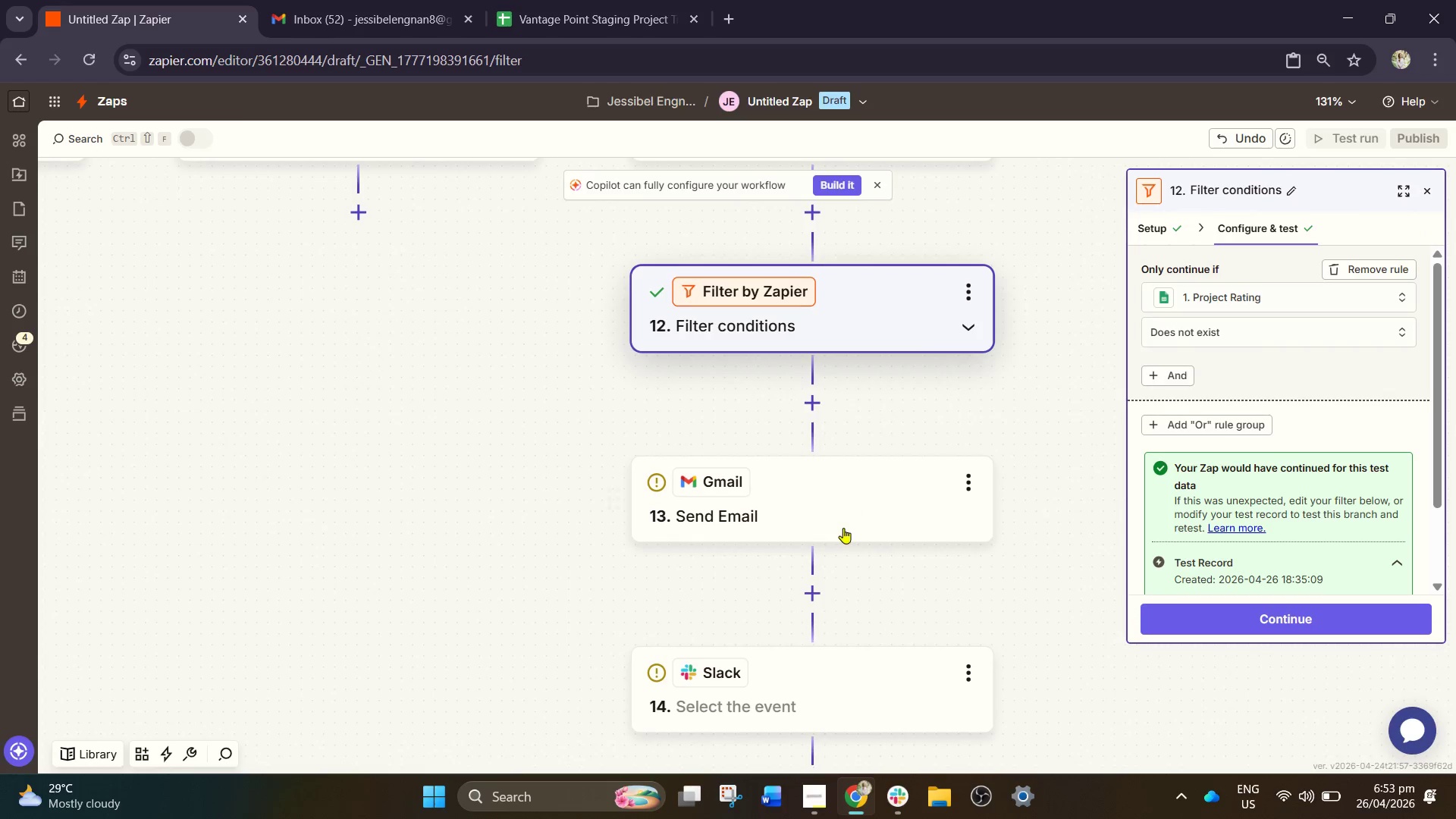 
triple_click([843, 528])
 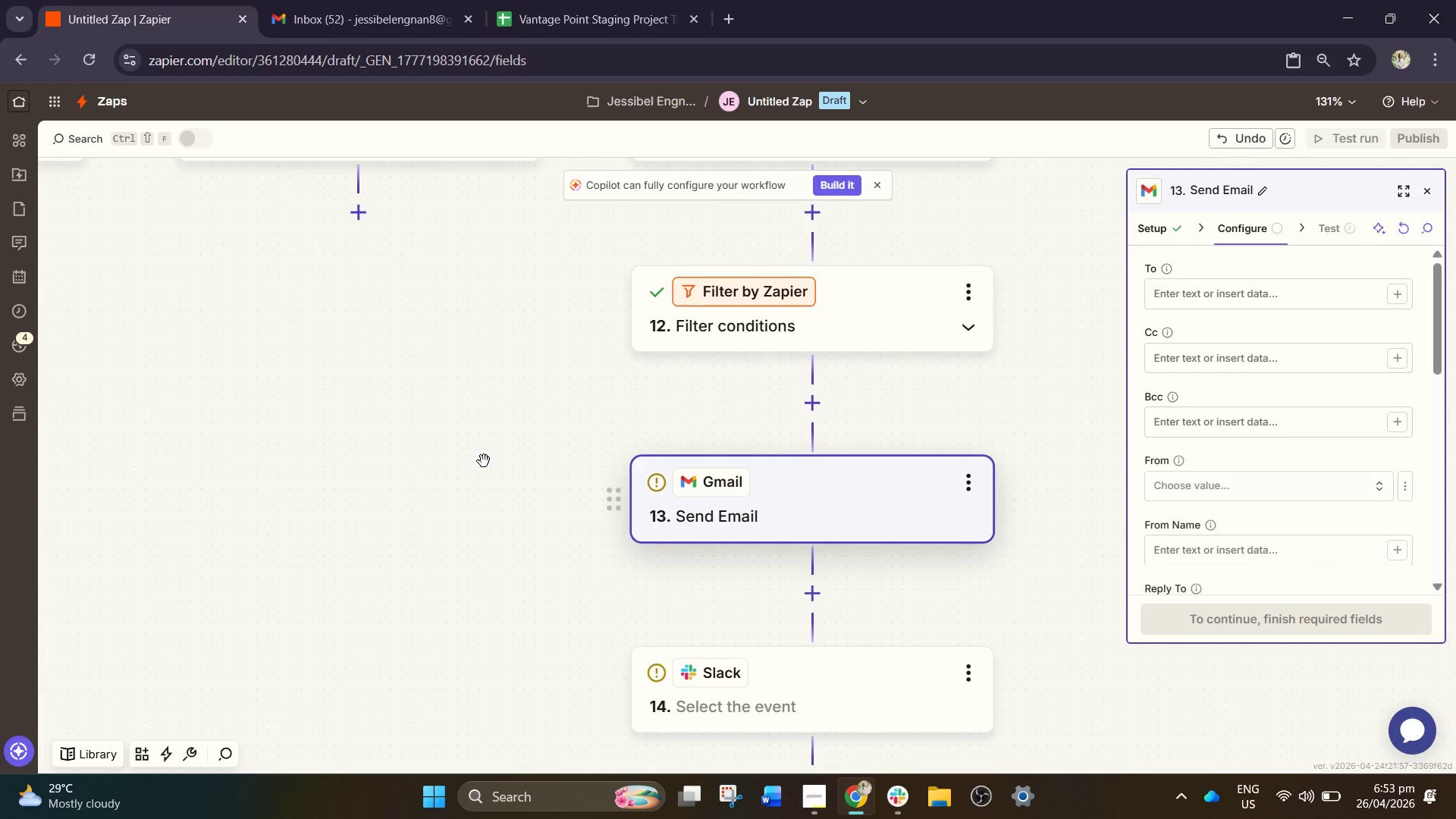 
left_click_drag(start_coordinate=[246, 374], to_coordinate=[558, 648])
 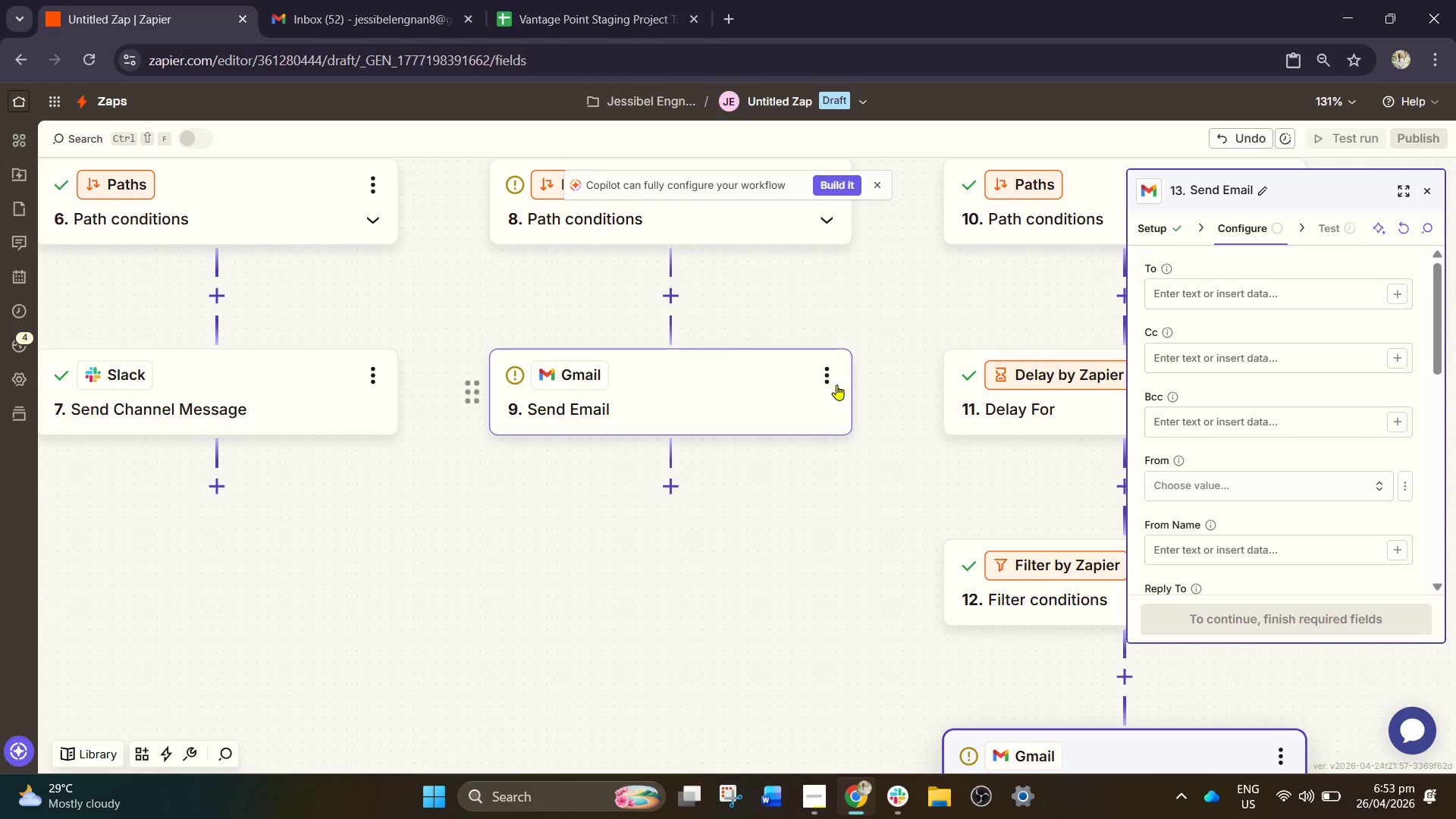 
left_click([834, 376])
 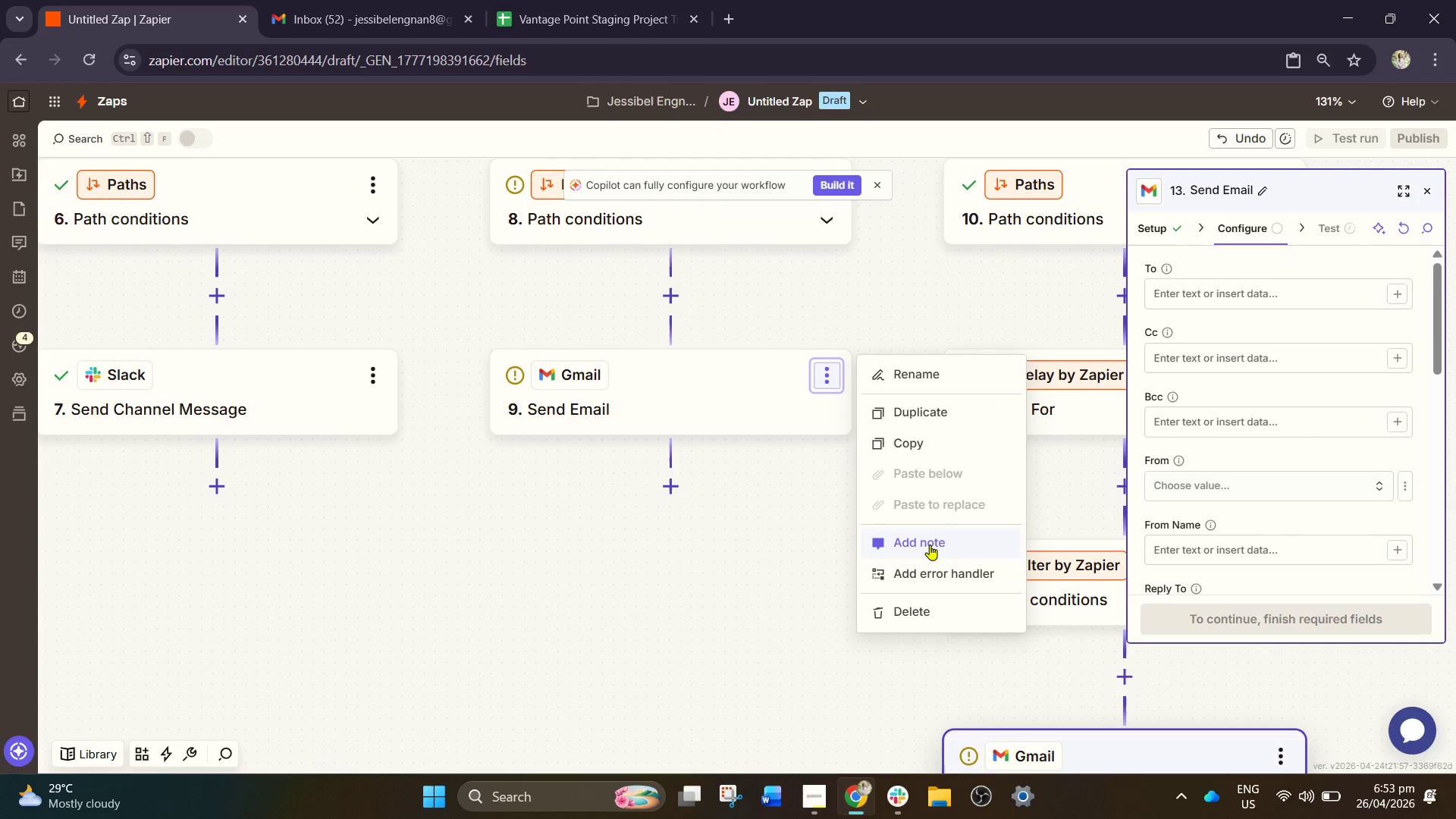 
left_click([686, 369])
 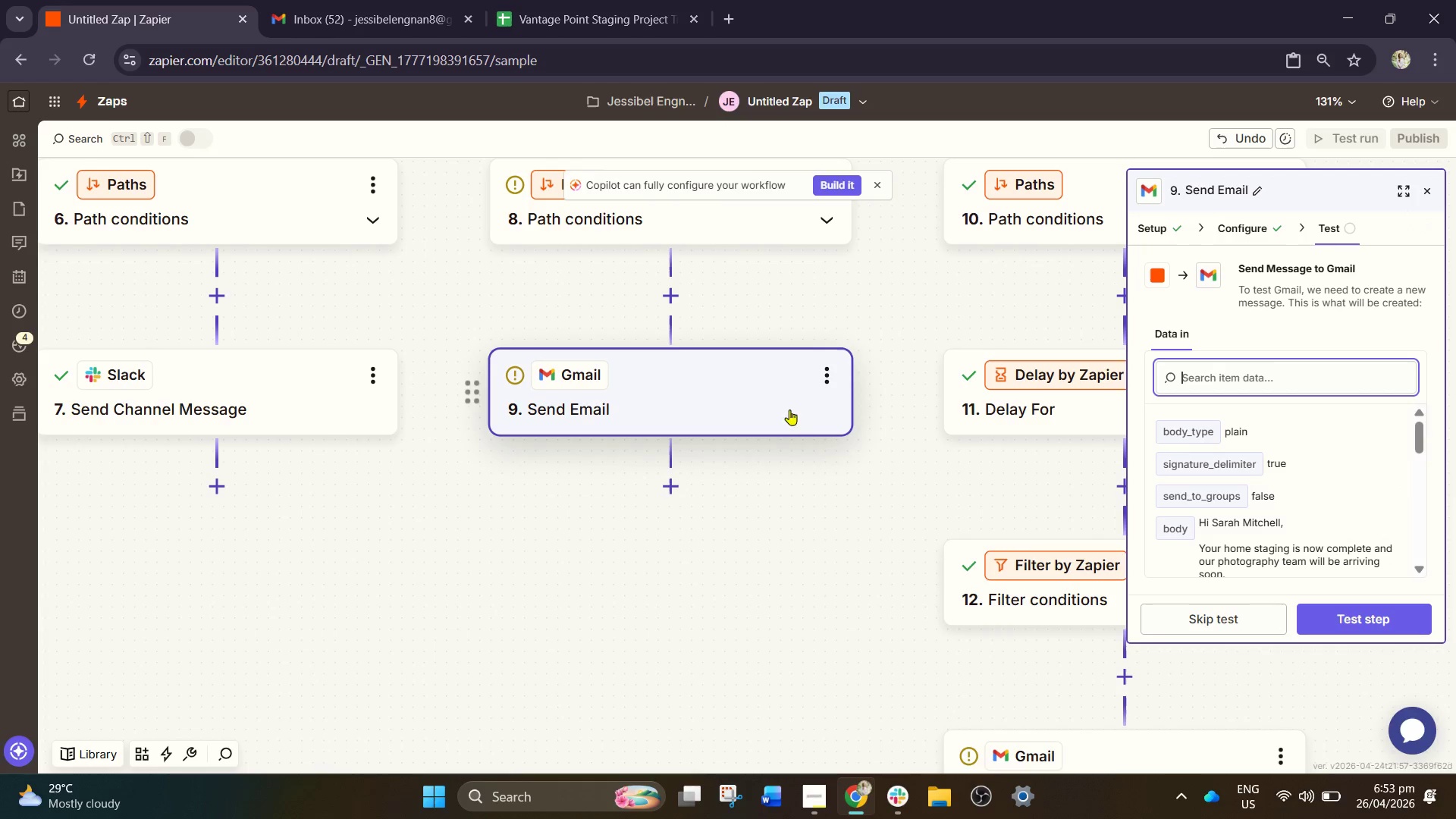 
scroll: coordinate [1365, 431], scroll_direction: down, amount: 2.0
 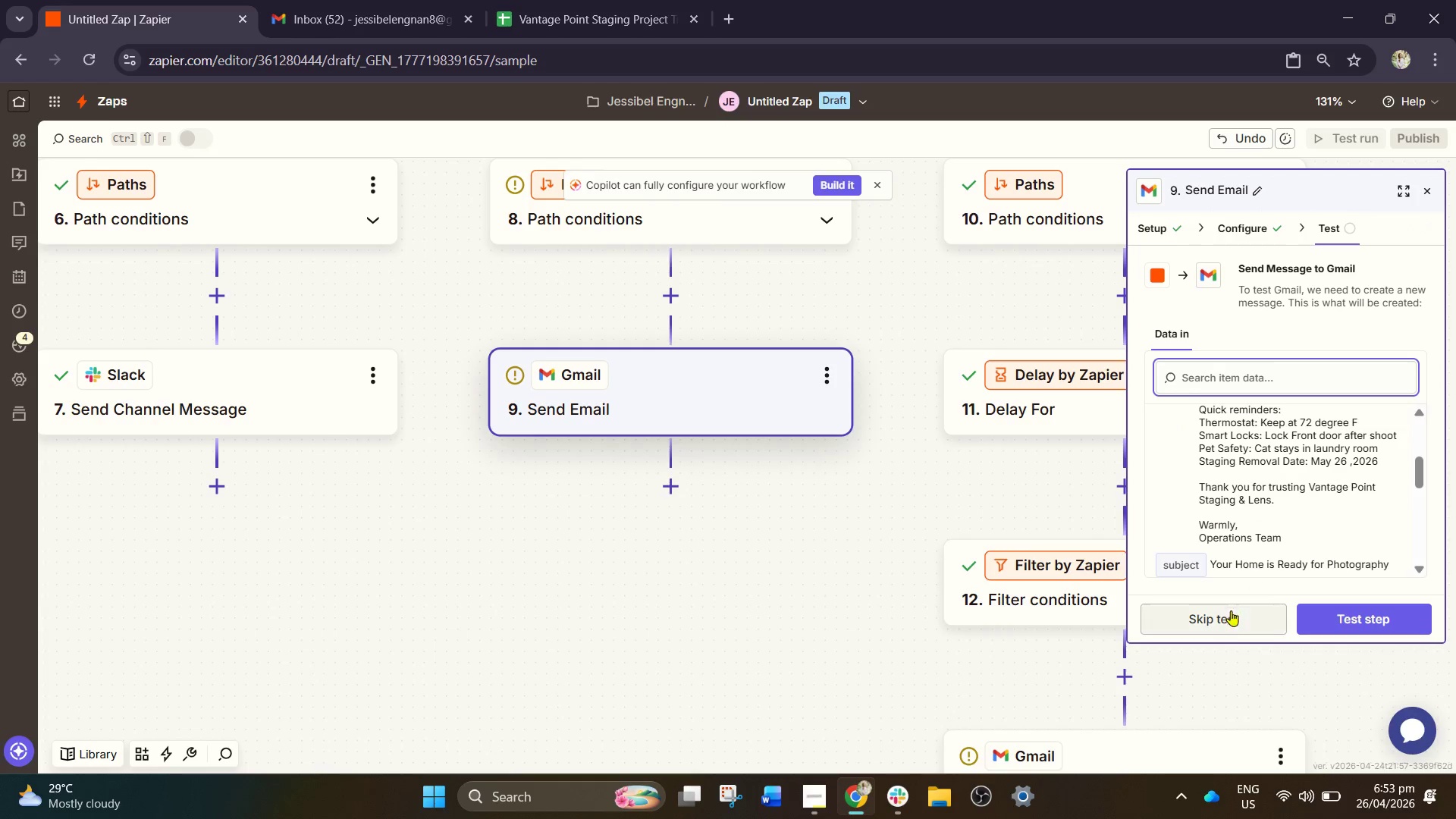 
left_click([1226, 622])
 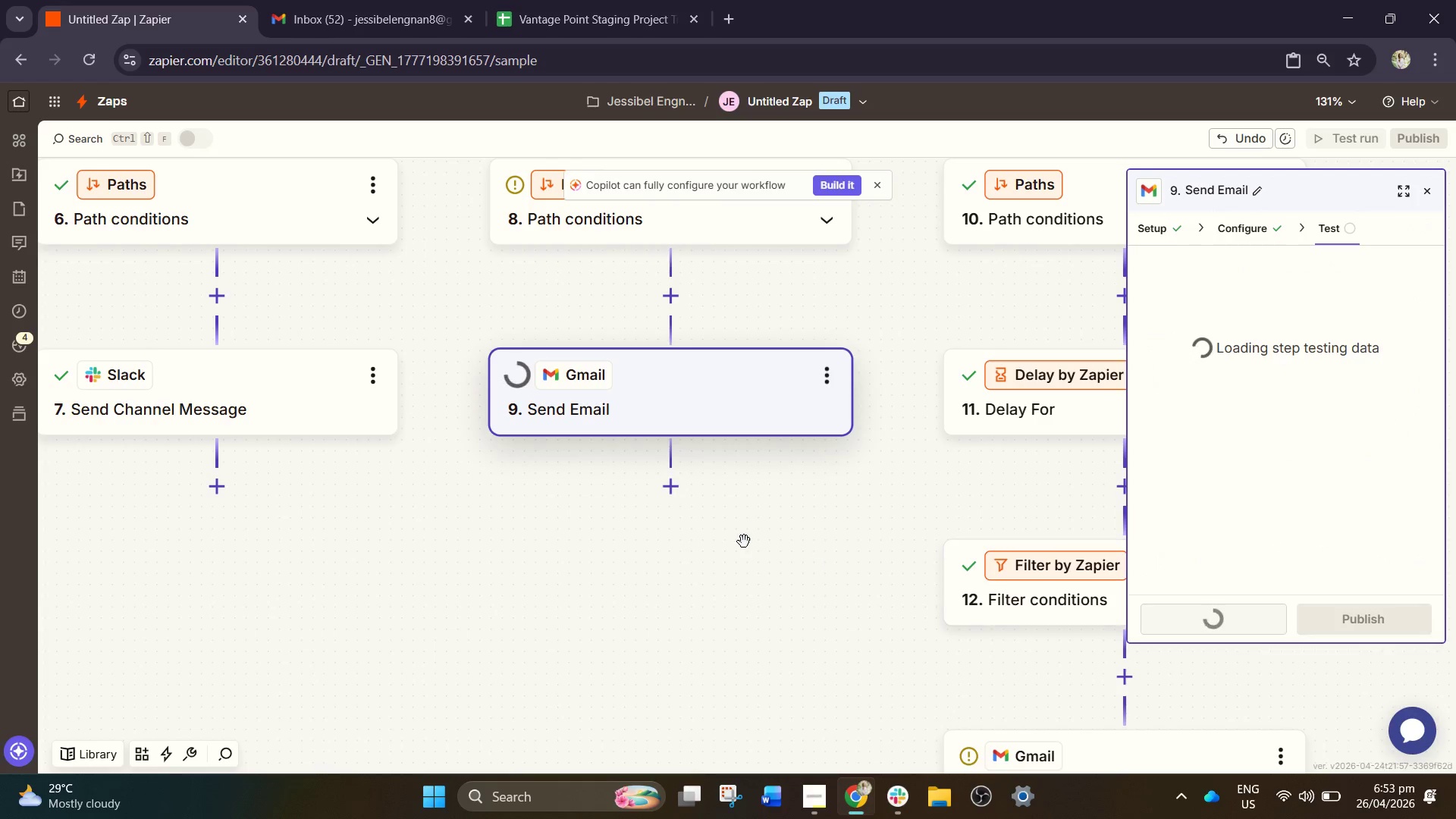 
left_click_drag(start_coordinate=[743, 538], to_coordinate=[662, 472])
 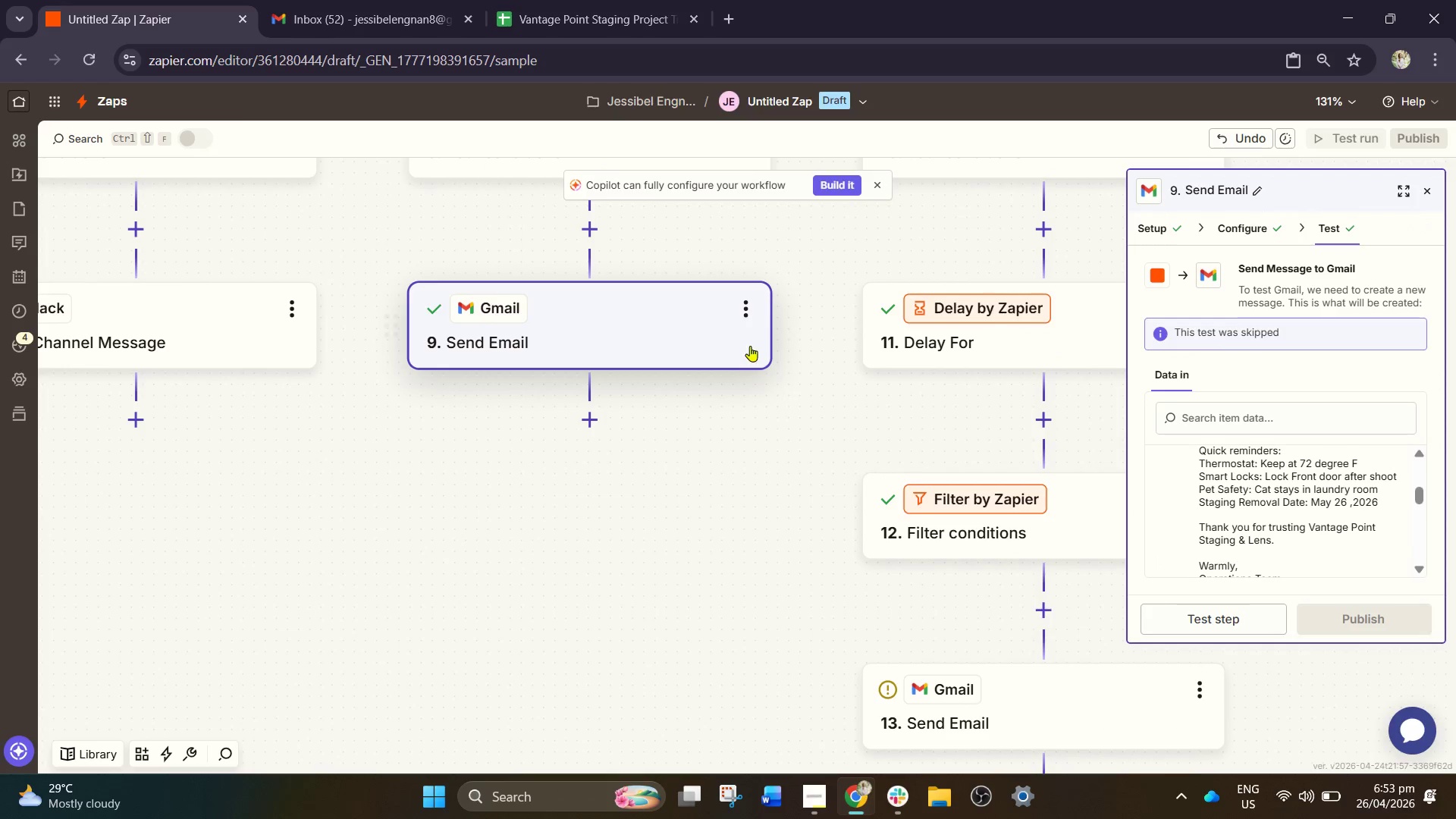 
left_click([744, 313])
 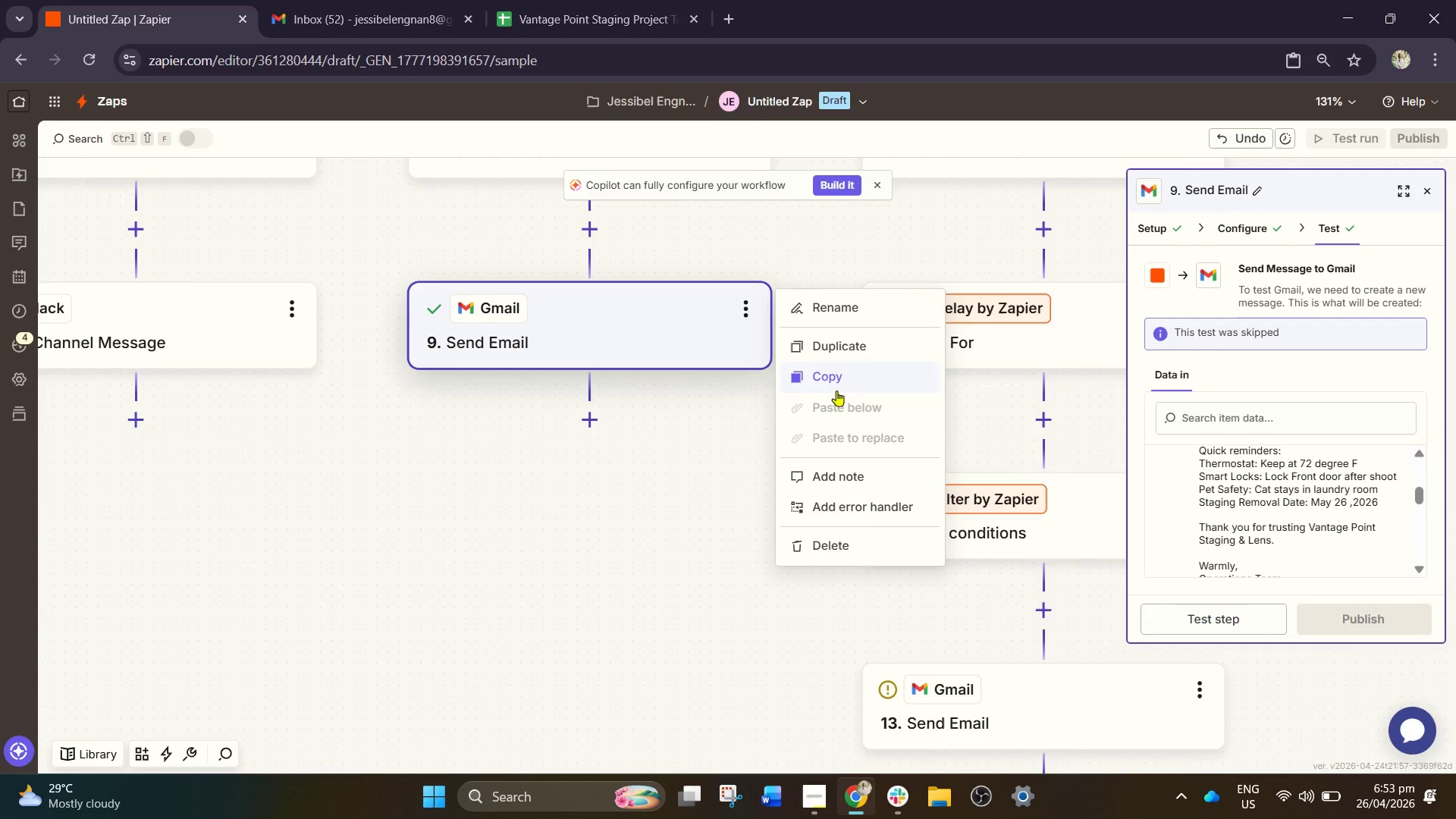 
left_click([840, 378])
 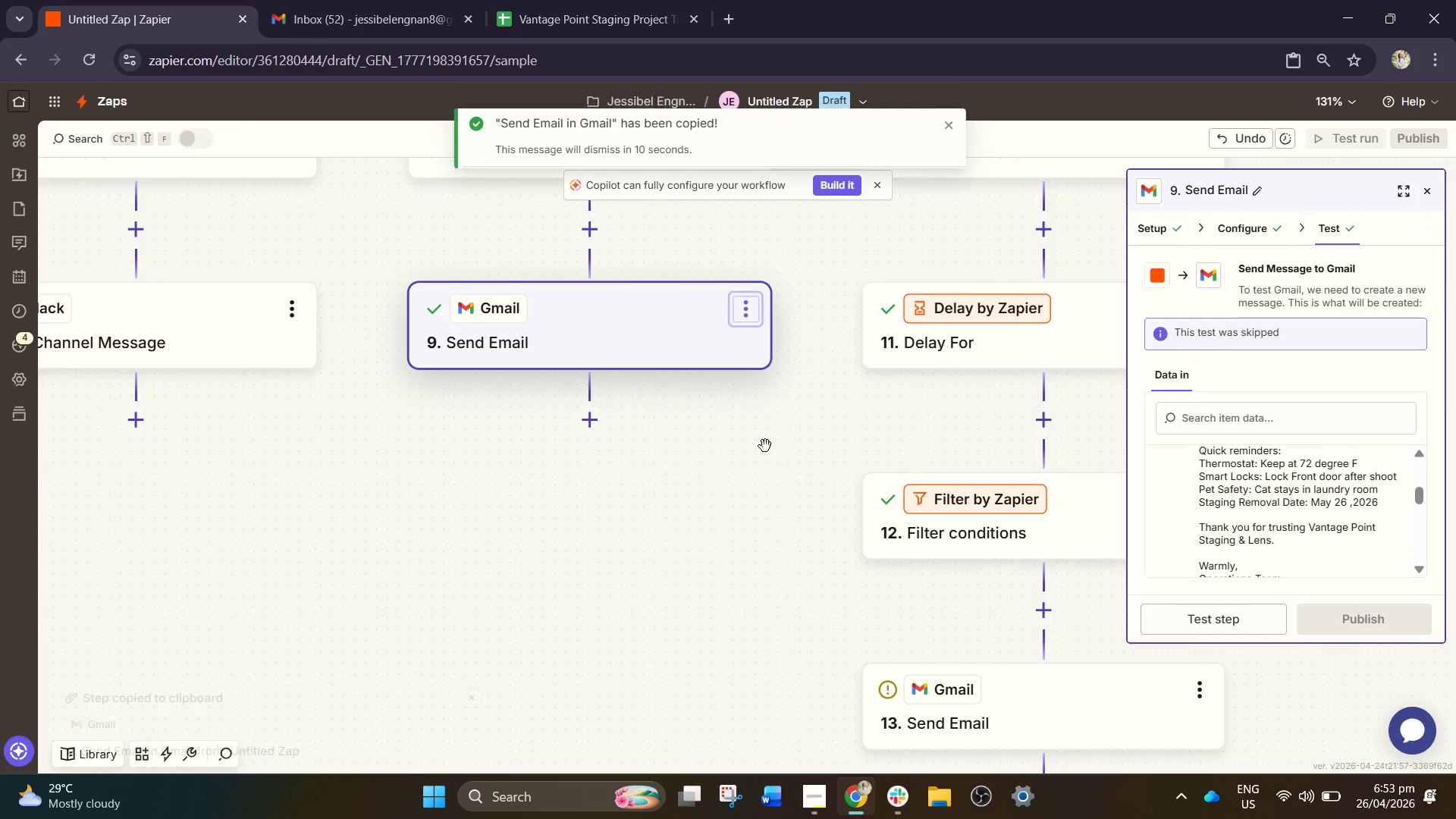 
left_click_drag(start_coordinate=[785, 450], to_coordinate=[586, 372])
 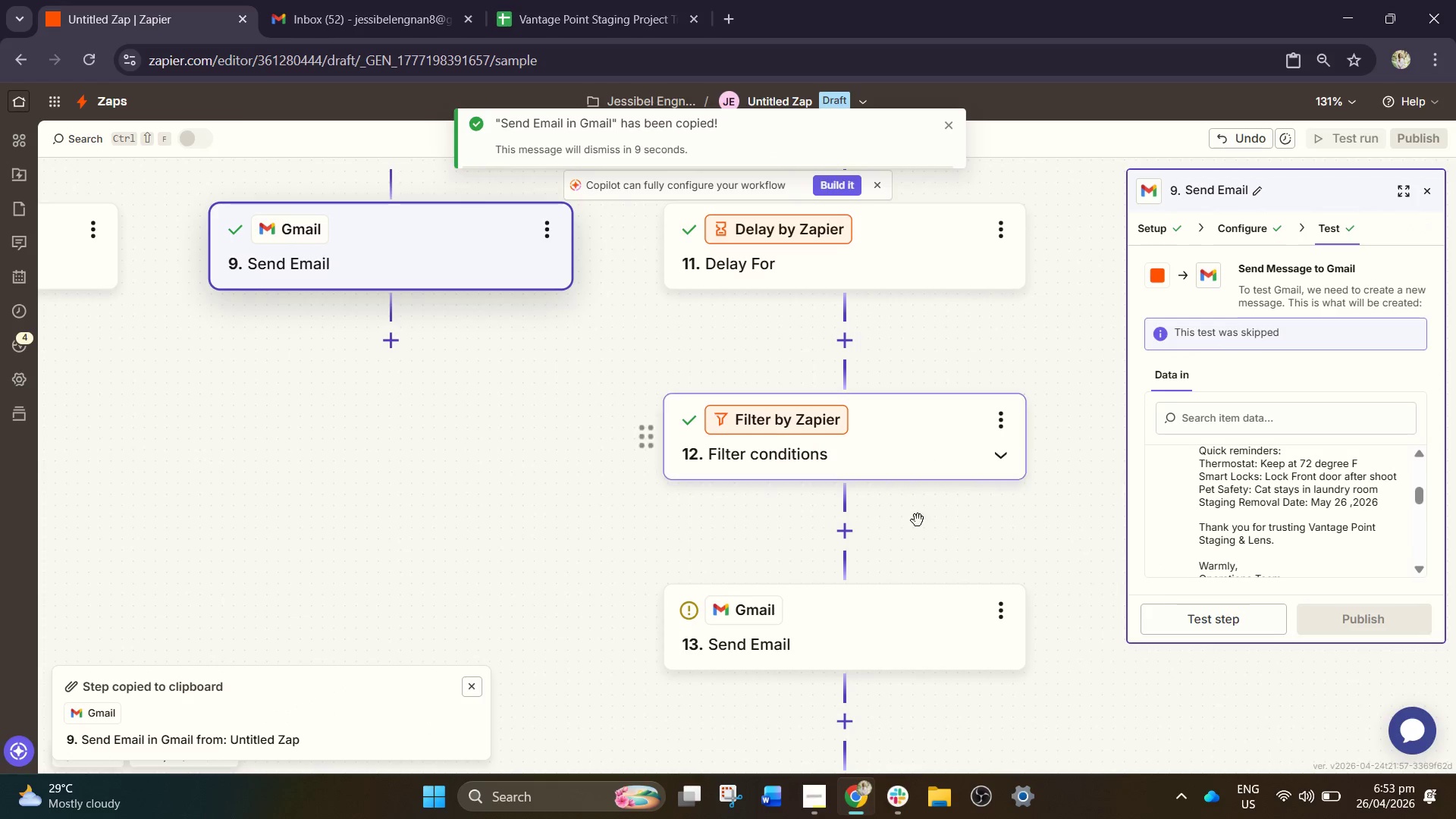 
left_click_drag(start_coordinate=[949, 559], to_coordinate=[856, 489])
 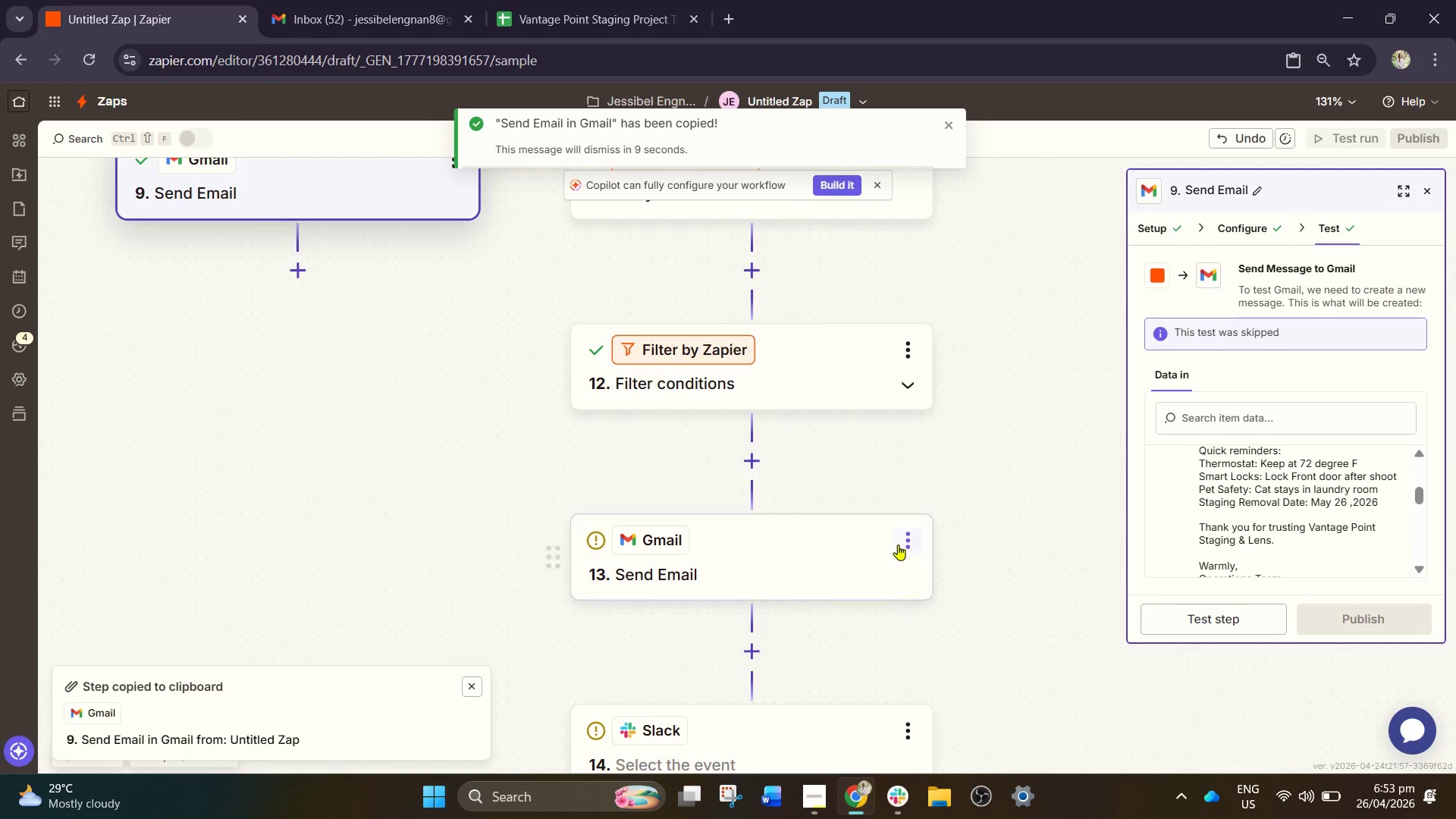 
left_click([898, 544])
 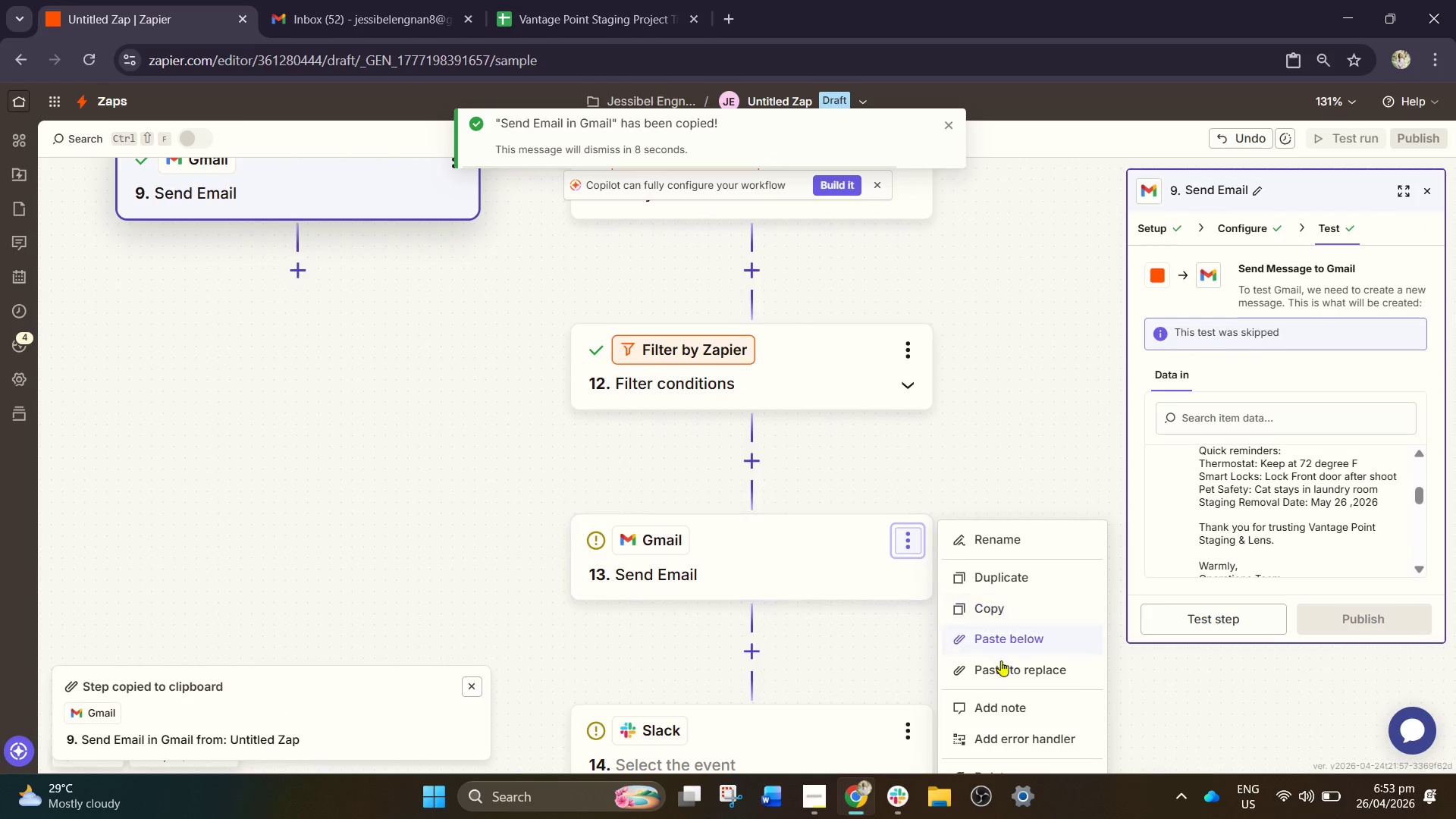 
left_click_drag(start_coordinate=[888, 639], to_coordinate=[800, 473])
 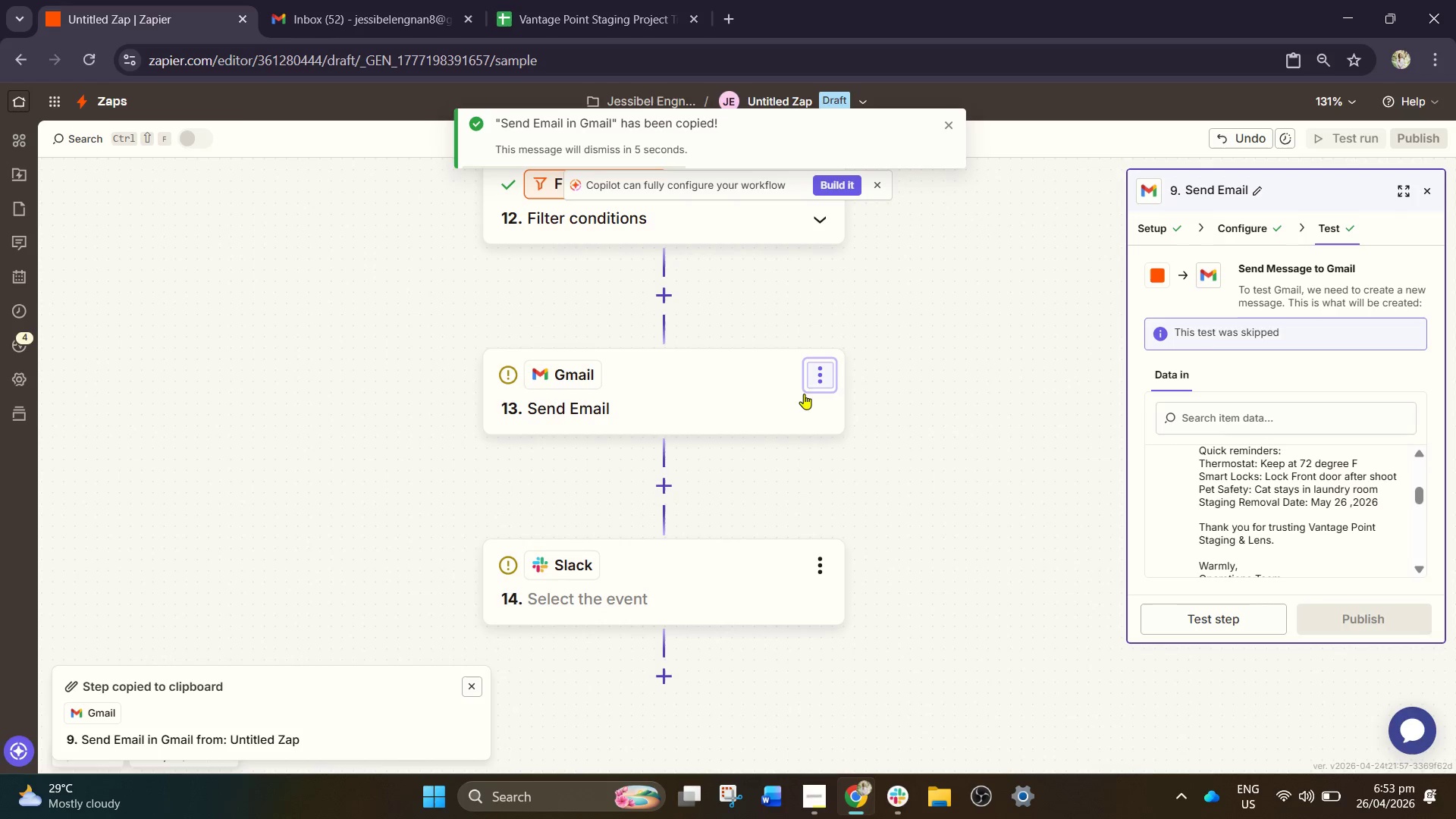 
scroll: coordinate [1009, 682], scroll_direction: down, amount: 4.0
 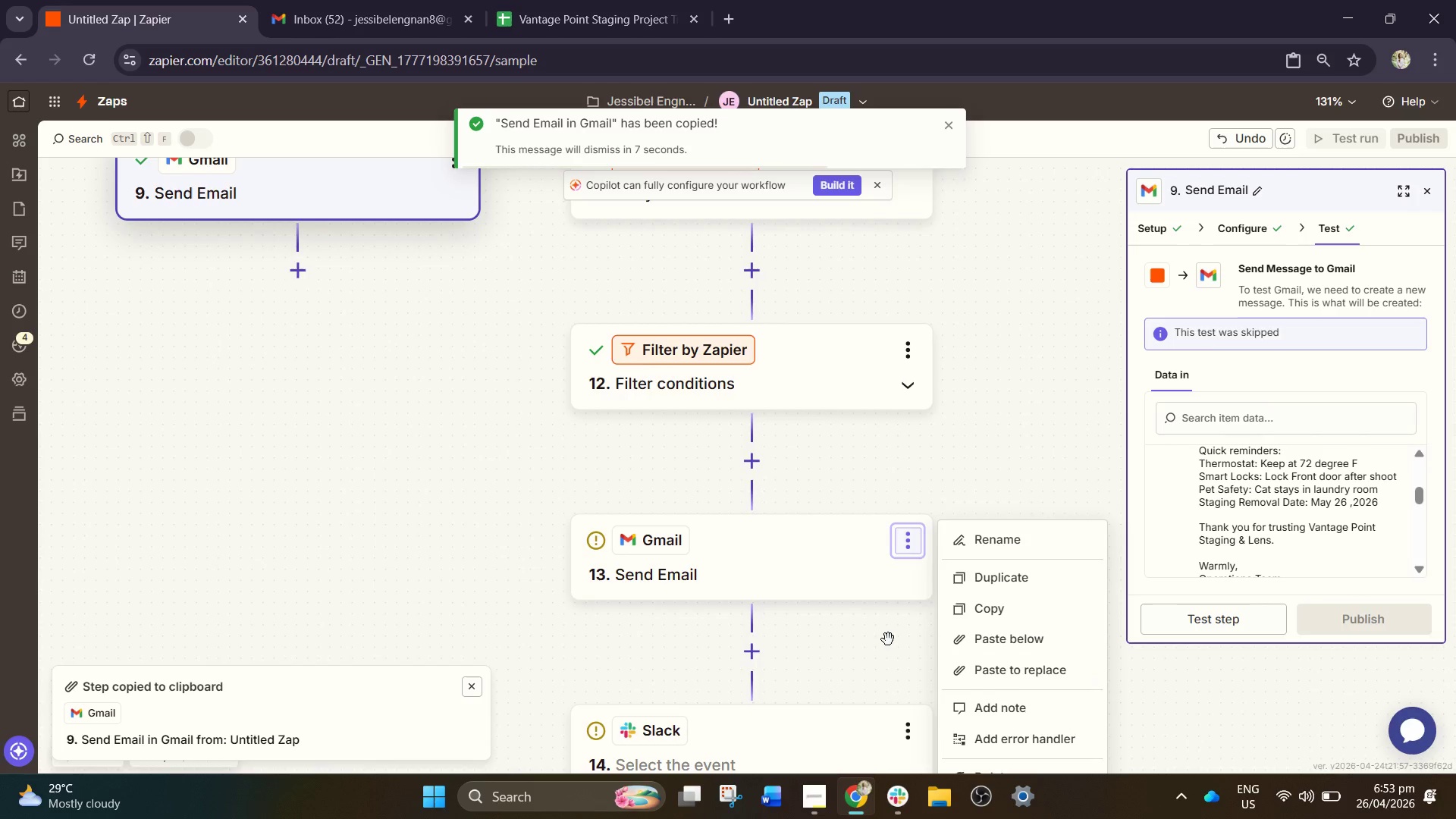 
left_click([820, 367])
 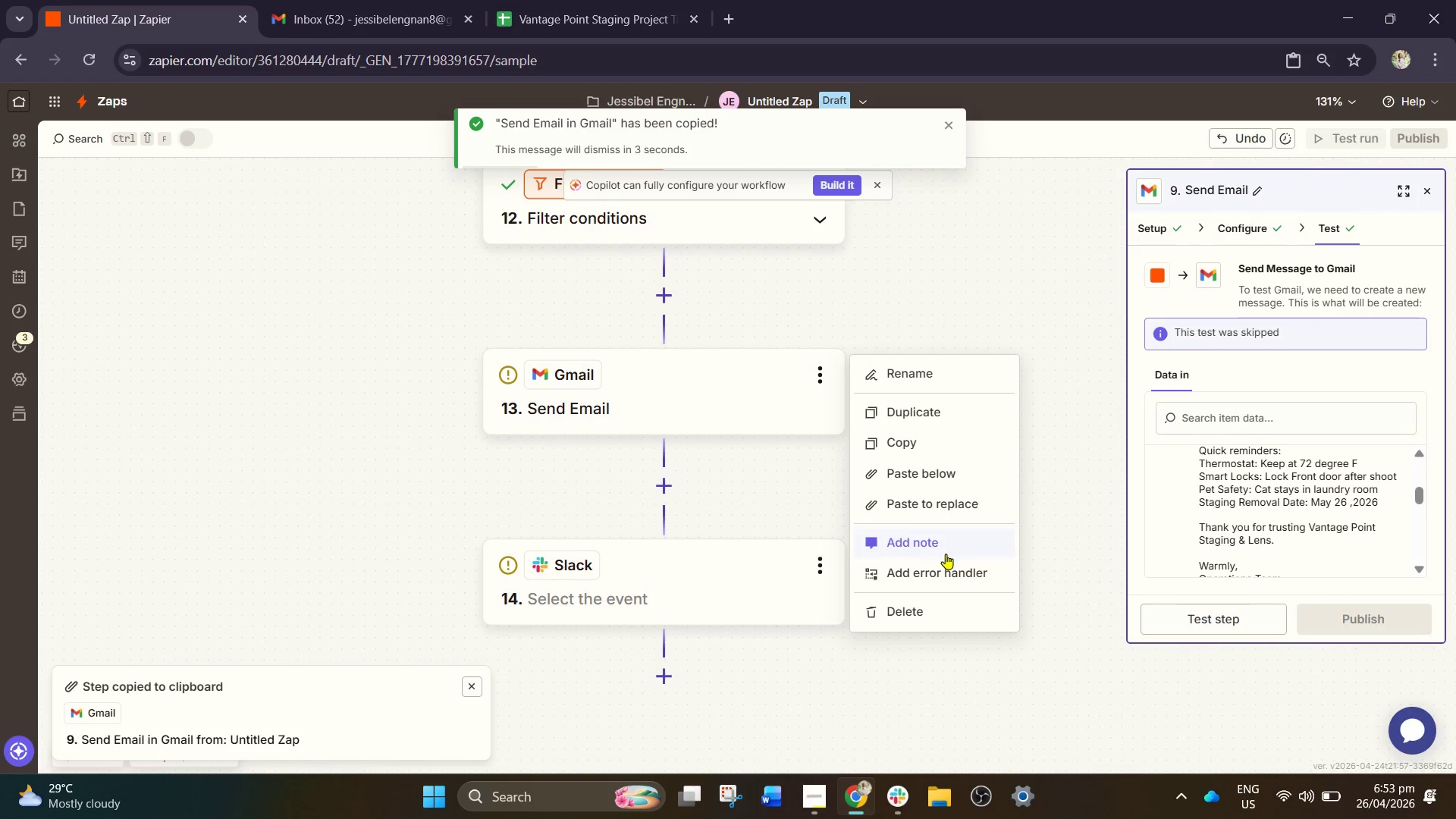 
left_click([959, 508])
 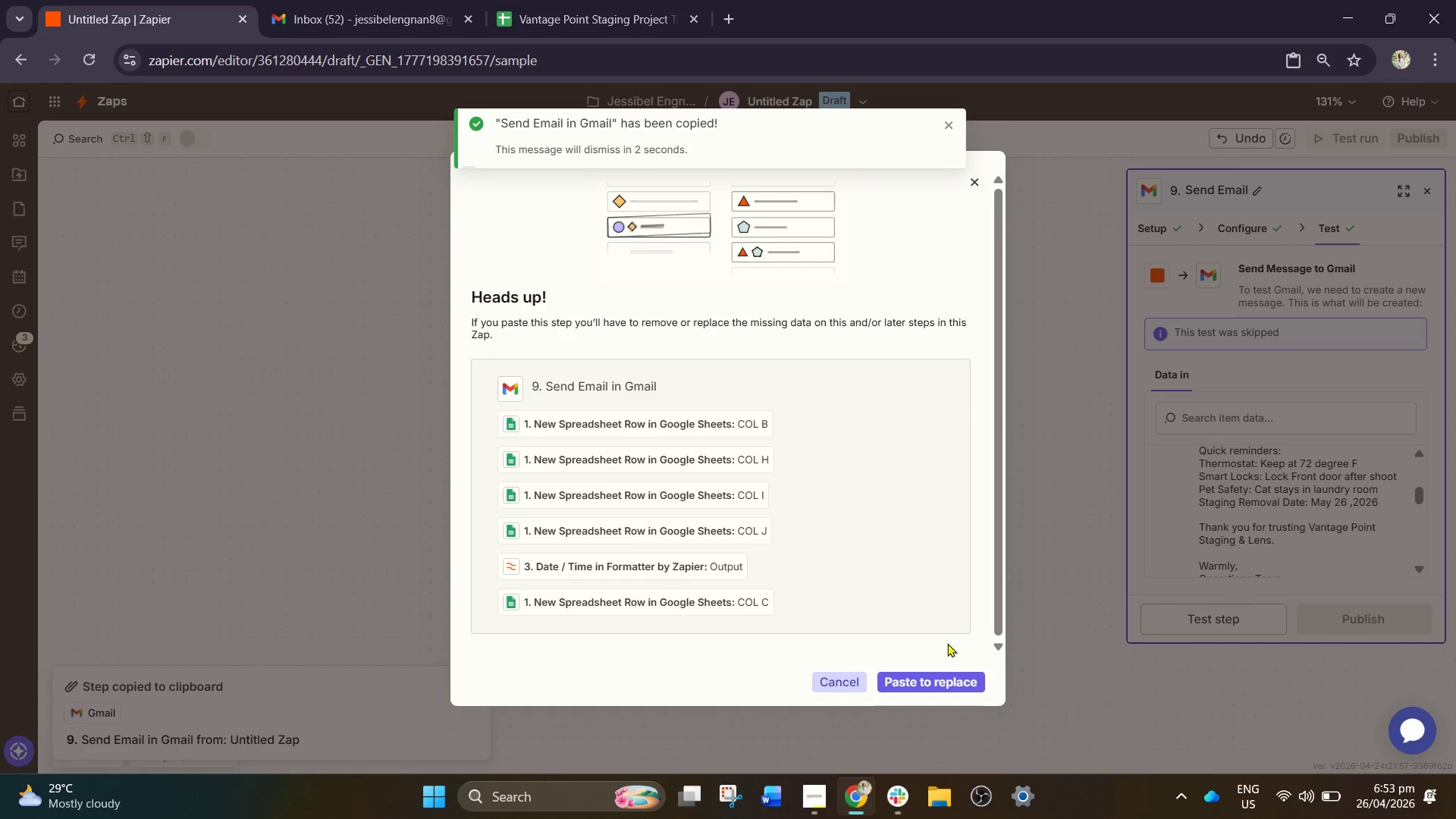 
left_click([936, 680])
 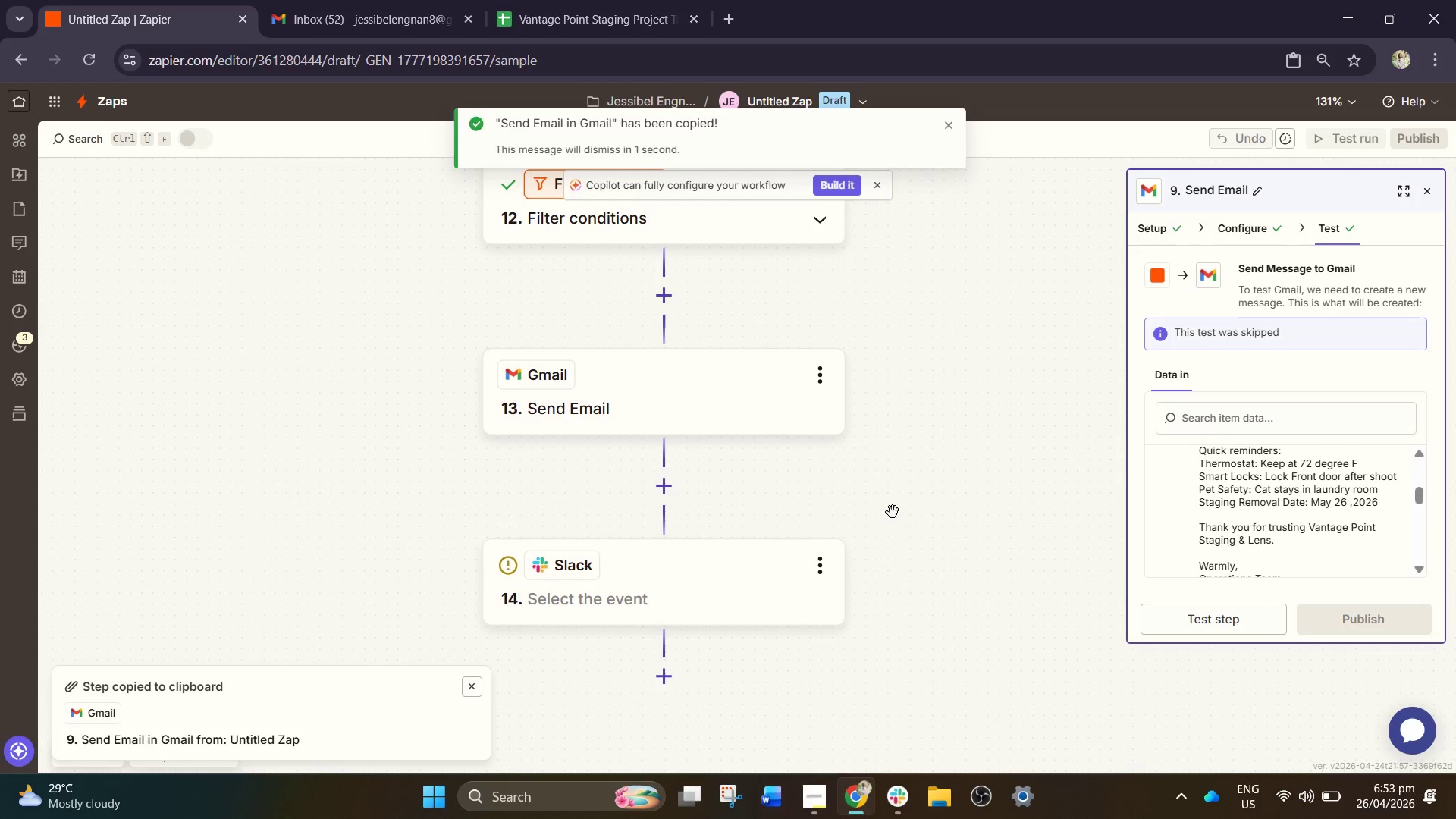 
left_click_drag(start_coordinate=[879, 458], to_coordinate=[943, 581])
 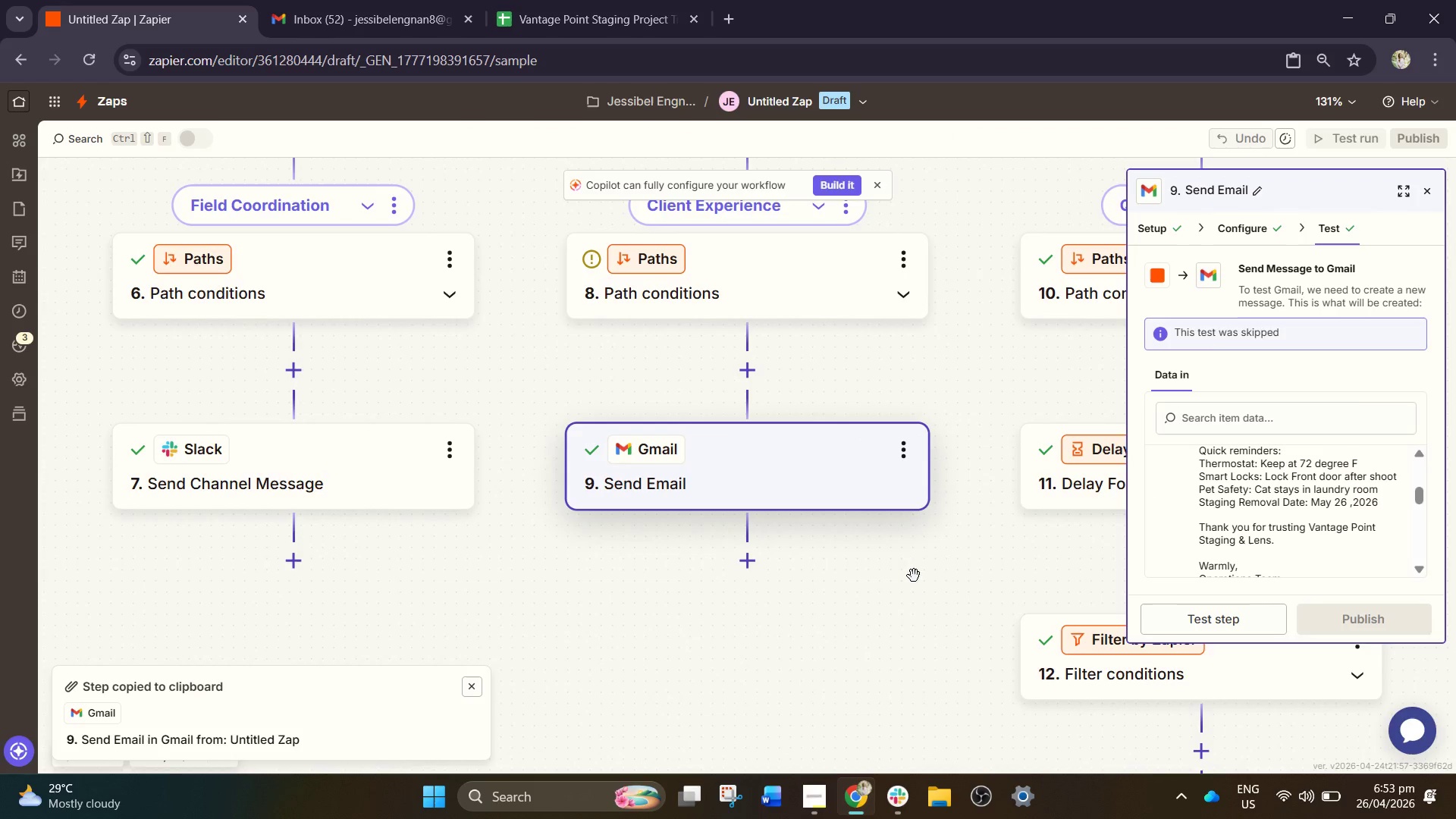 
left_click_drag(start_coordinate=[912, 609], to_coordinate=[692, 457])
 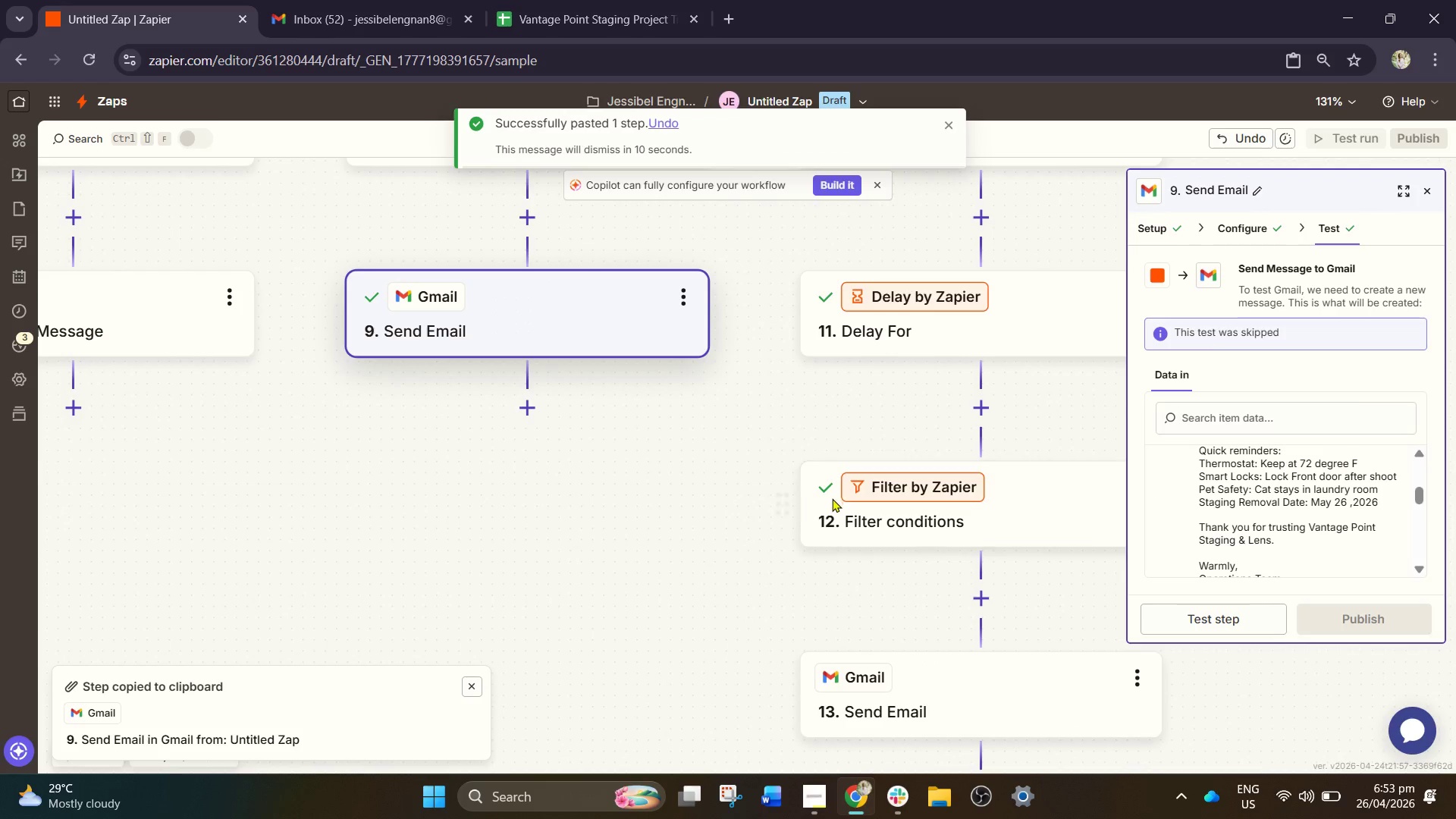 
left_click_drag(start_coordinate=[802, 493], to_coordinate=[749, 459])
 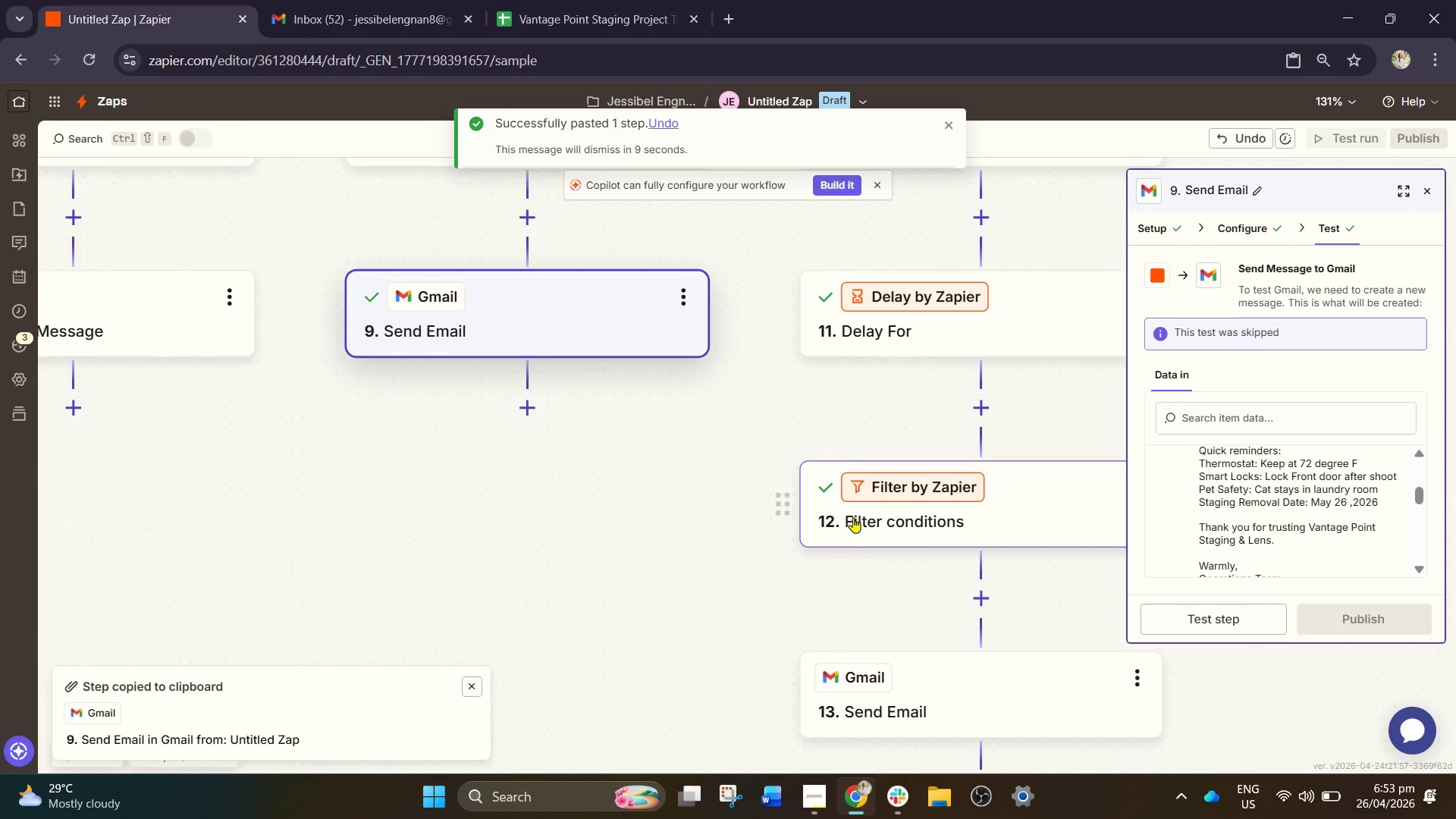 
left_click([867, 517])
 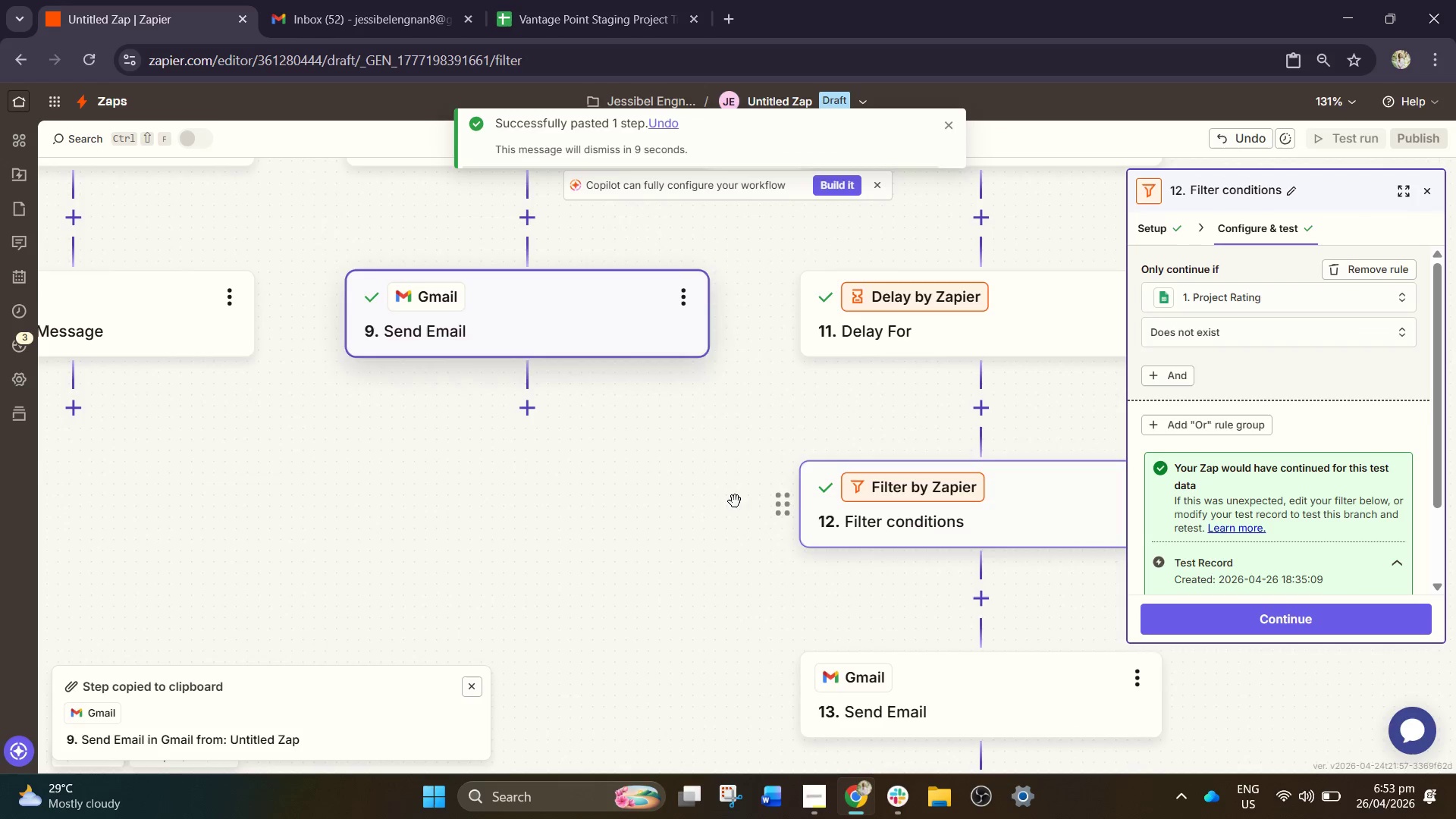 
left_click_drag(start_coordinate=[715, 461], to_coordinate=[615, 418])
 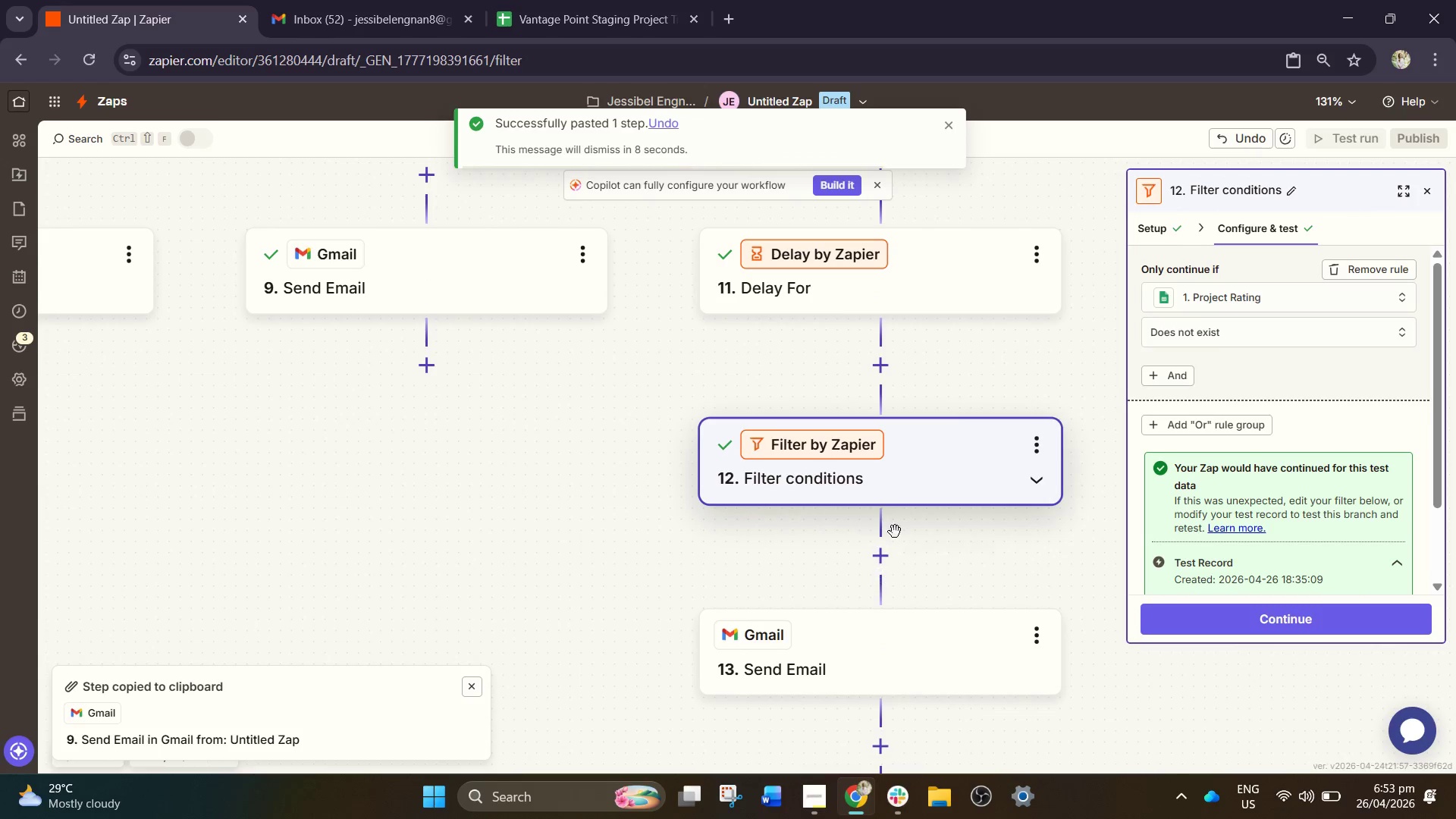 
left_click_drag(start_coordinate=[961, 401], to_coordinate=[821, 255])
 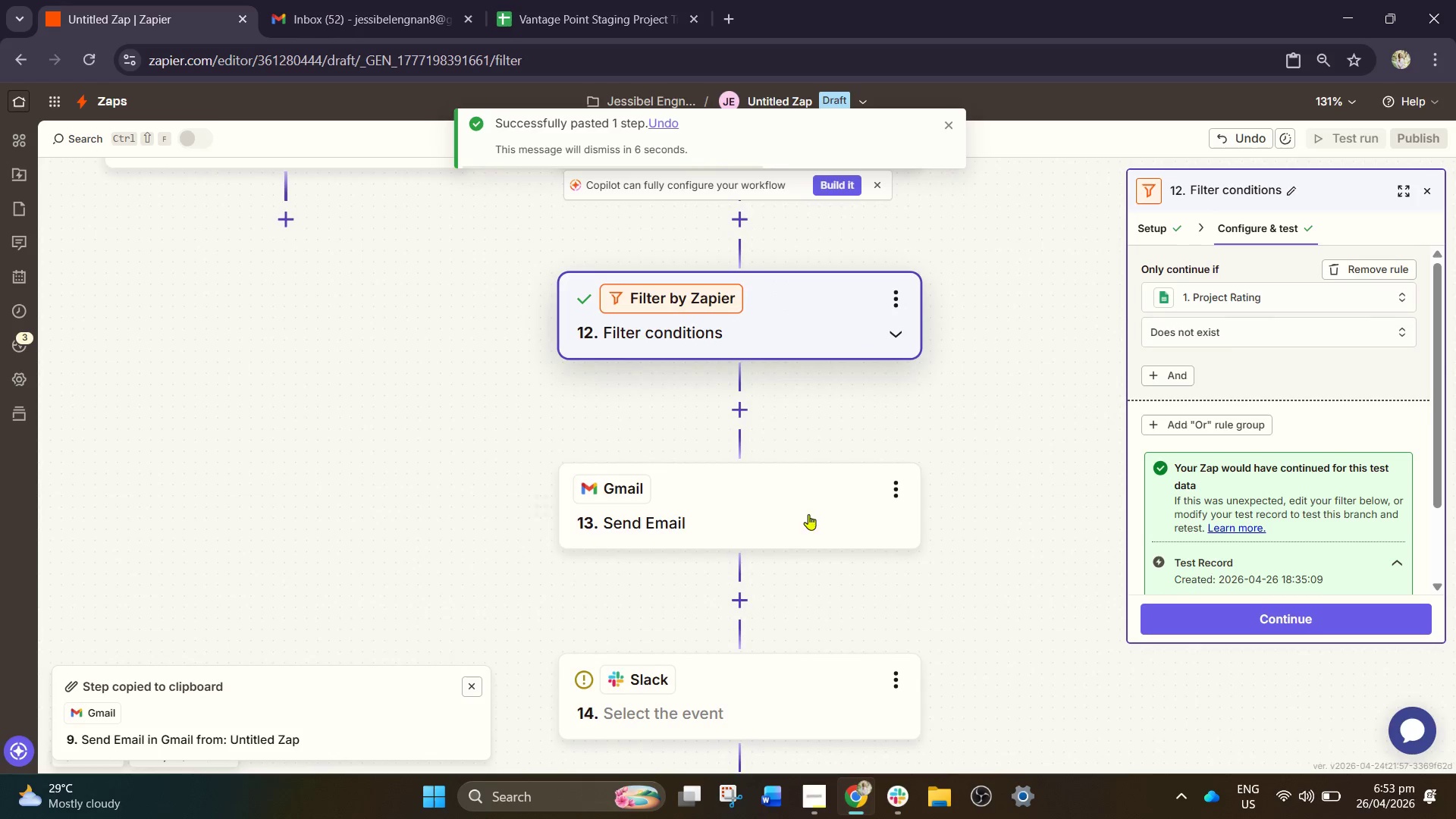 
left_click([808, 528])
 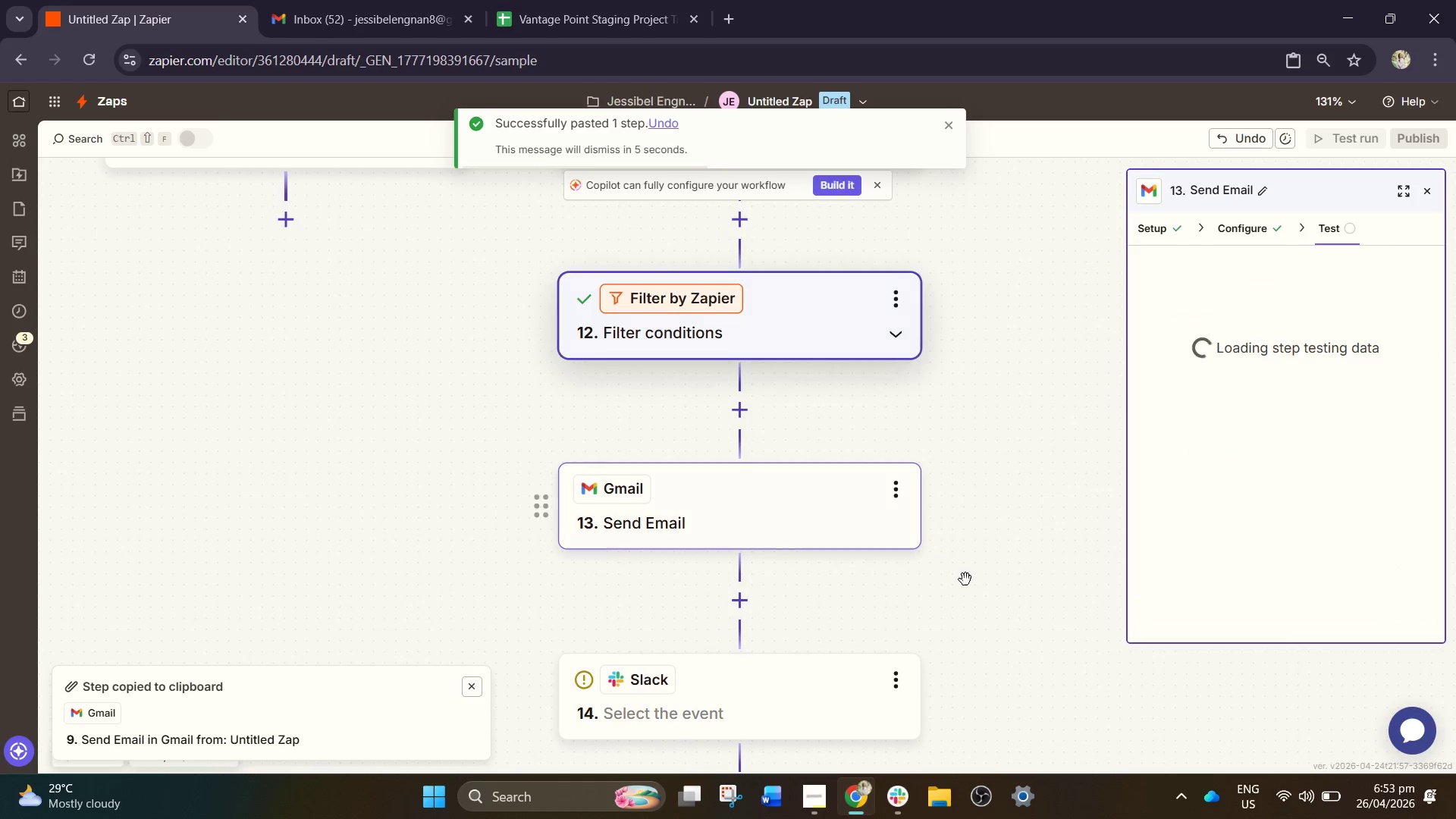 
left_click_drag(start_coordinate=[987, 575], to_coordinate=[956, 454])
 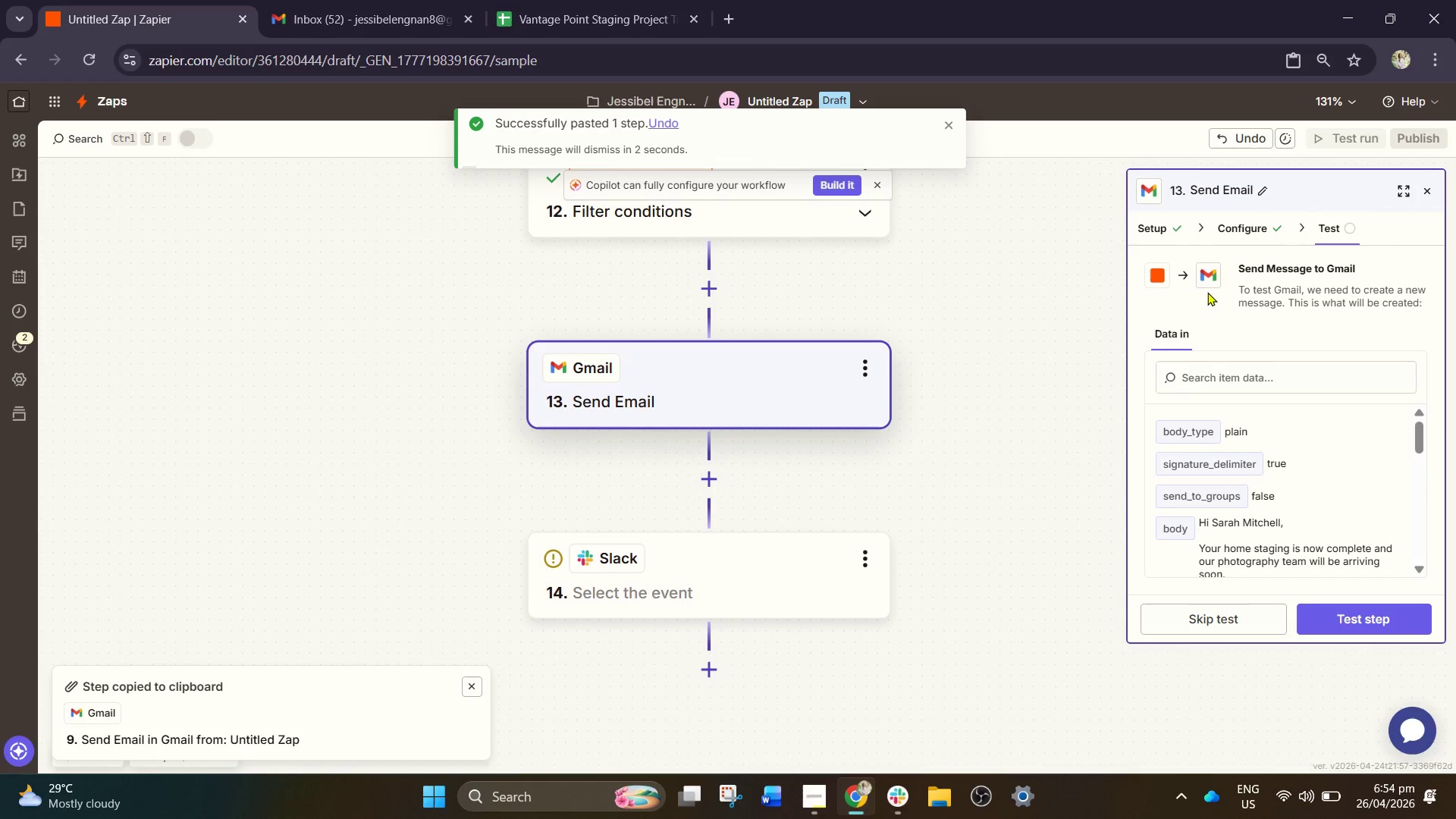 
wait(8.09)
 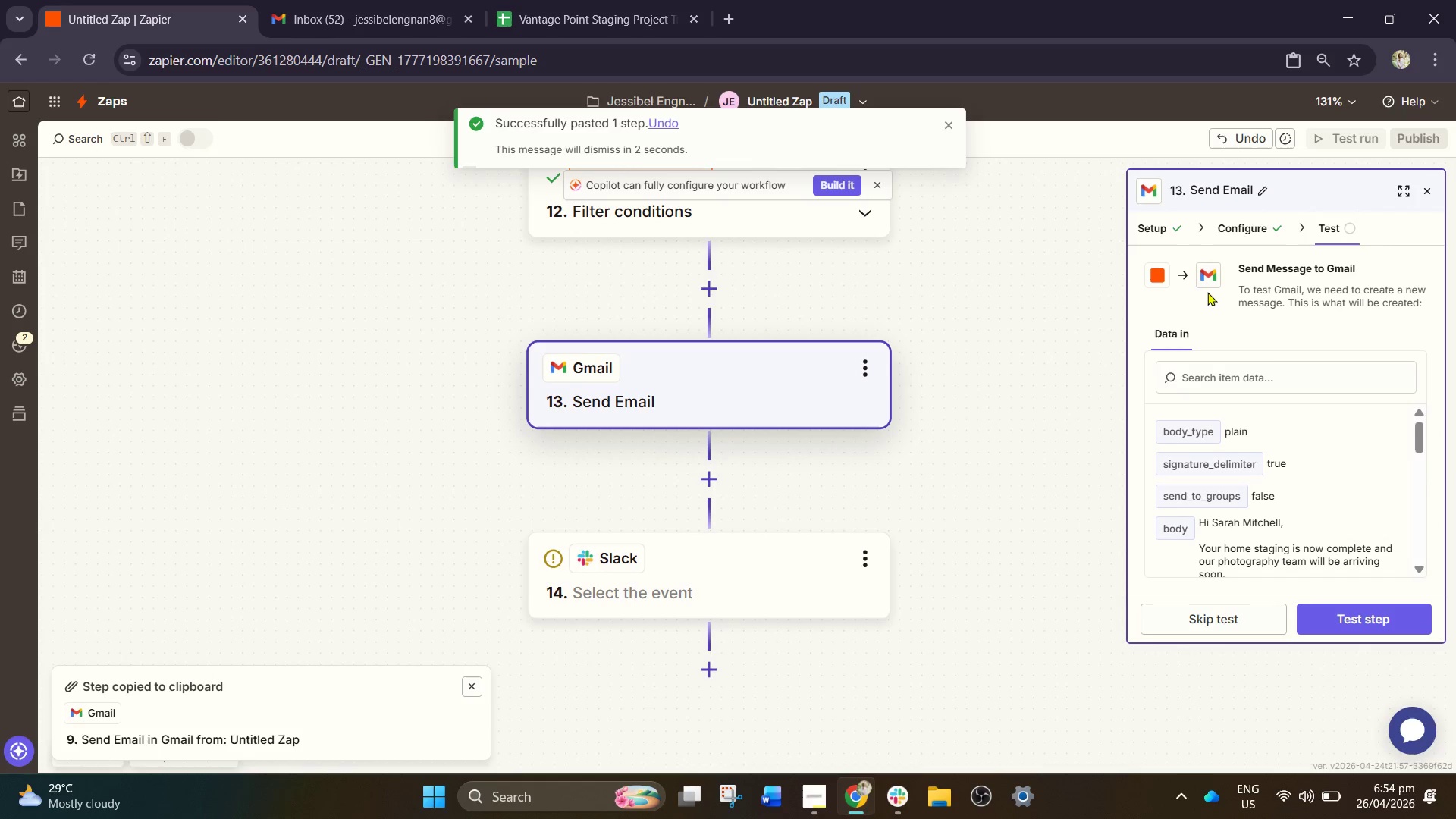 
left_click([1234, 231])
 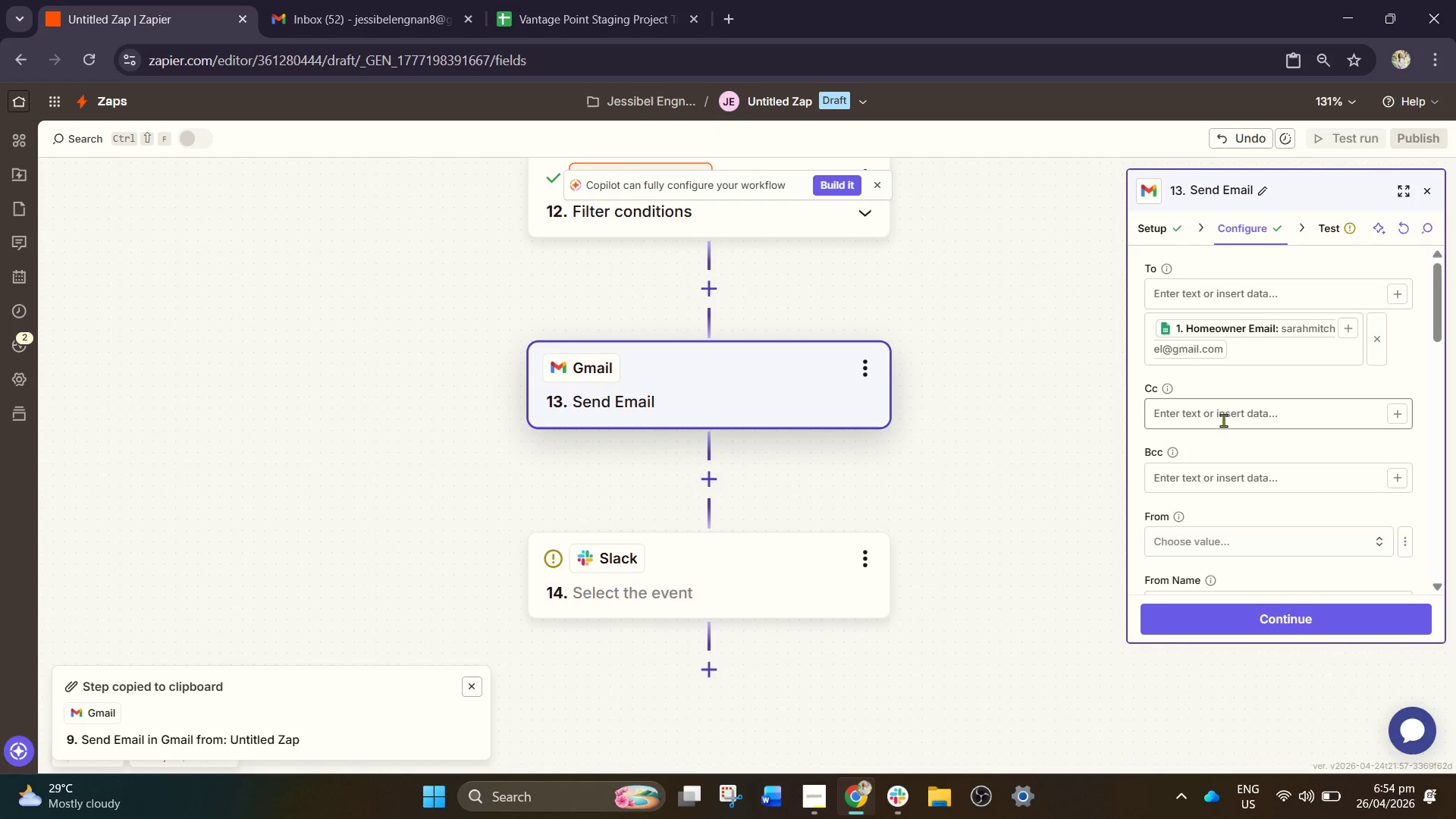 
scroll: coordinate [1210, 441], scroll_direction: down, amount: 5.0
 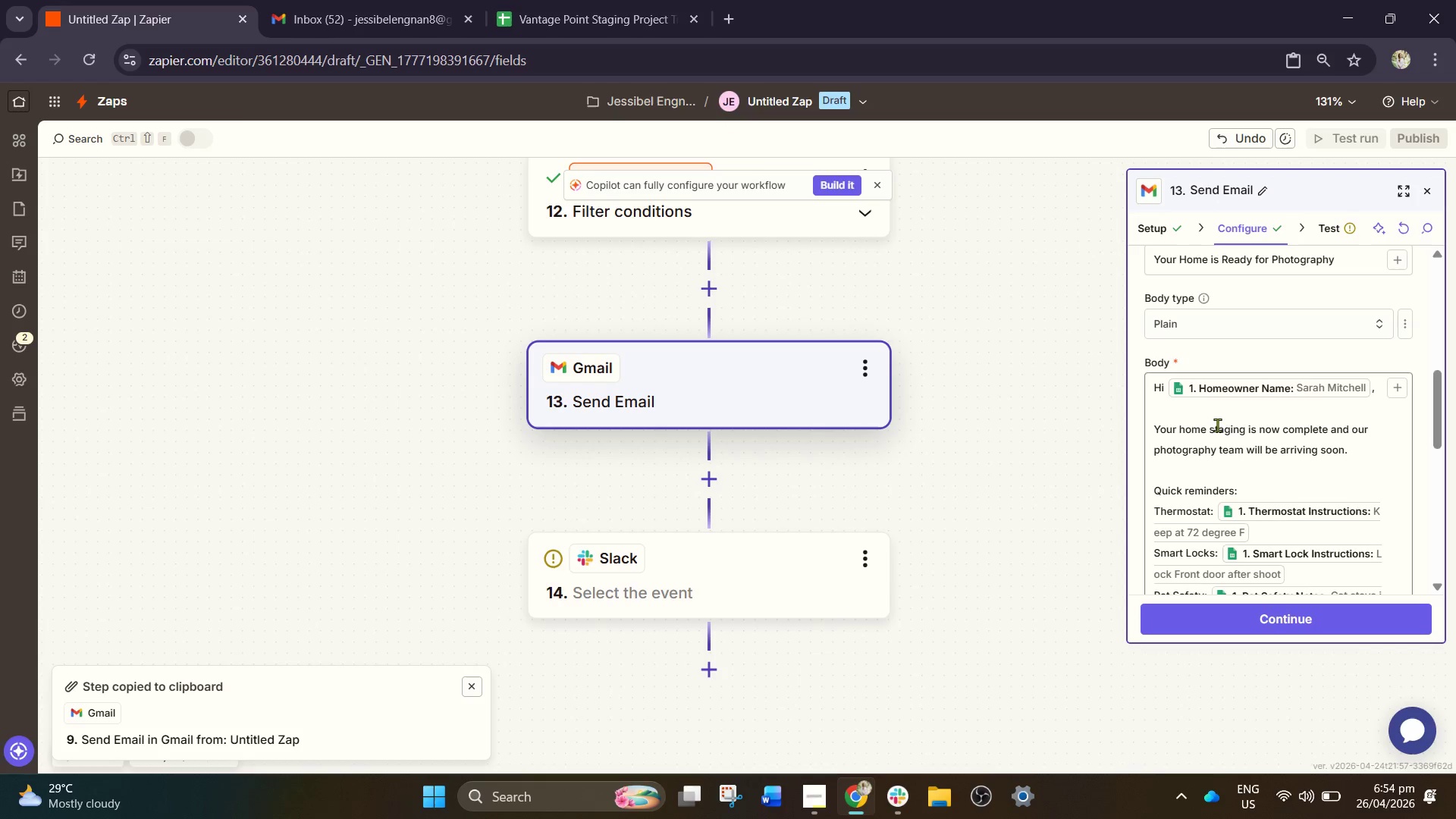 
scroll: coordinate [1218, 424], scroll_direction: up, amount: 1.0
 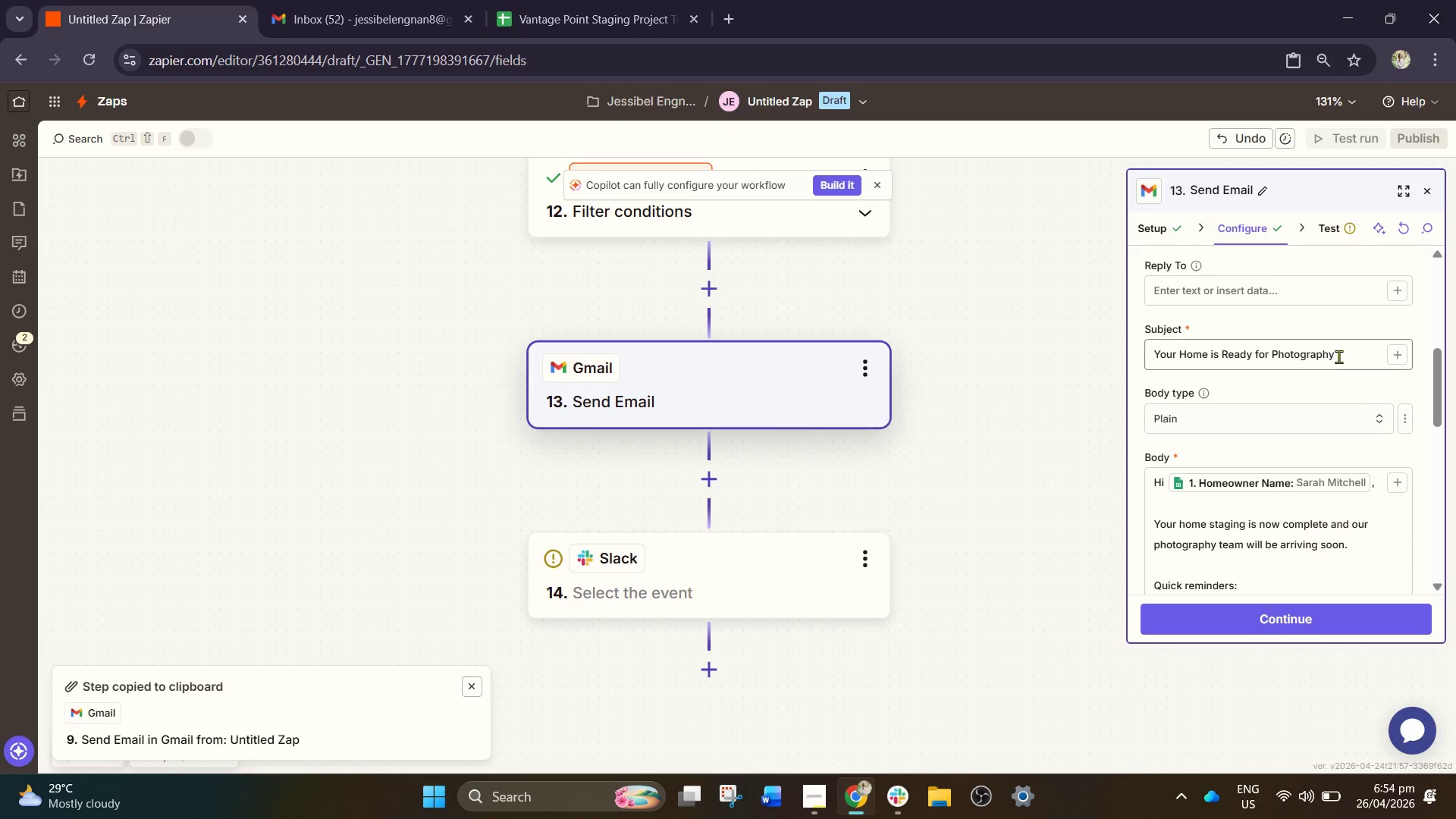 
left_click_drag(start_coordinate=[1348, 349], to_coordinate=[920, 309])
 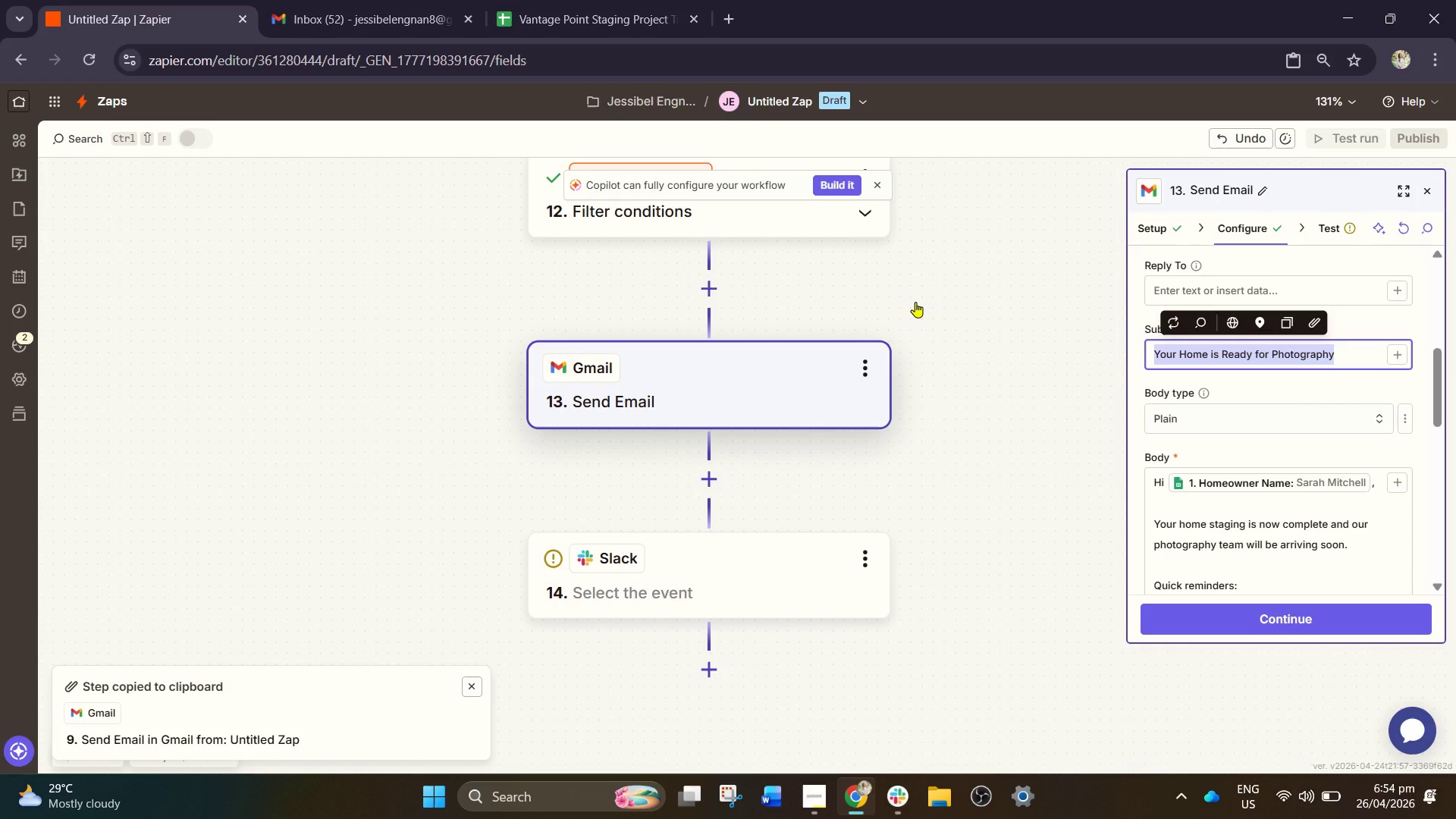 
type(Quick D)
key(Backspace)
type(ff)
key(Backspace)
key(Backspace)
type(Feedback i)
key(Backspace)
type(on Your Staging Eper)
key(Backspace)
key(Backspace)
key(Backspace)
type(xperience)
 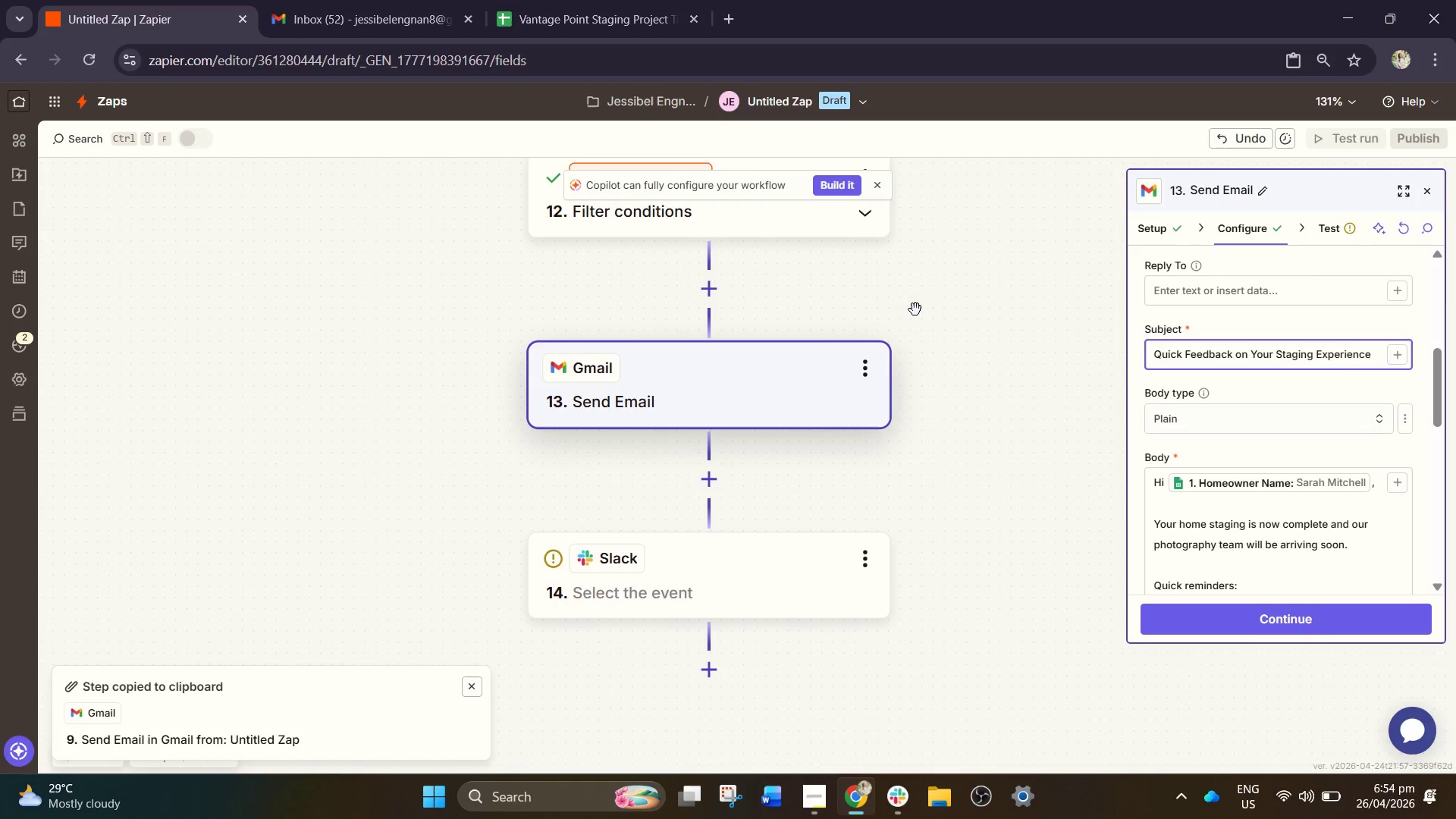 
left_click([1216, 507])
 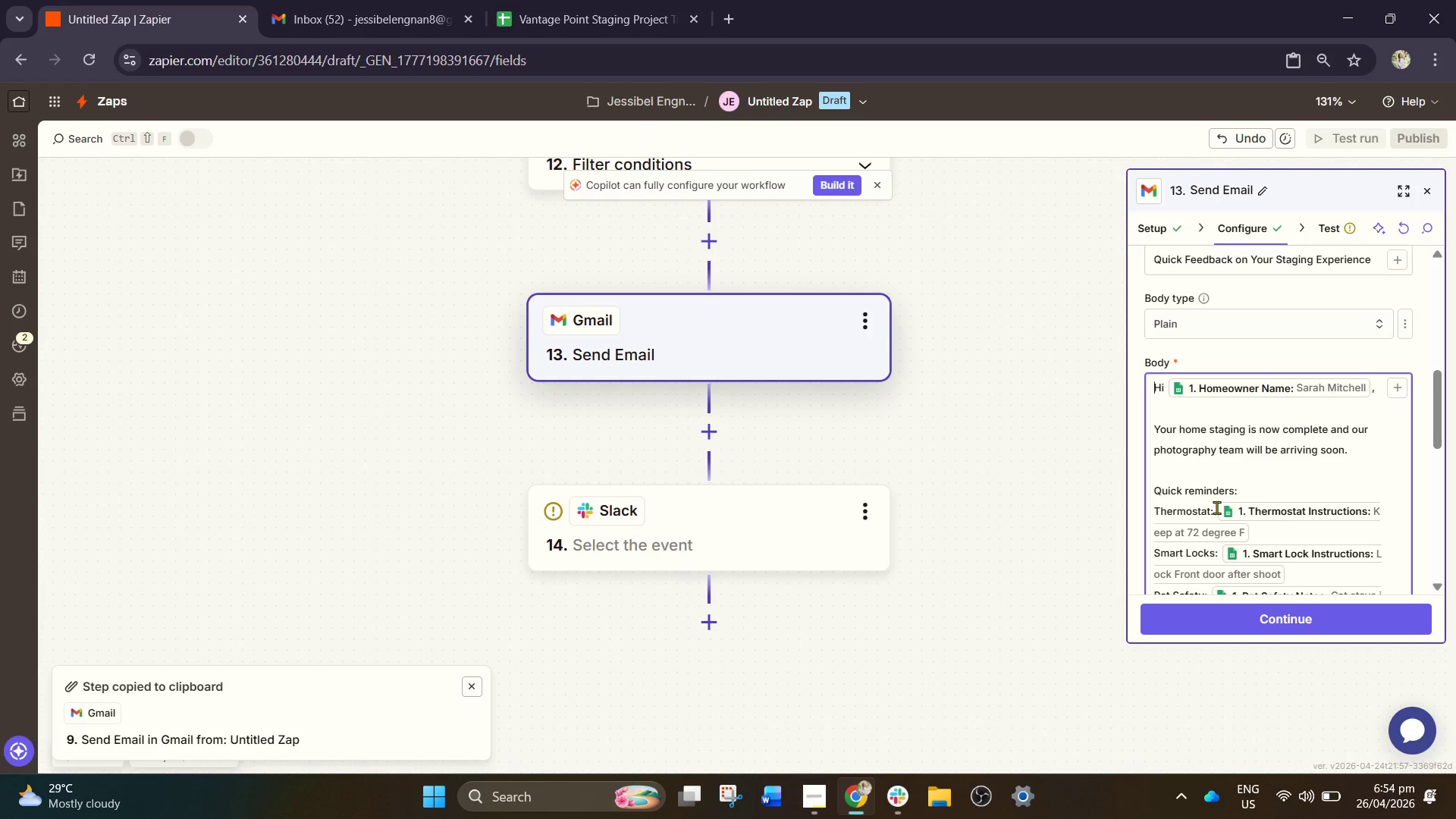 
scroll: coordinate [1197, 512], scroll_direction: down, amount: 2.0
 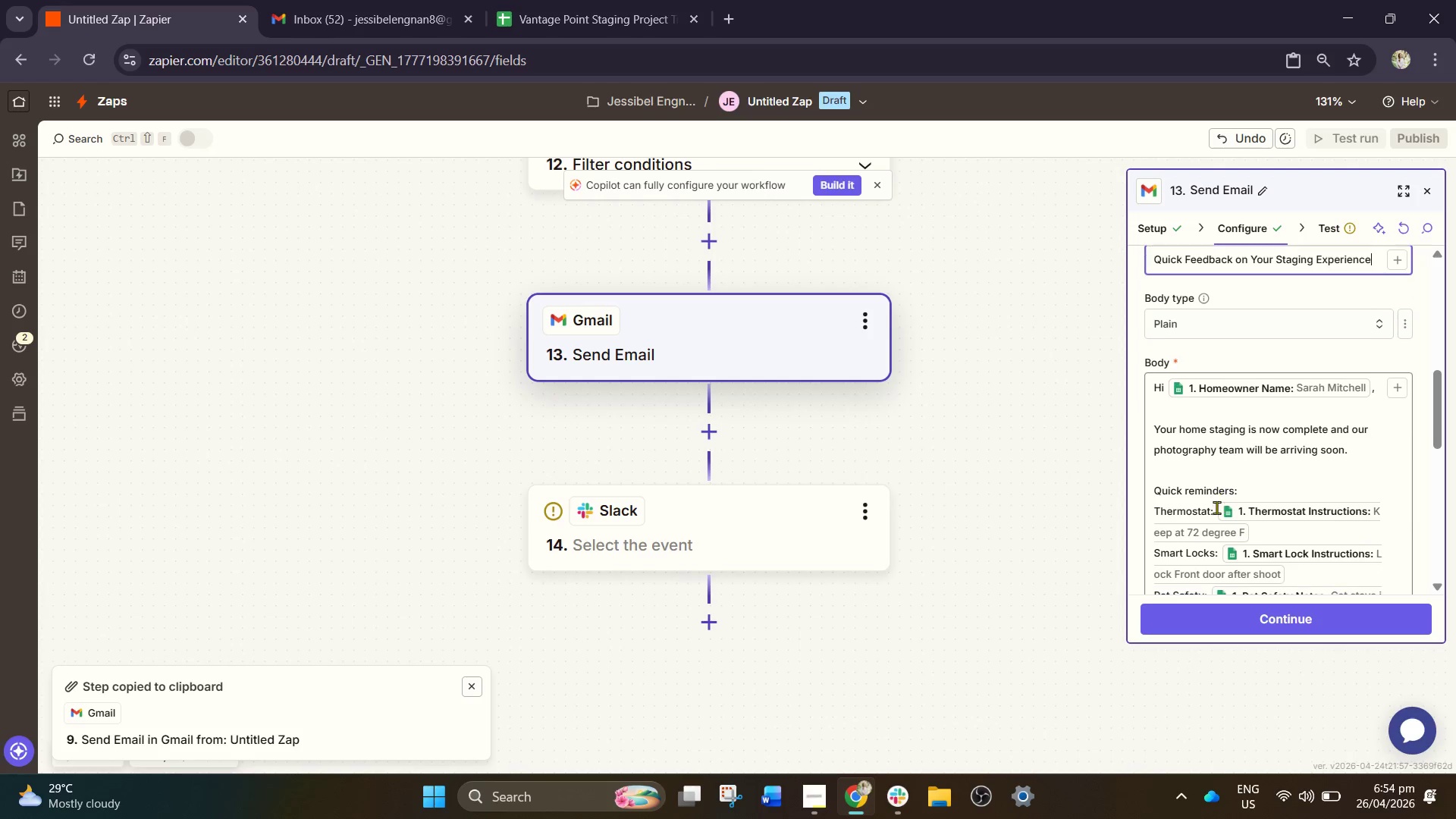 
hold_key(key=ControlLeft, duration=0.39)
 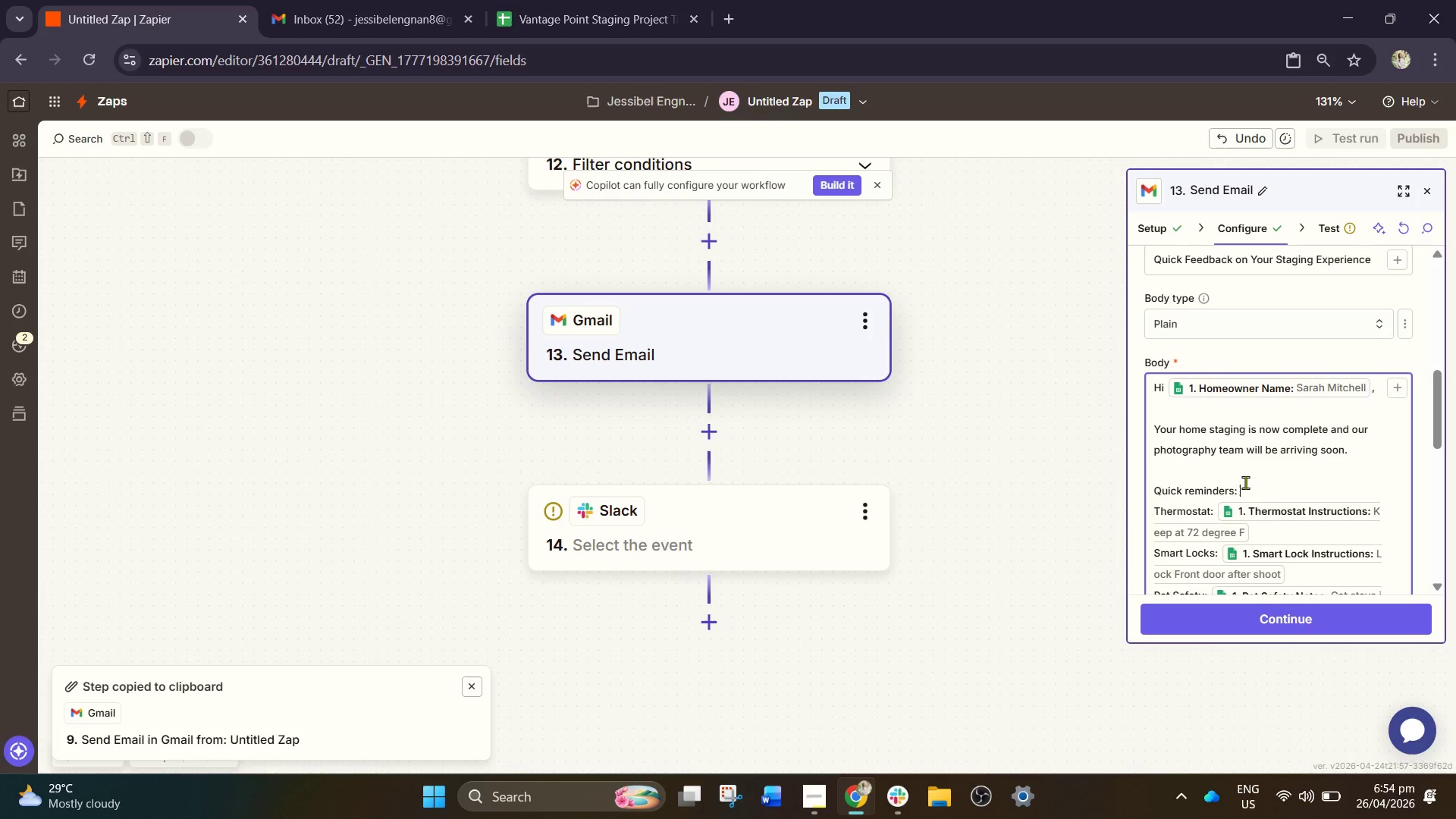 
left_click([1245, 482])
 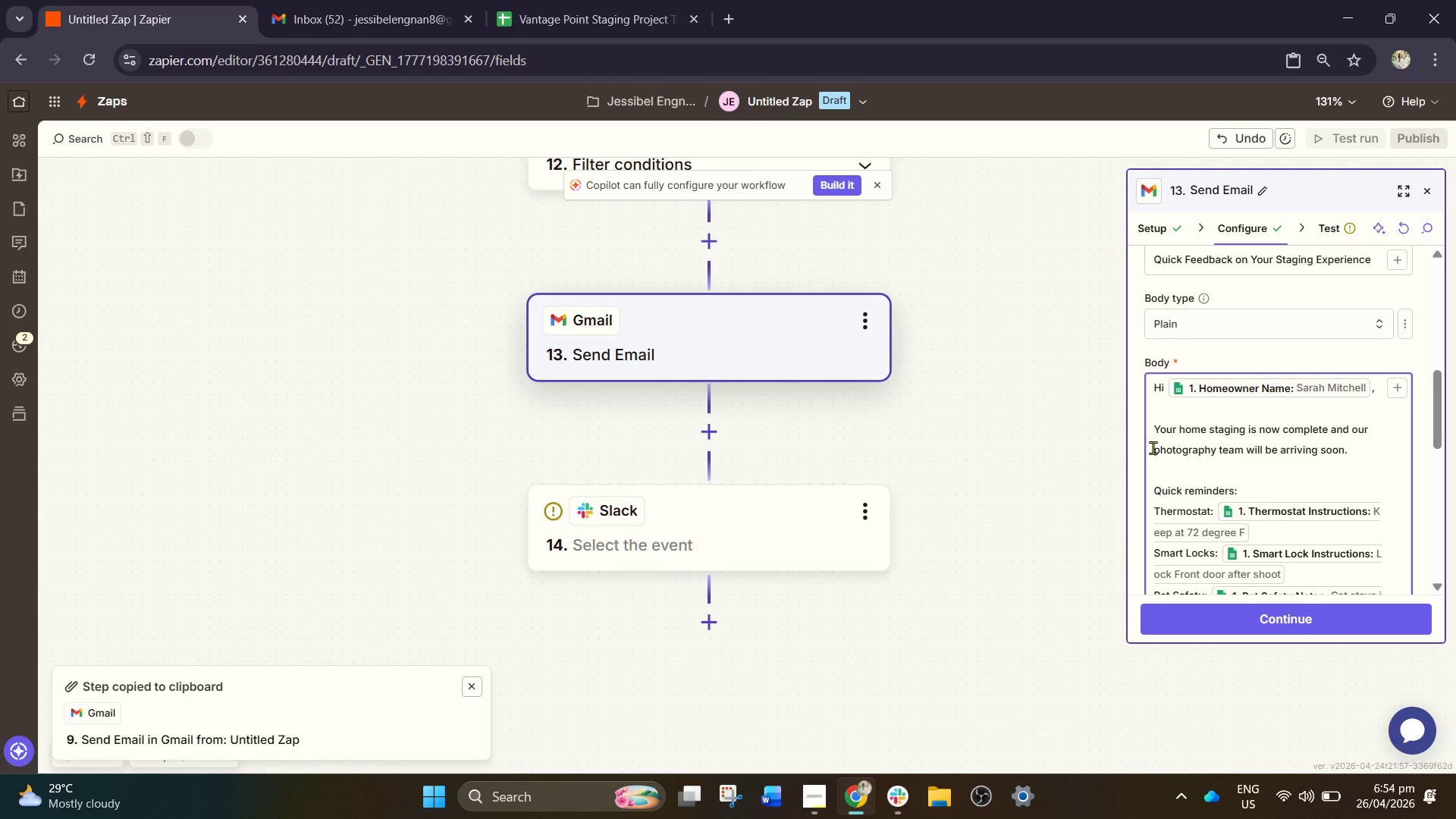 
left_click_drag(start_coordinate=[1151, 432], to_coordinate=[1260, 303])
 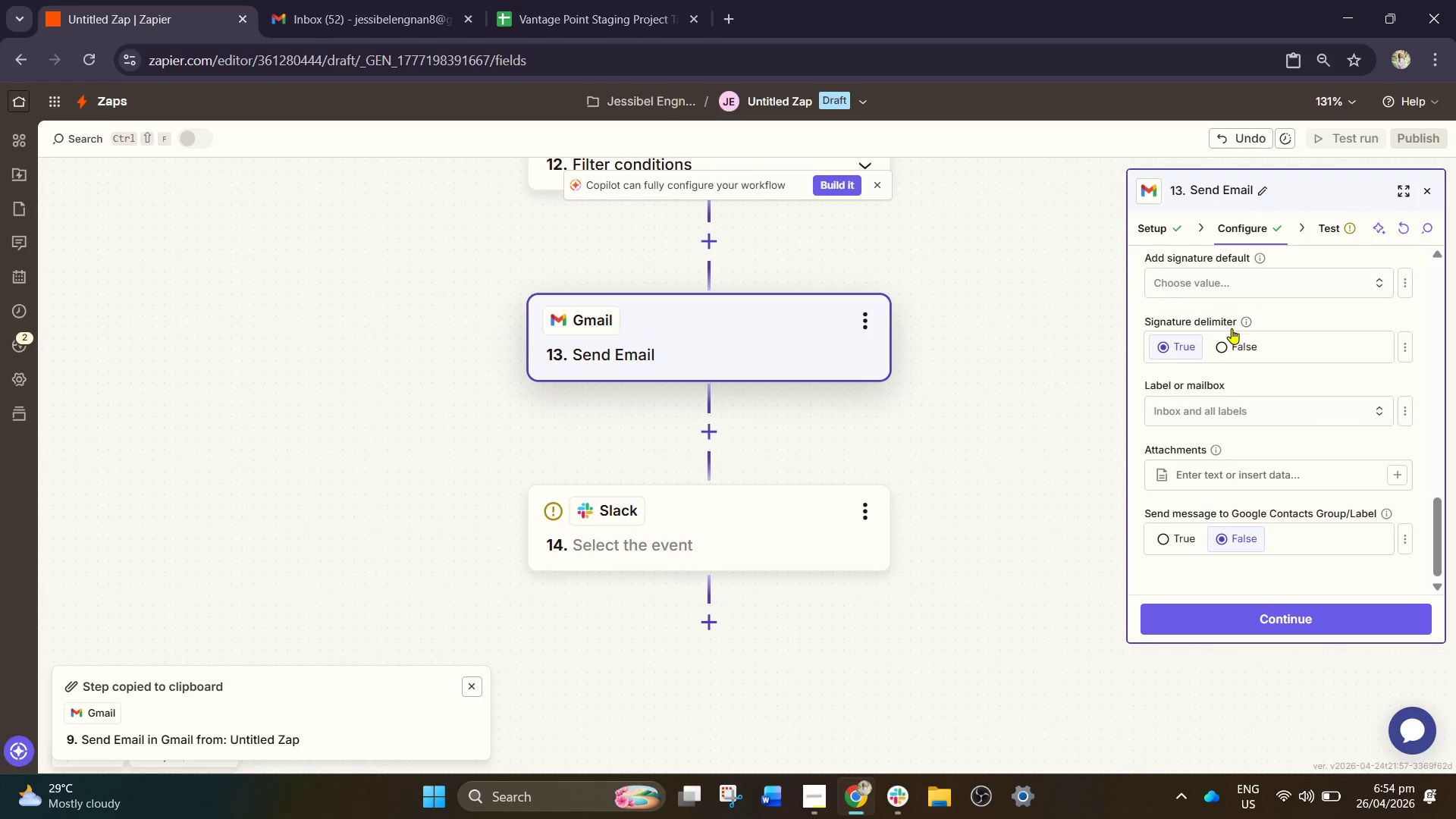 
scroll: coordinate [1282, 504], scroll_direction: up, amount: 4.0
 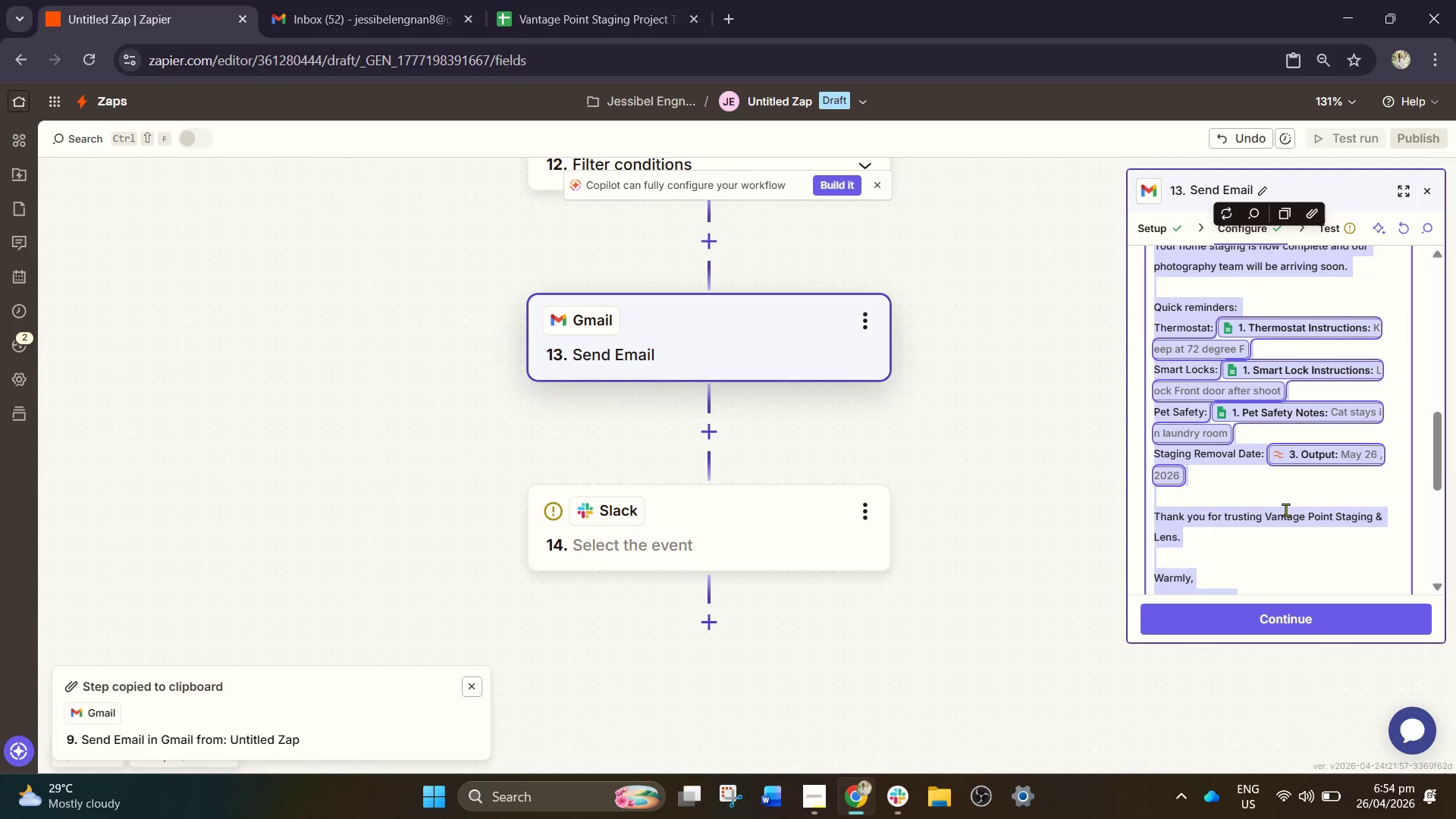 
left_click([1260, 535])
 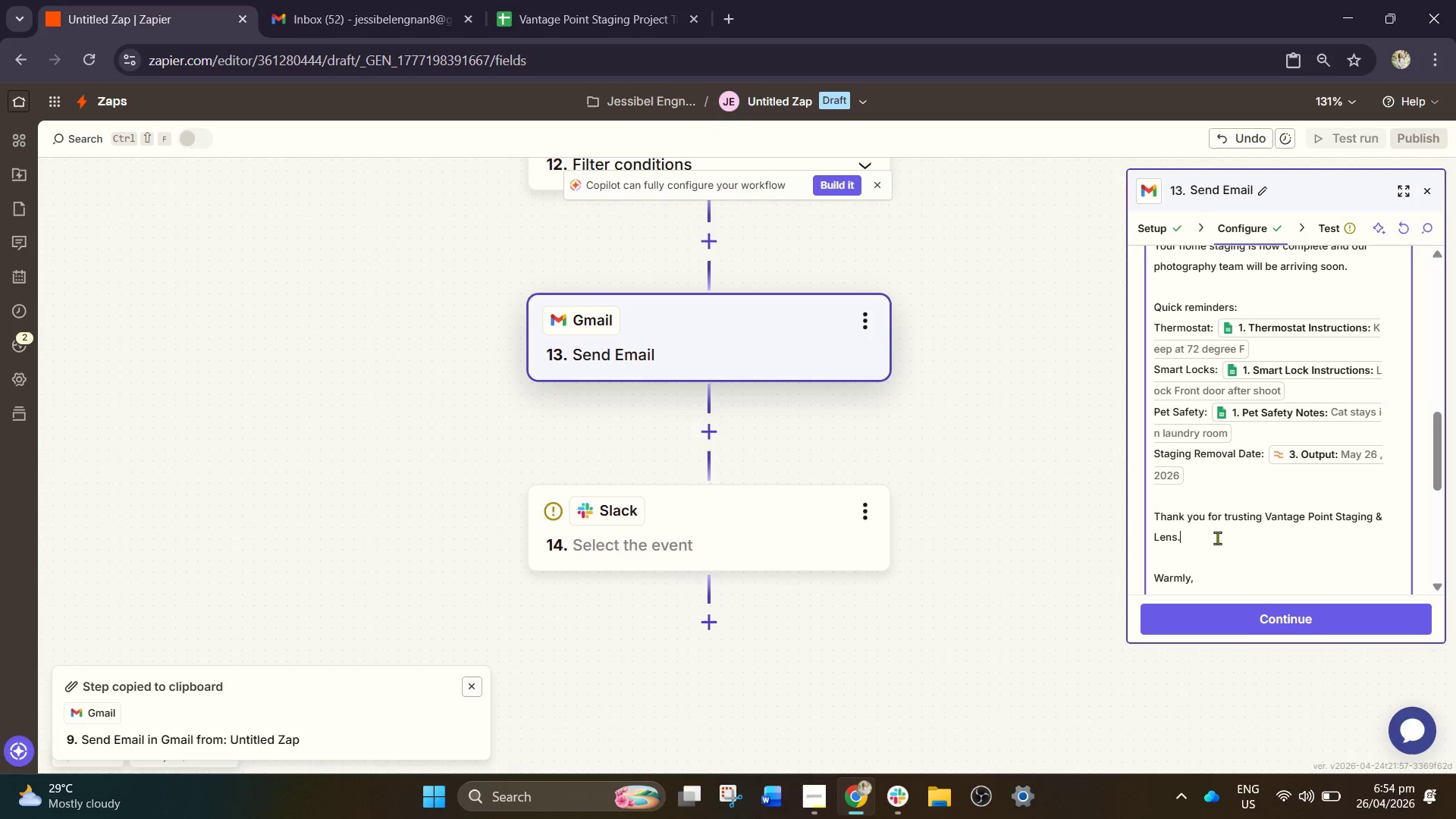 
left_click_drag(start_coordinate=[1207, 540], to_coordinate=[1147, 315])
 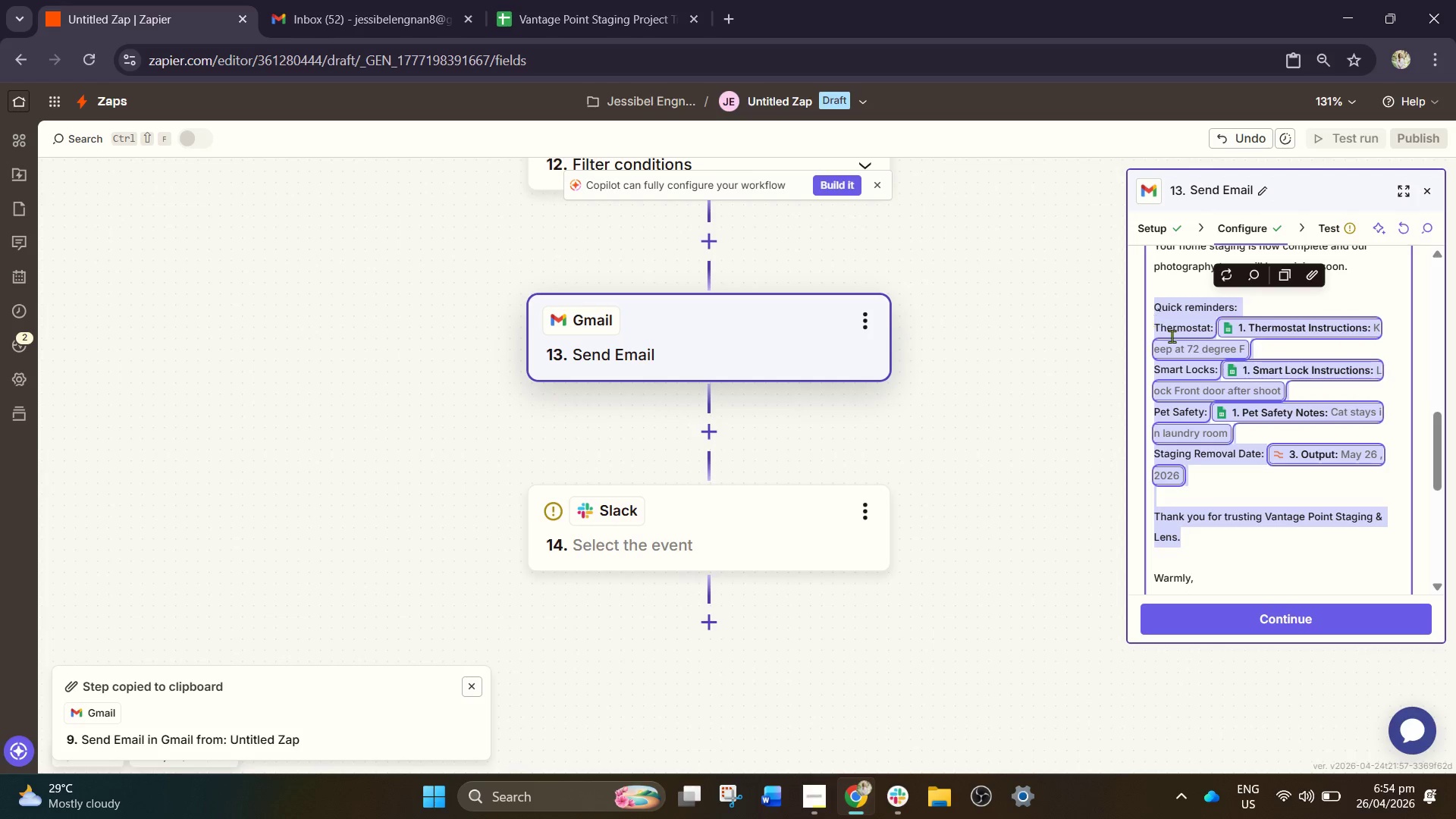 
key(Backspace)
 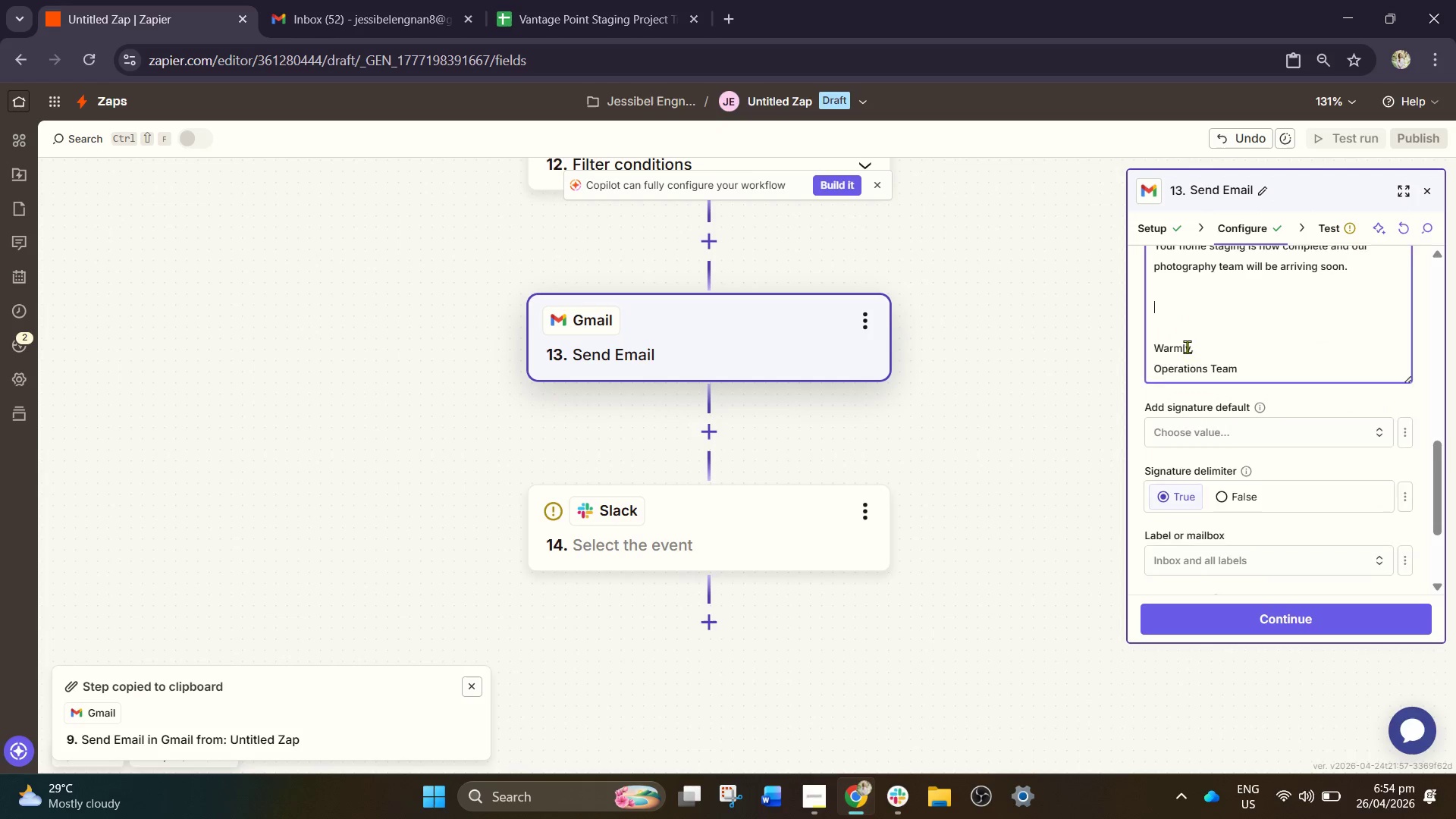 
scroll: coordinate [1187, 347], scroll_direction: up, amount: 1.0
 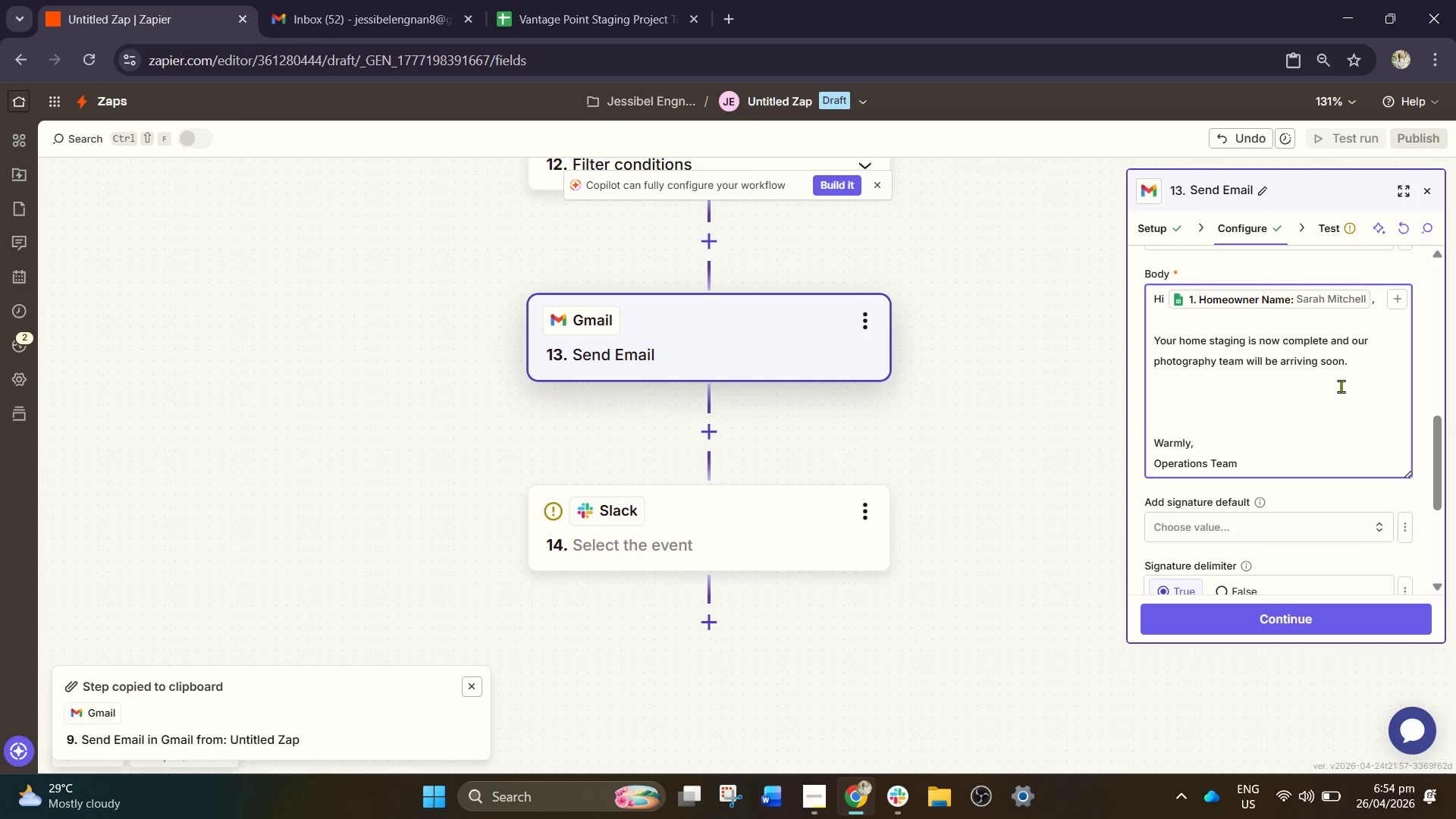 
left_click_drag(start_coordinate=[1376, 378], to_coordinate=[1150, 341])
 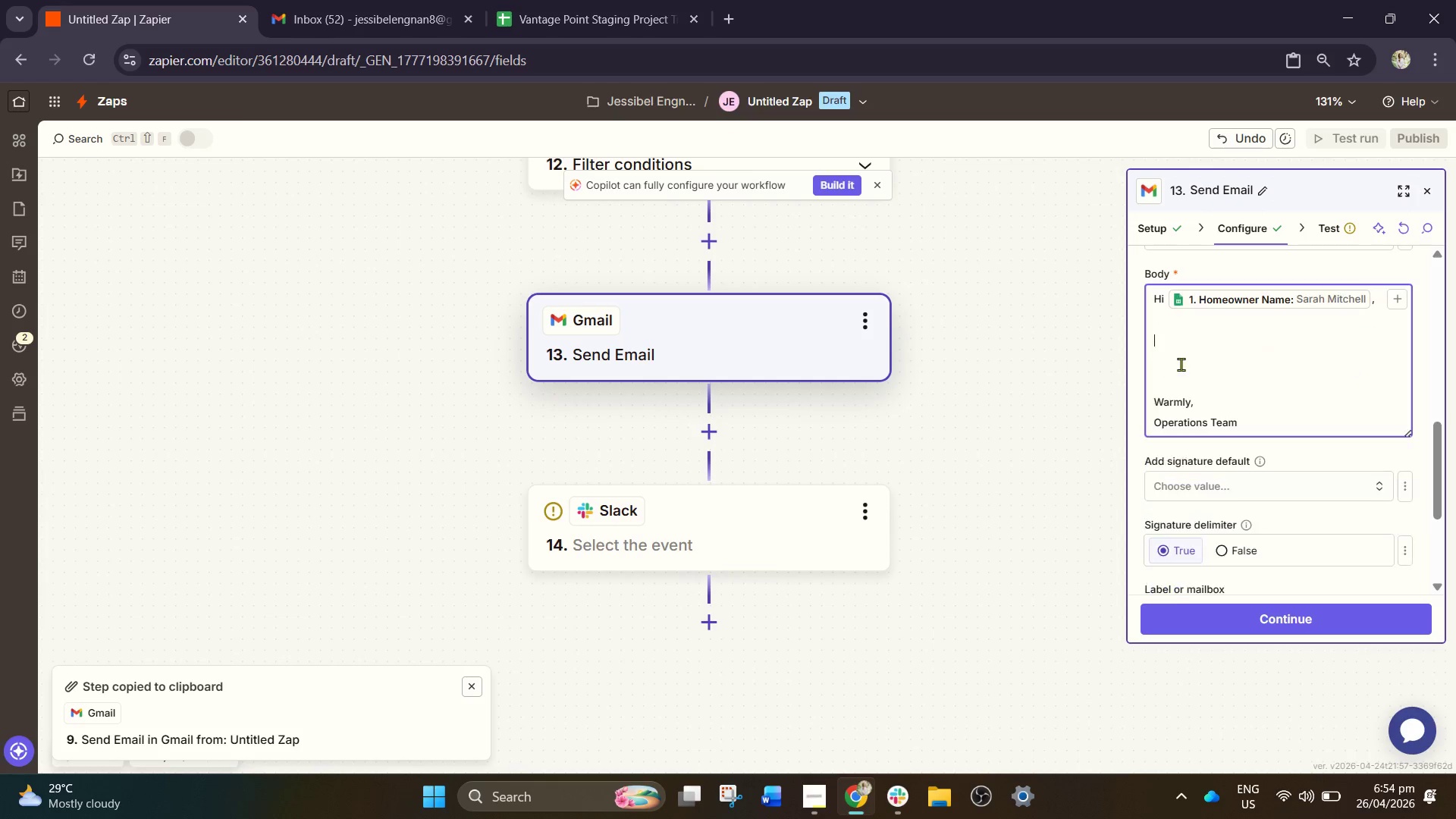 
key(Backspace)
type(We hope your photoh)
key(Backspace)
type(graphy session went beautifuly)
key(Backspace)
 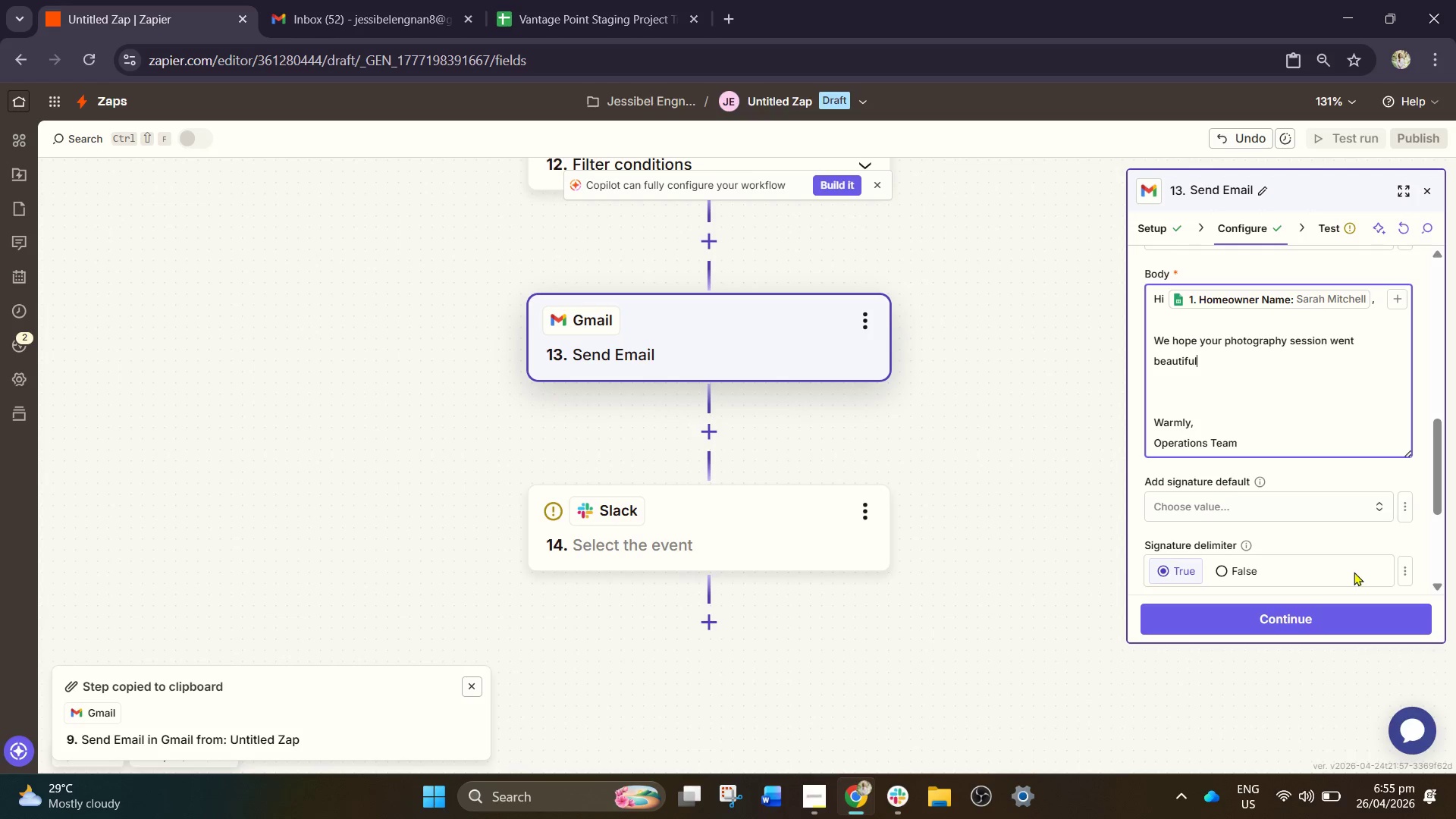 
type(ly)
 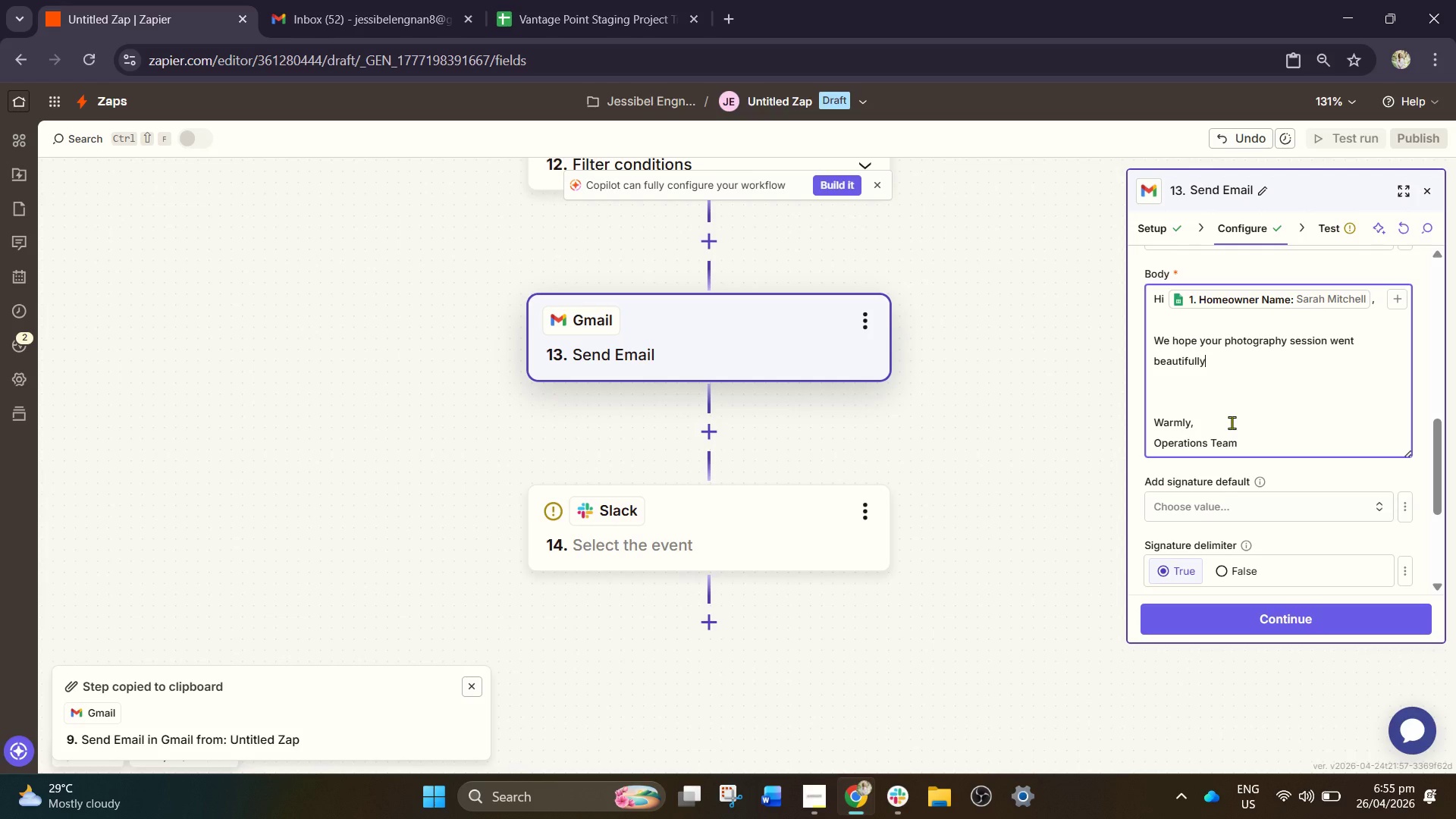 
key(Enter)
 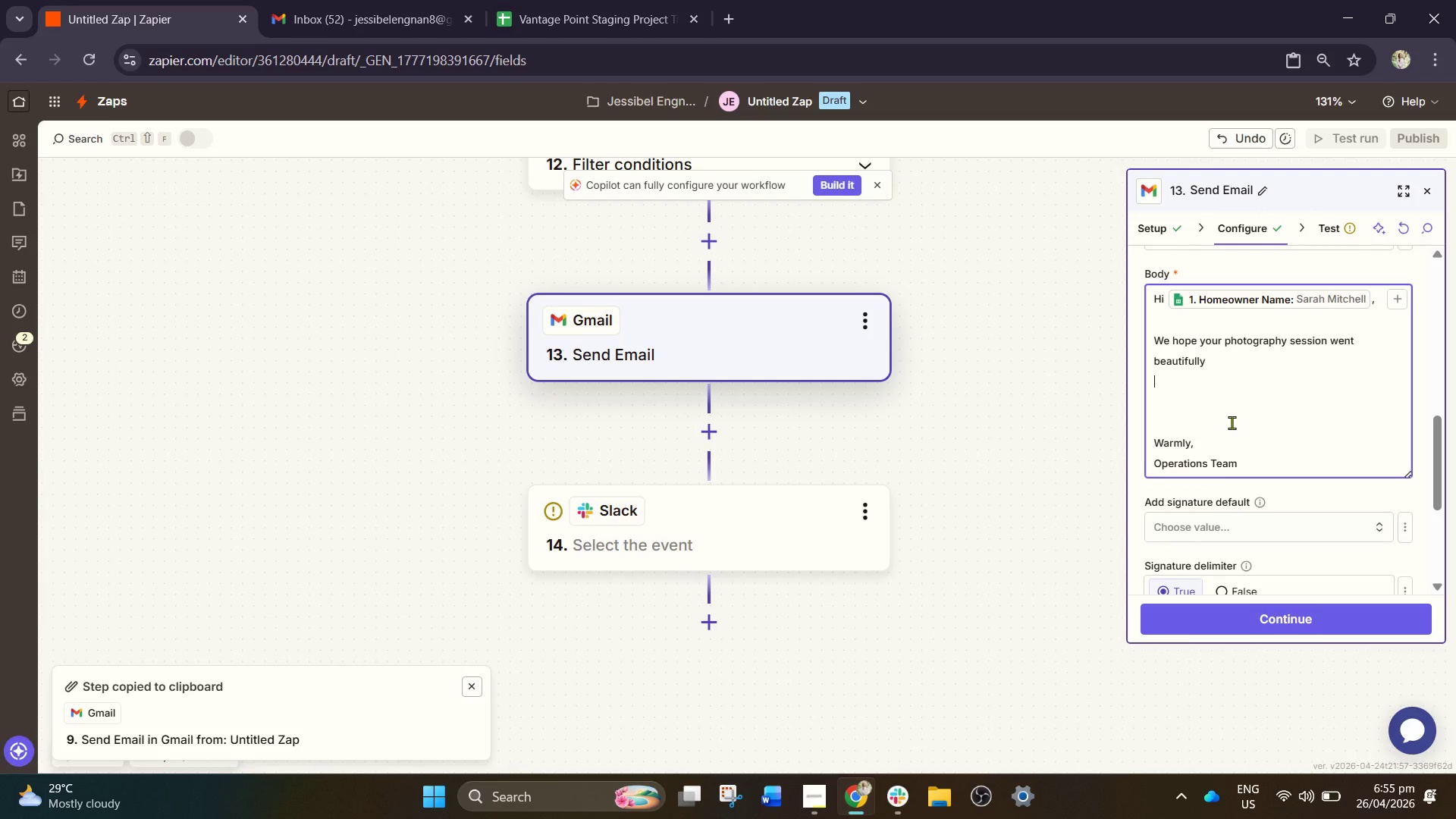 
key(Enter)
 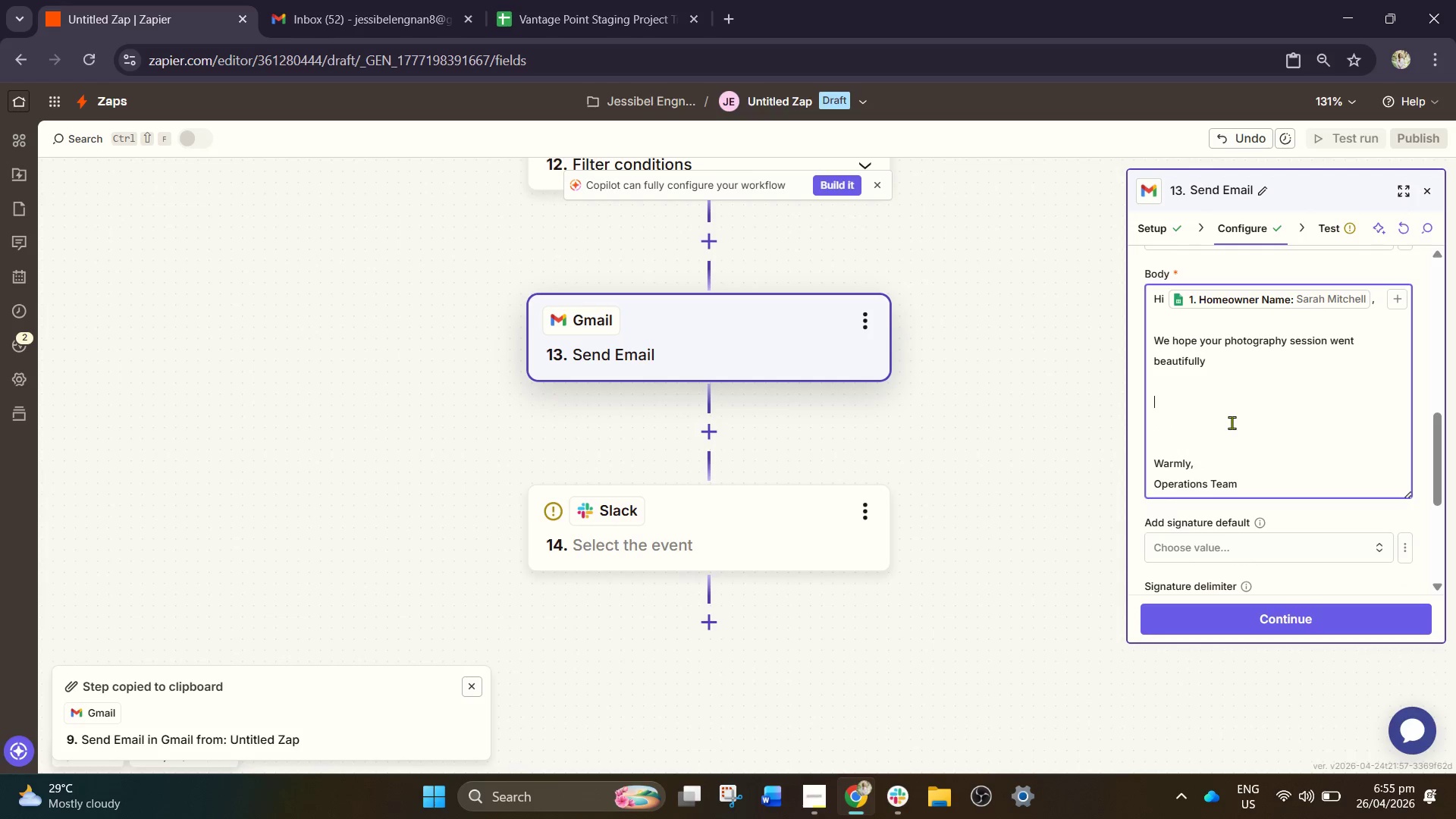 
type(We'd love to hear ypou)
key(Backspace)
key(Backspace)
key(Backspace)
type(p)
key(Backspace)
type(our feedback on your staging expereince with us)
 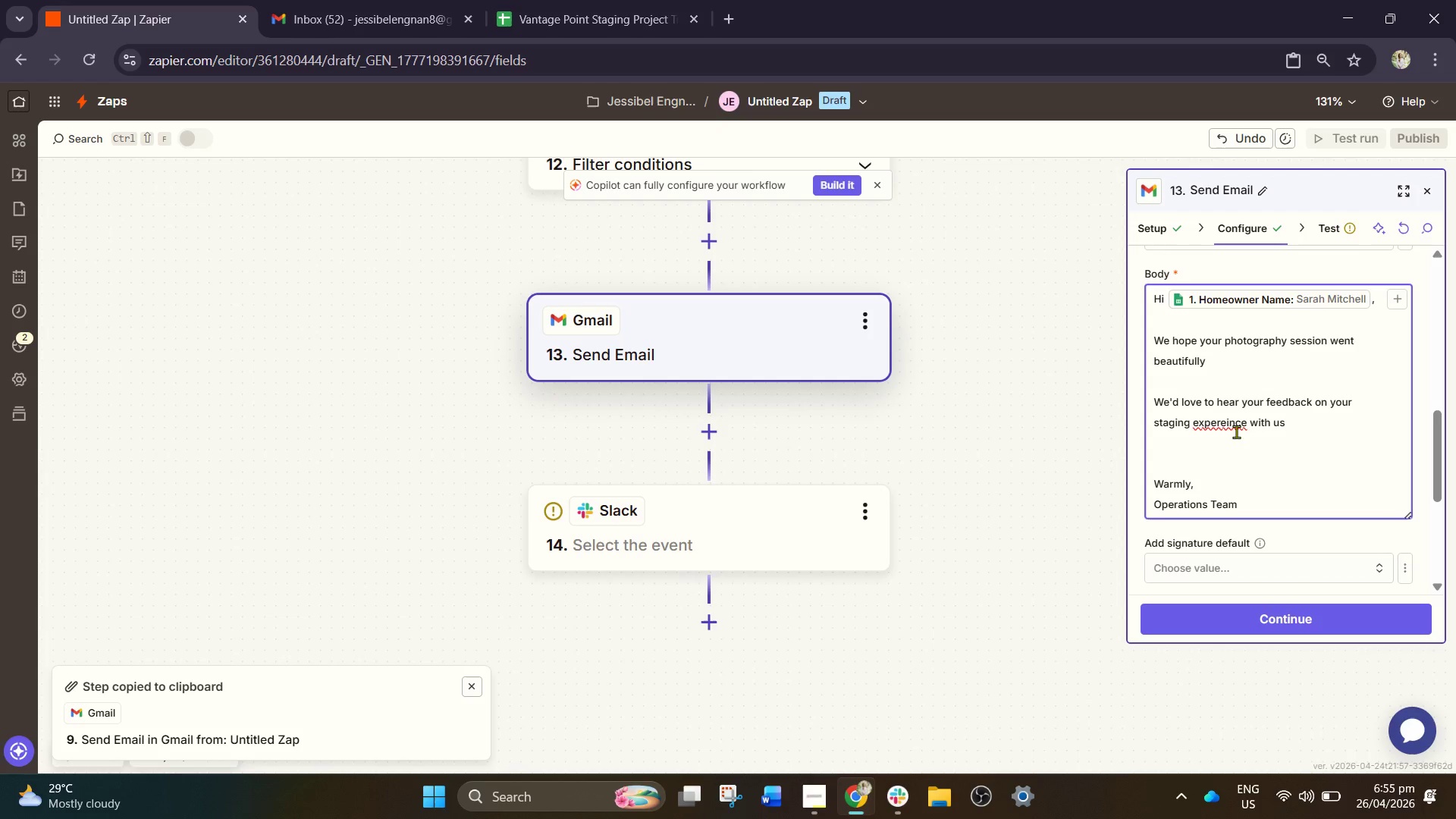 
left_click([1228, 421])
 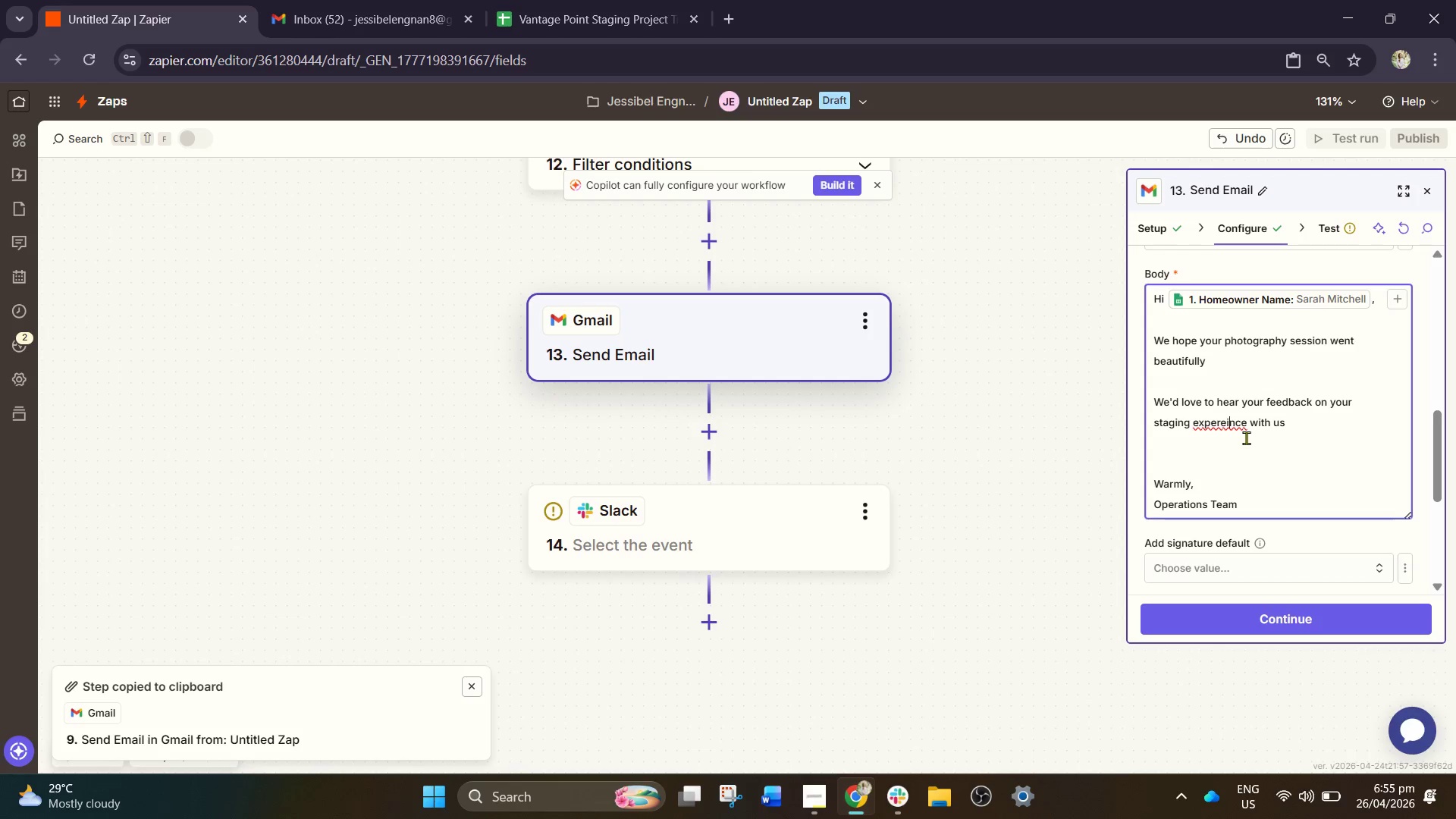 
key(Backspace)
key(Backspace)
type(e)
key(Backspace)
type(ie)
 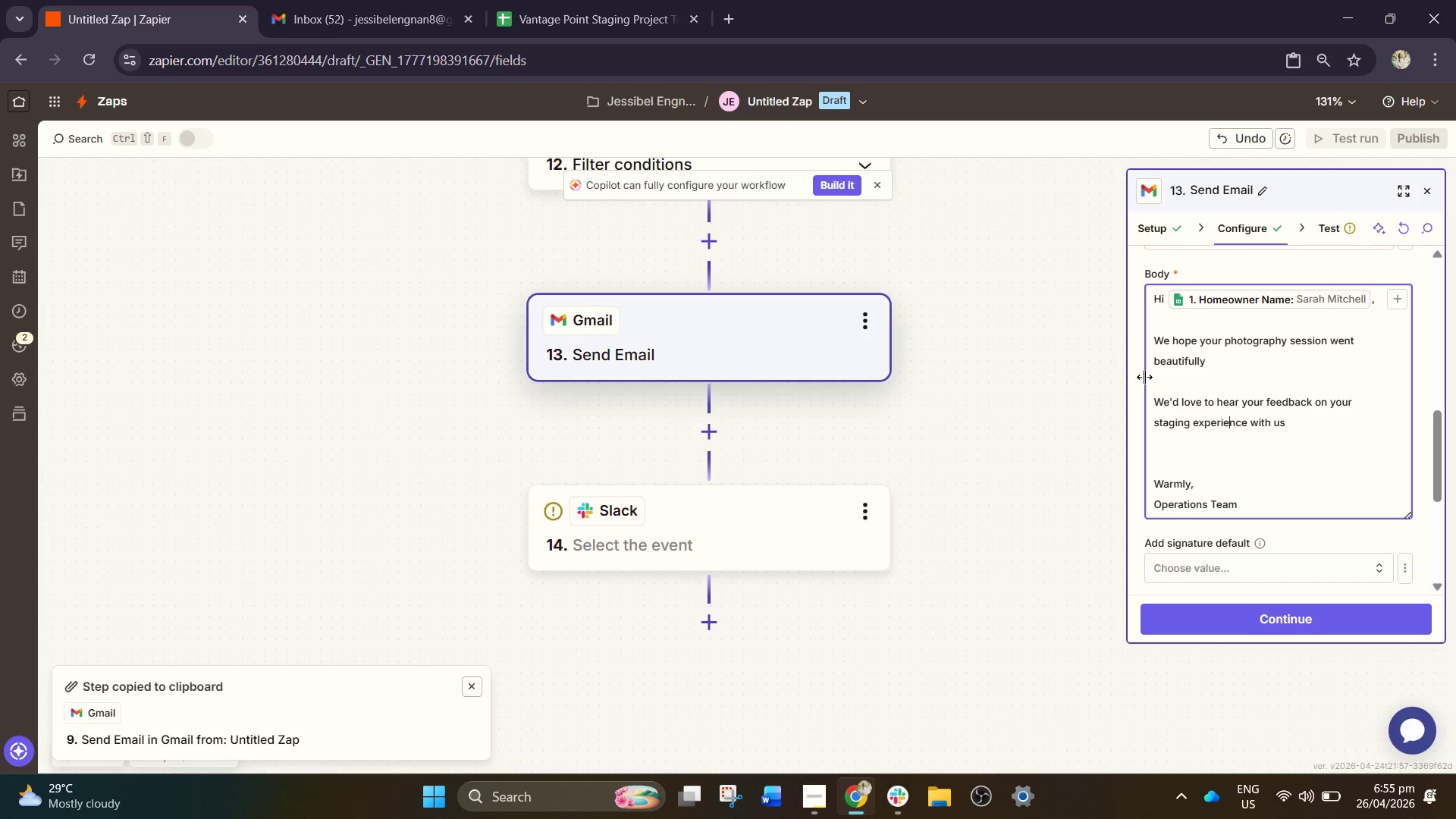 
left_click([1316, 424])
 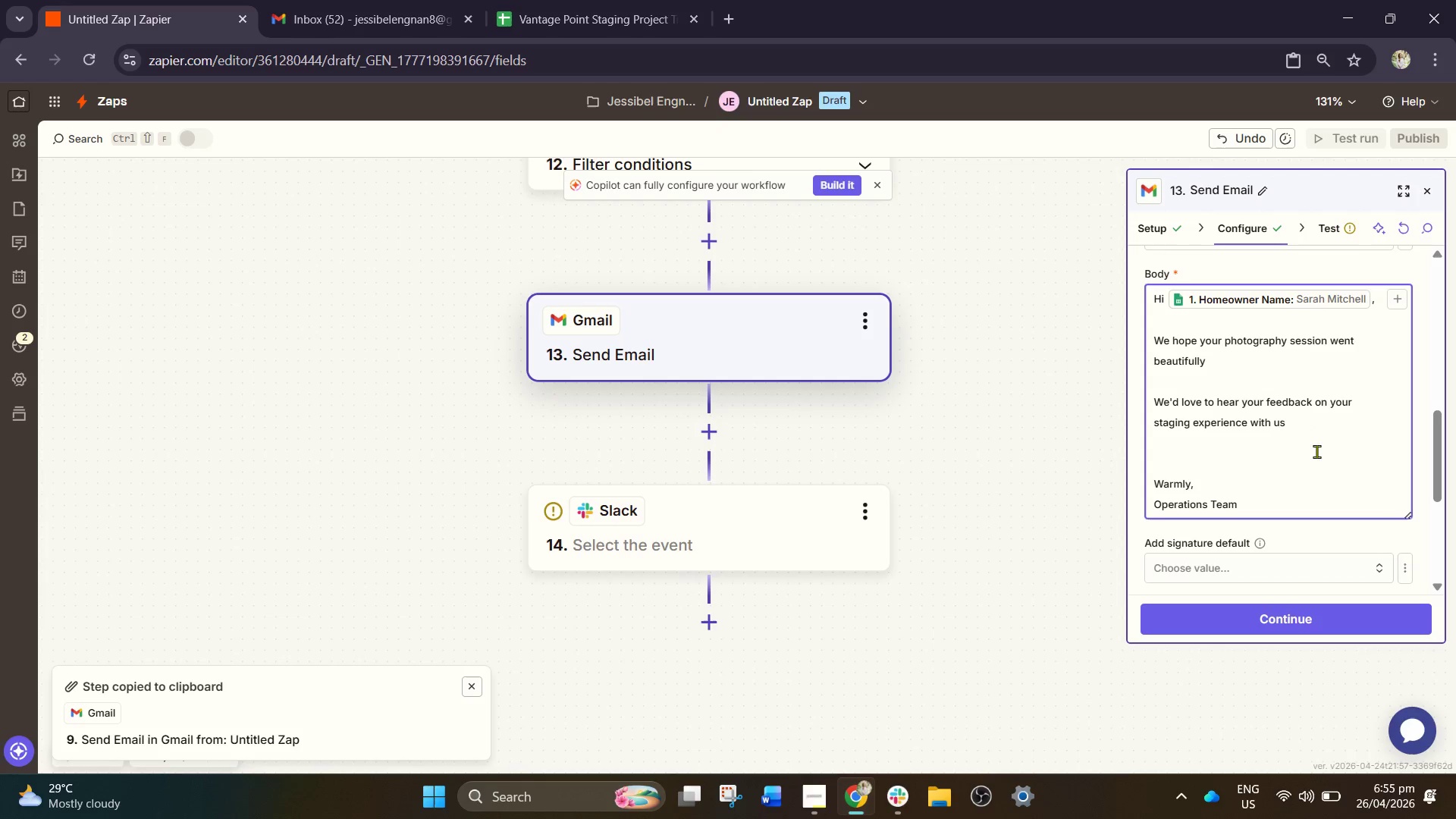 
key(Period)
 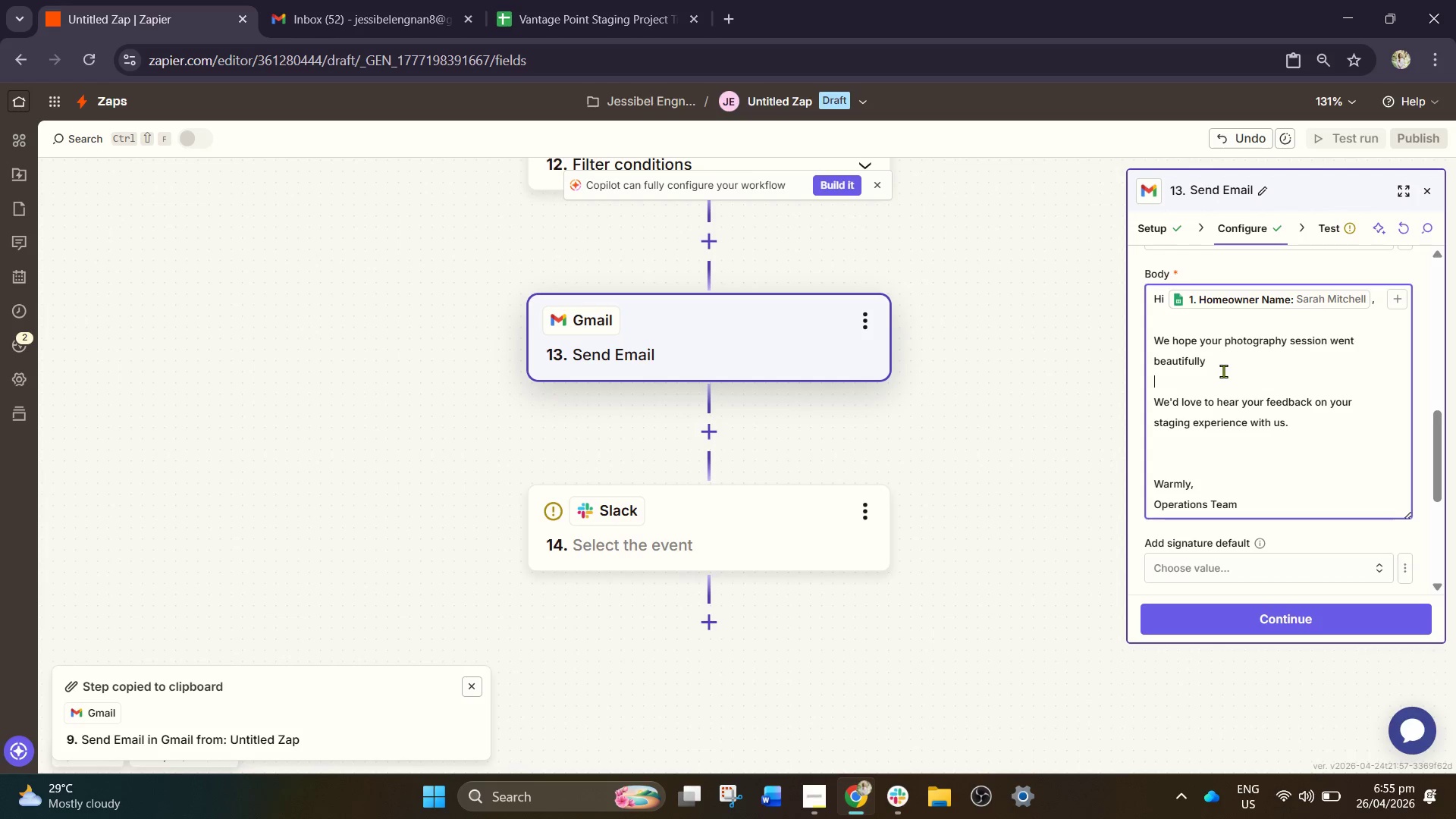 
double_click([1228, 356])
 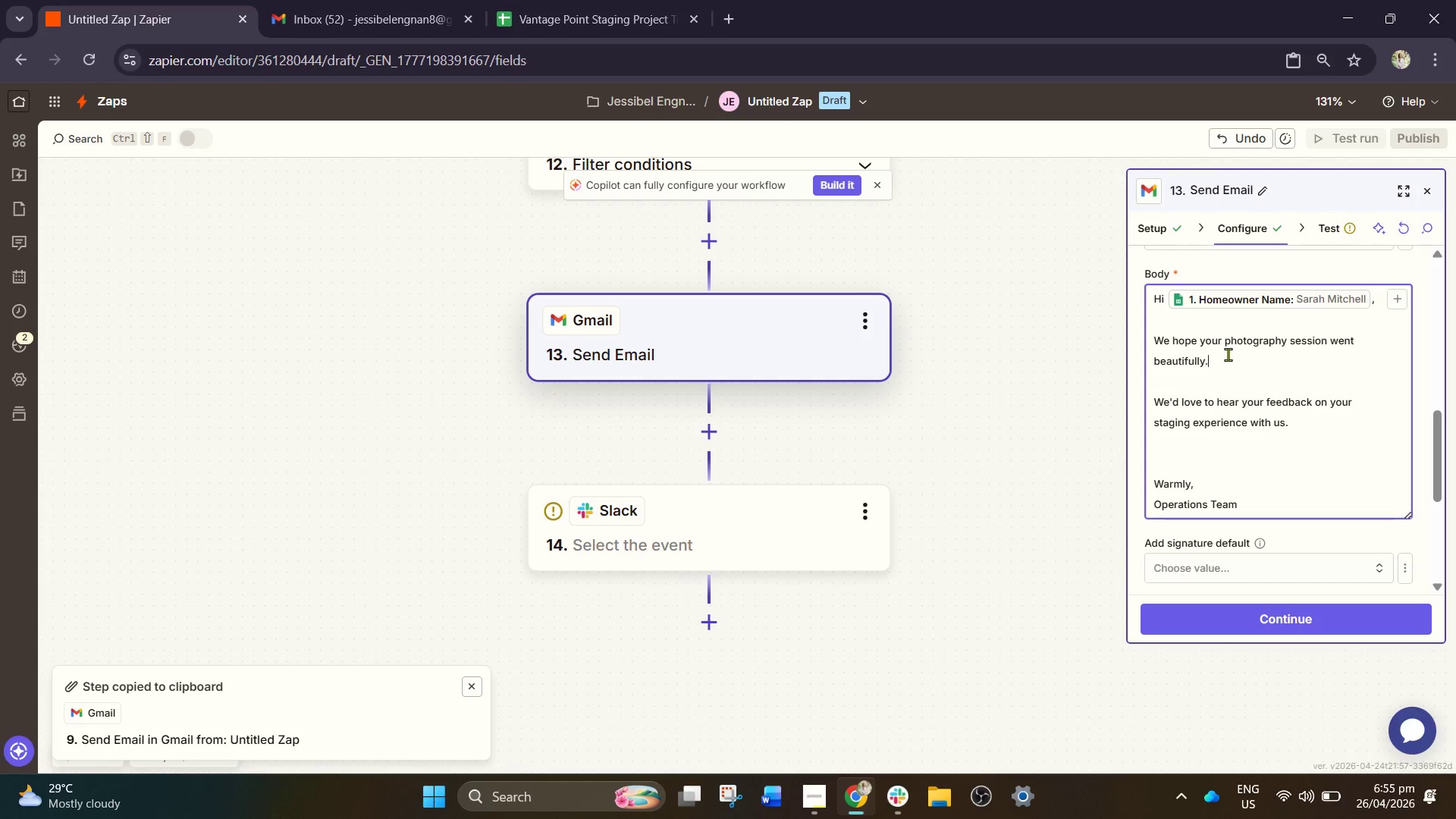 
key(Period)
 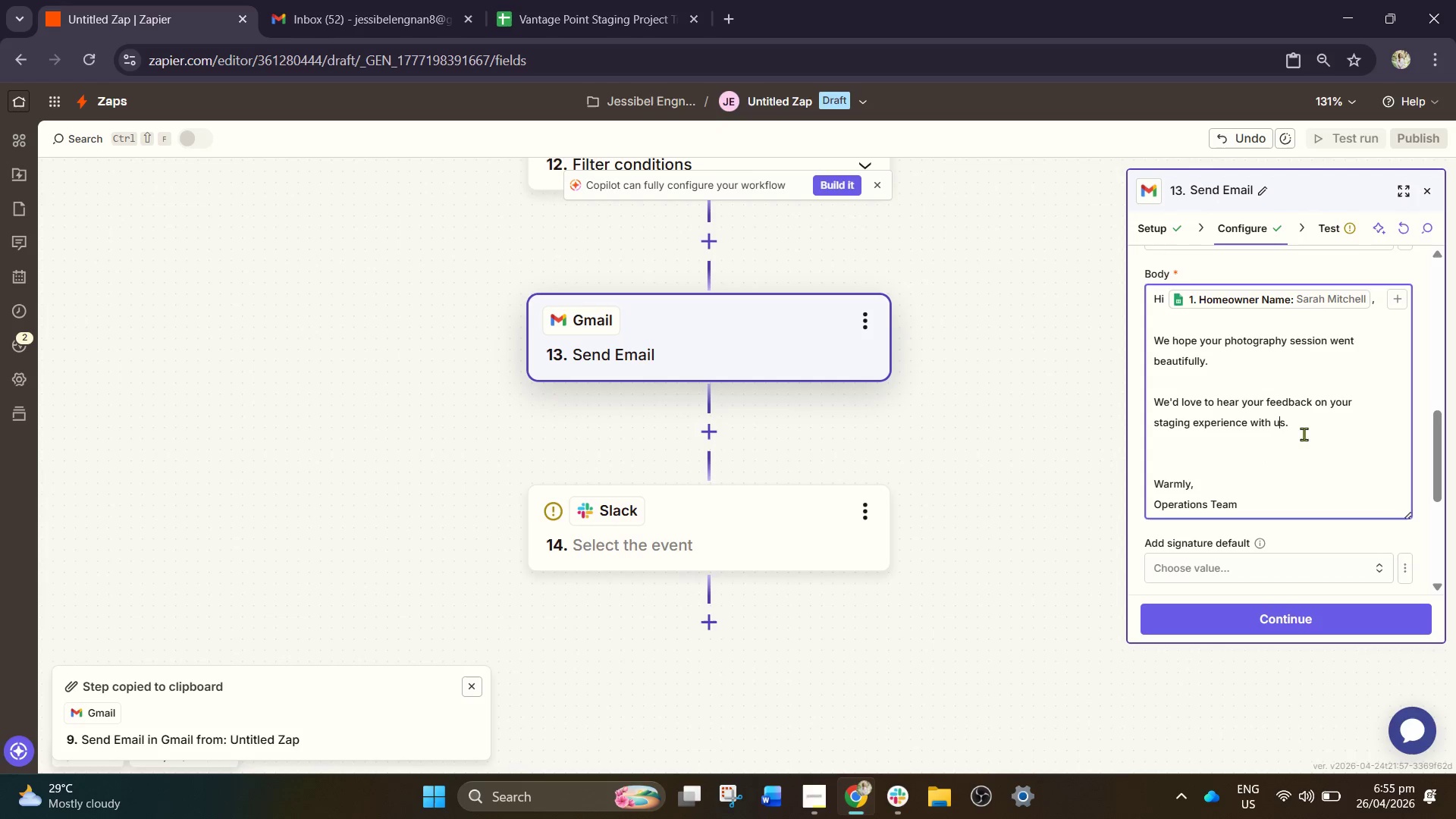 
double_click([1313, 427])
 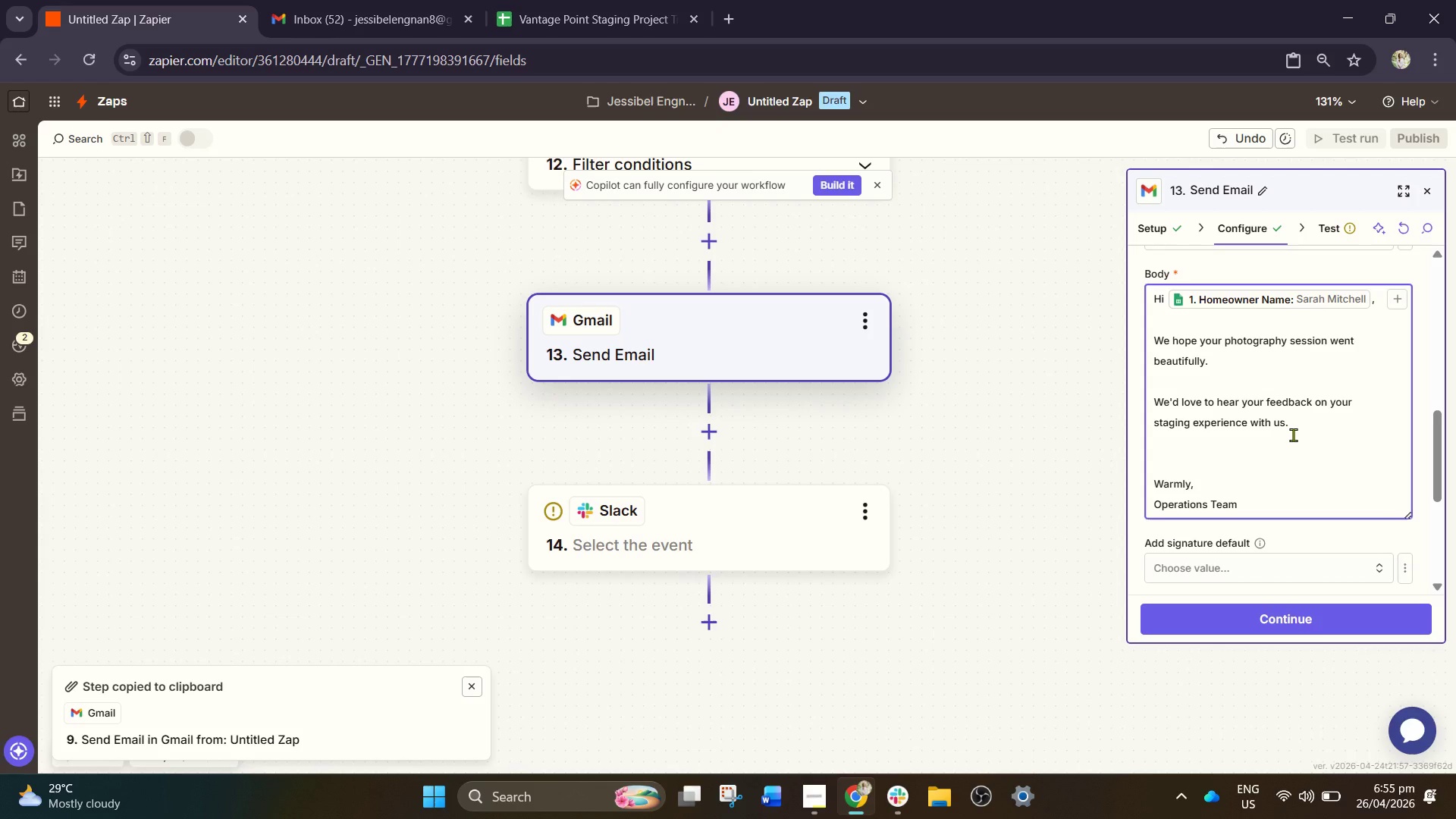 
key(Enter)
 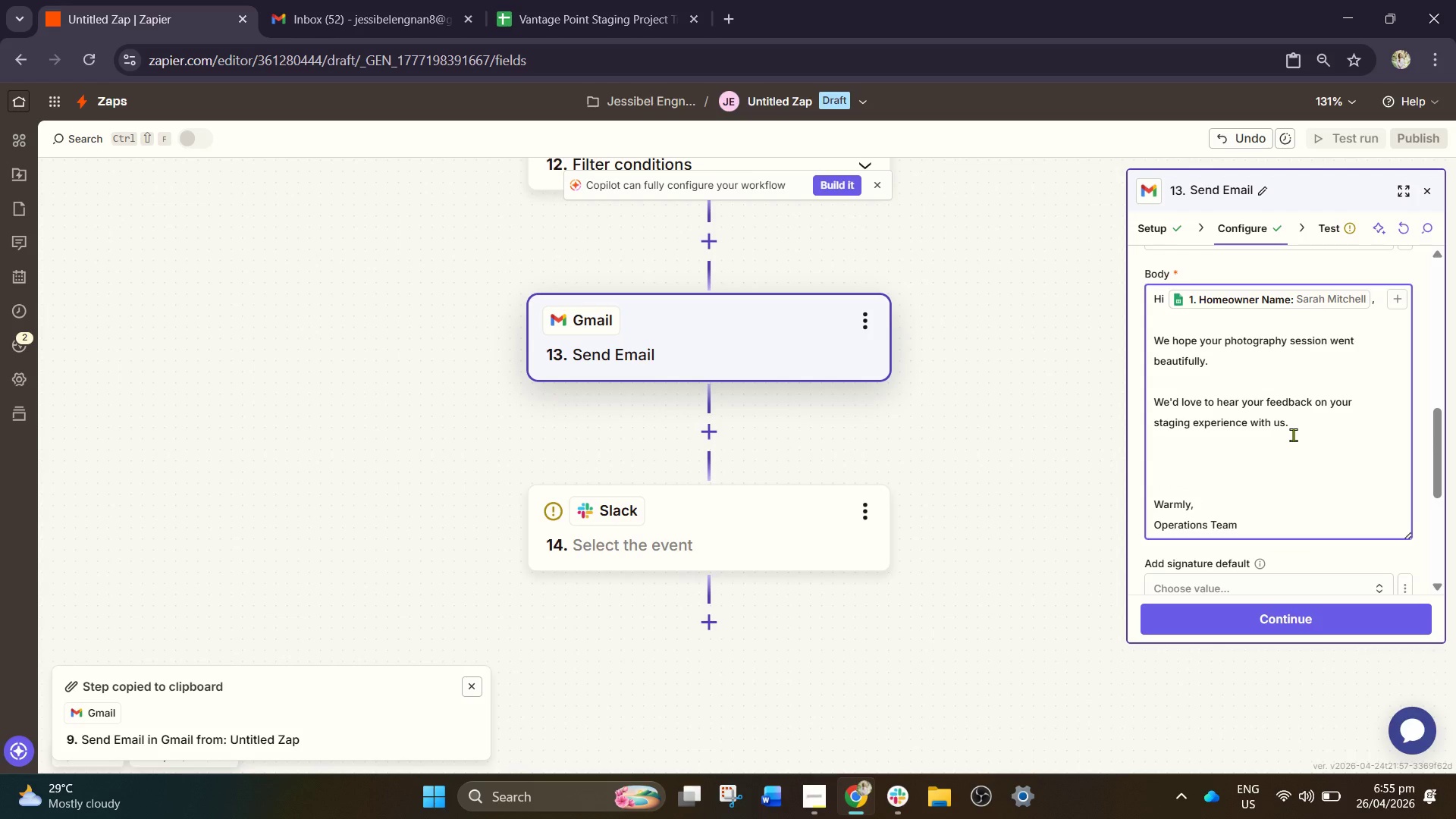 
key(Enter)
 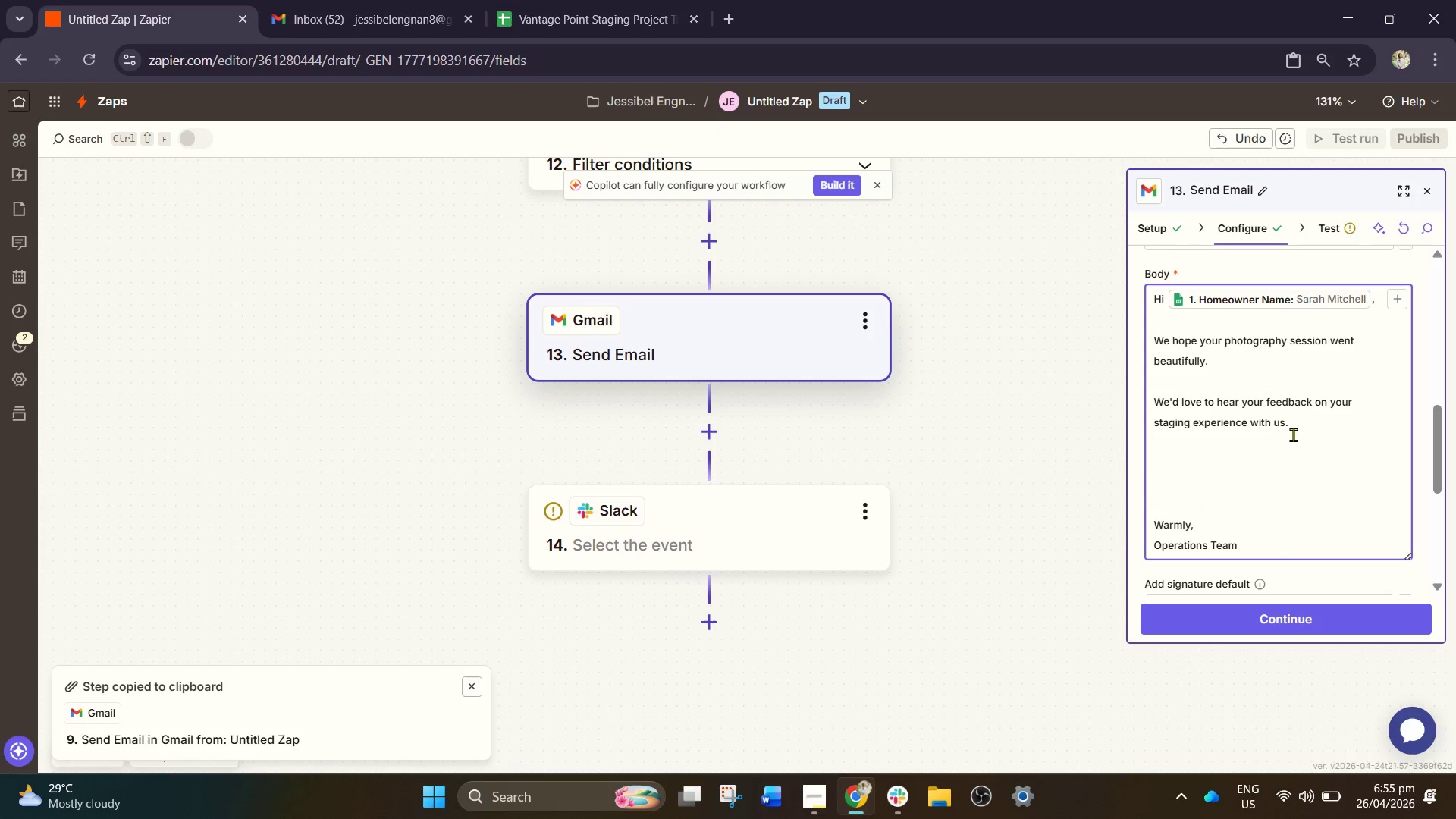 
type(A quick reply with yourt)
key(Backspace)
type( thoughts means a lot.)
 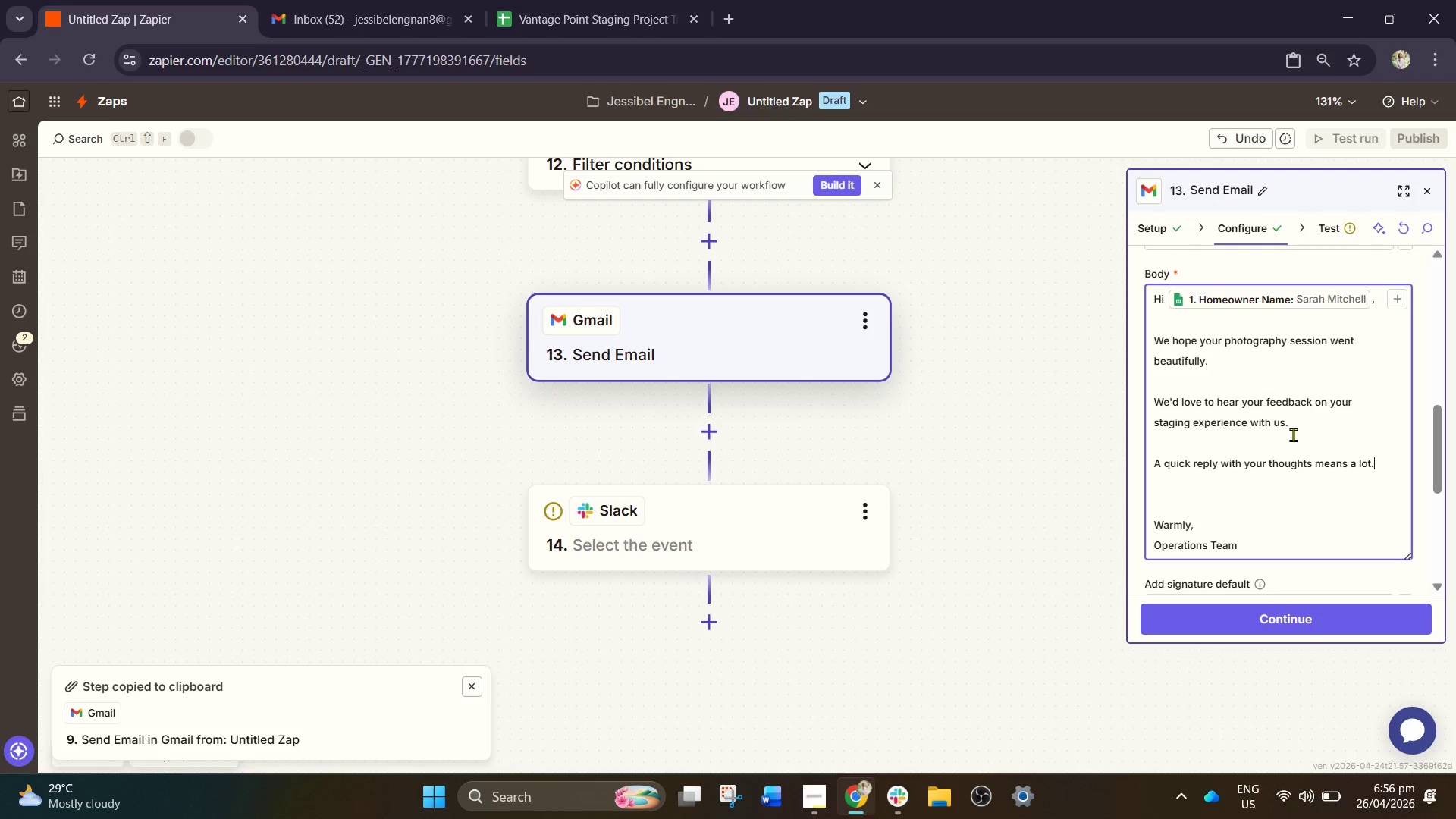 
key(Enter)
 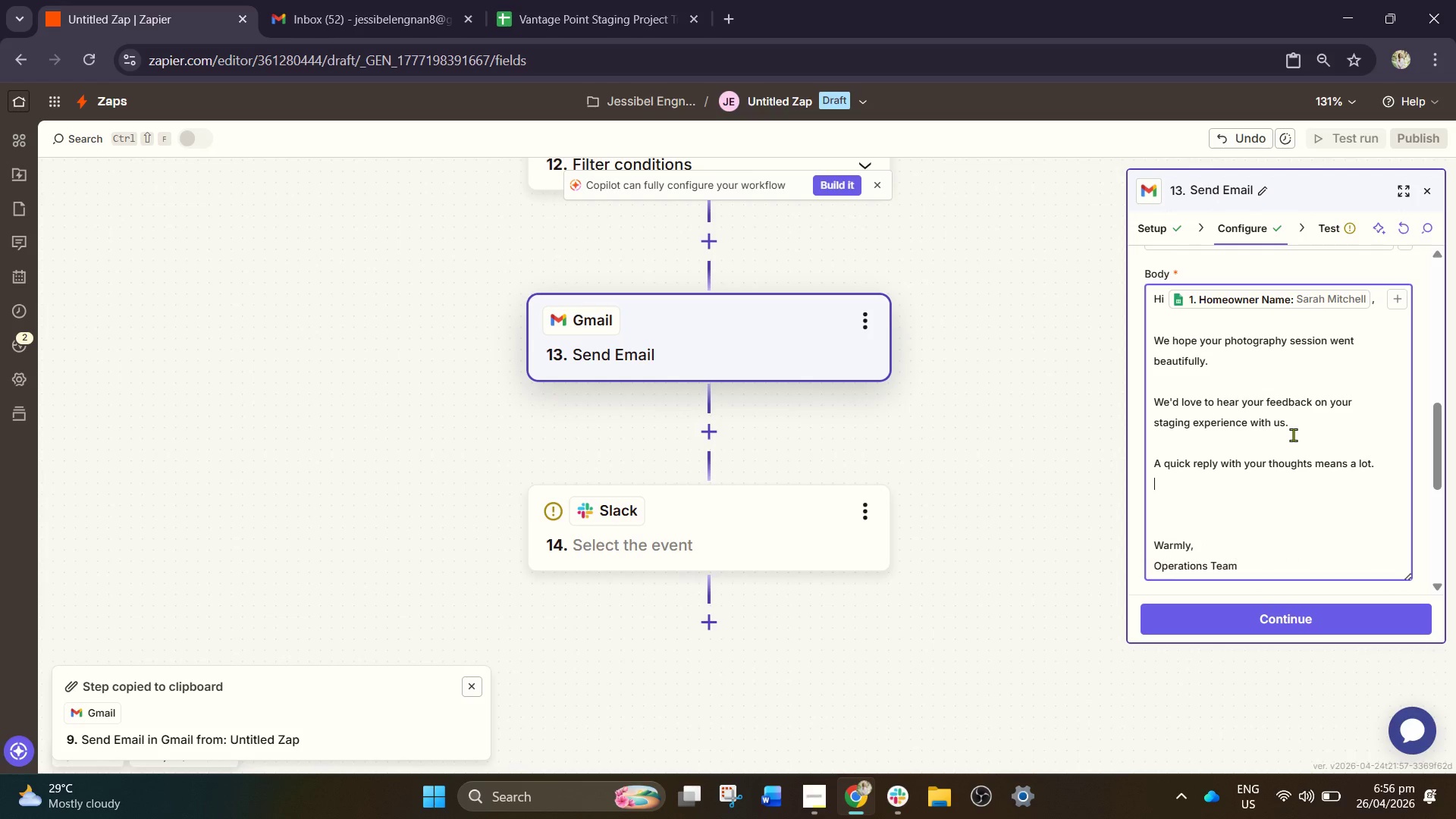 
key(Enter)
 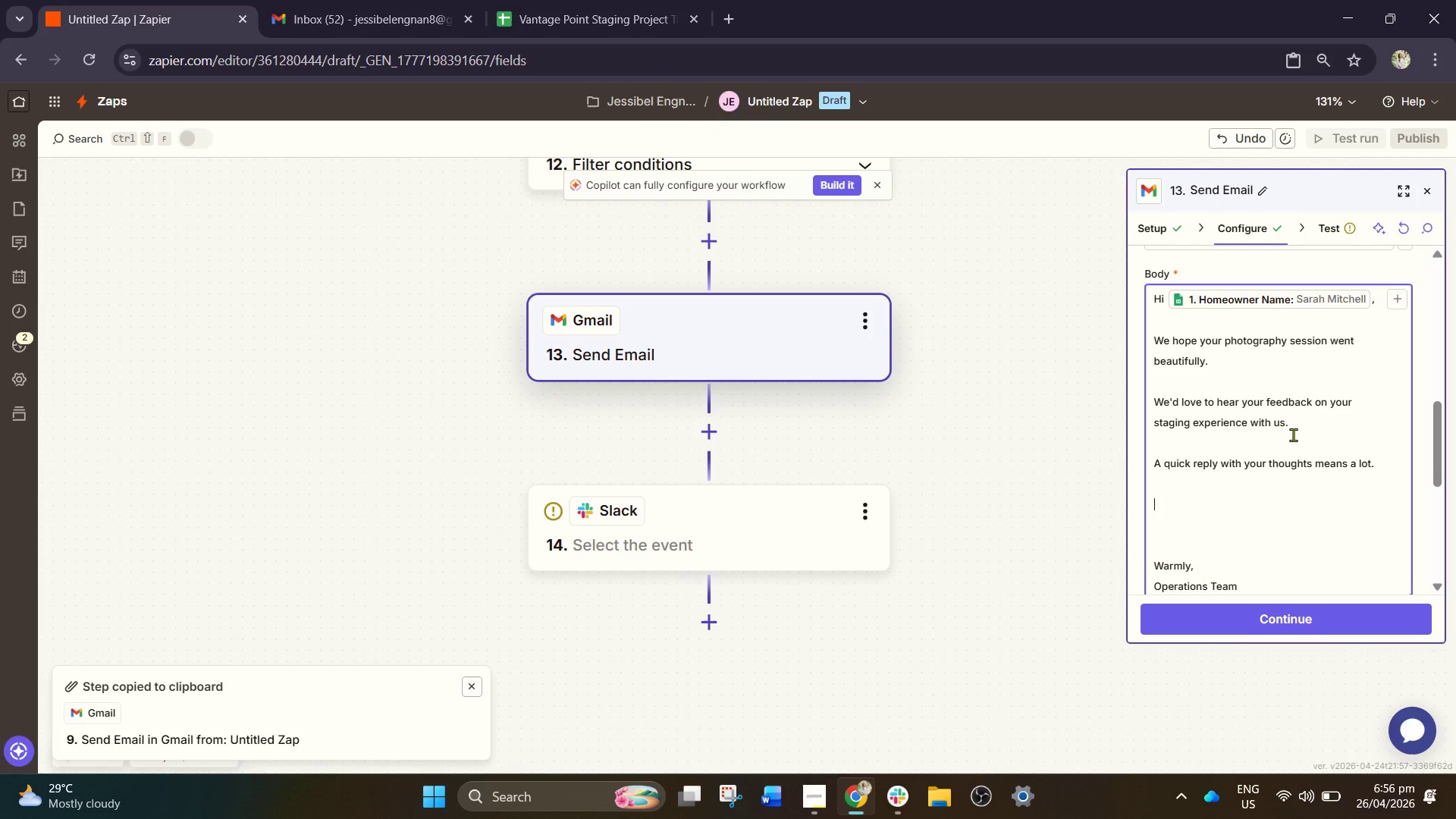 
type(Thank you ah)
key(Backspace)
type(gain!)
 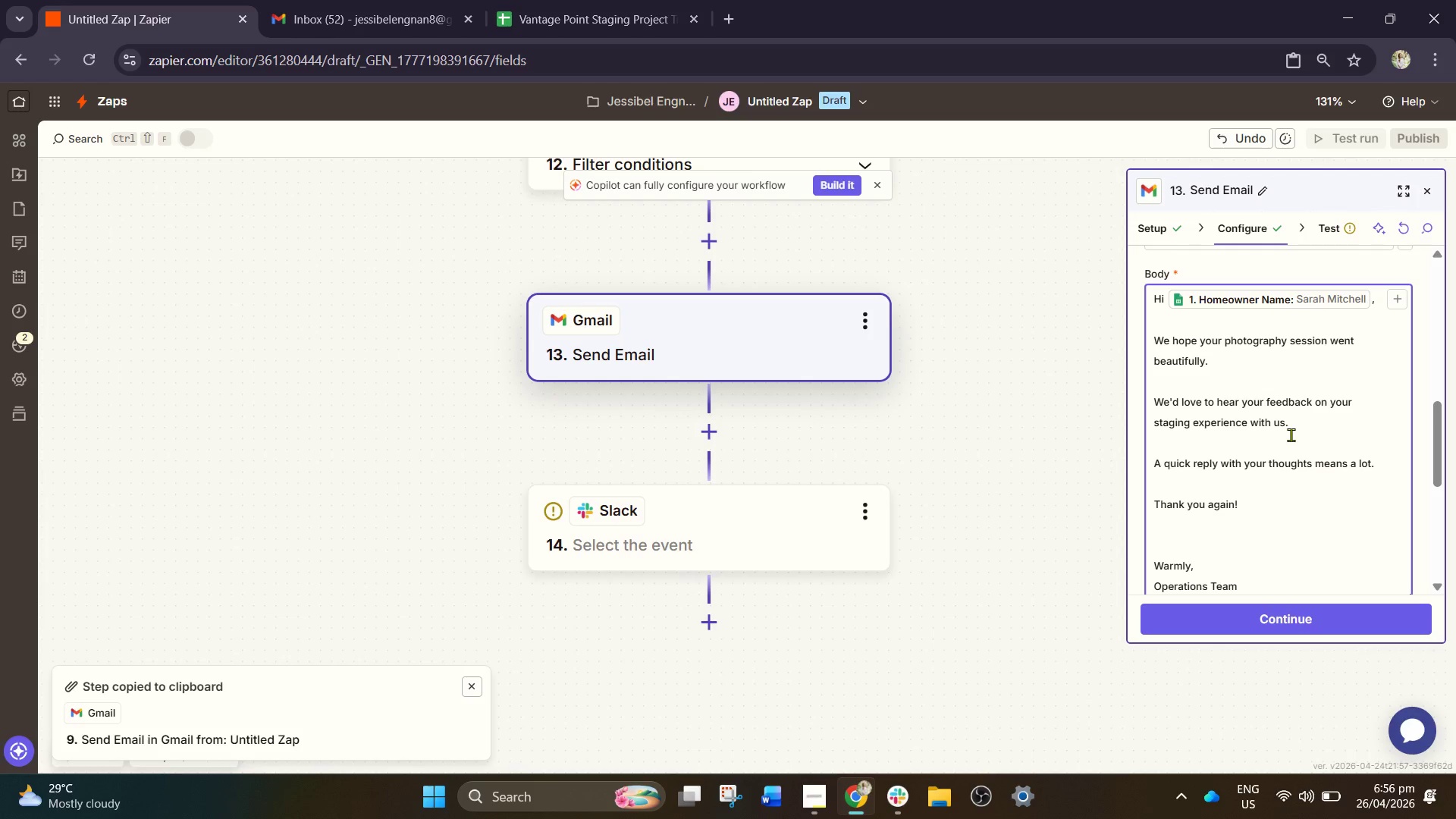 
left_click([1249, 632])
 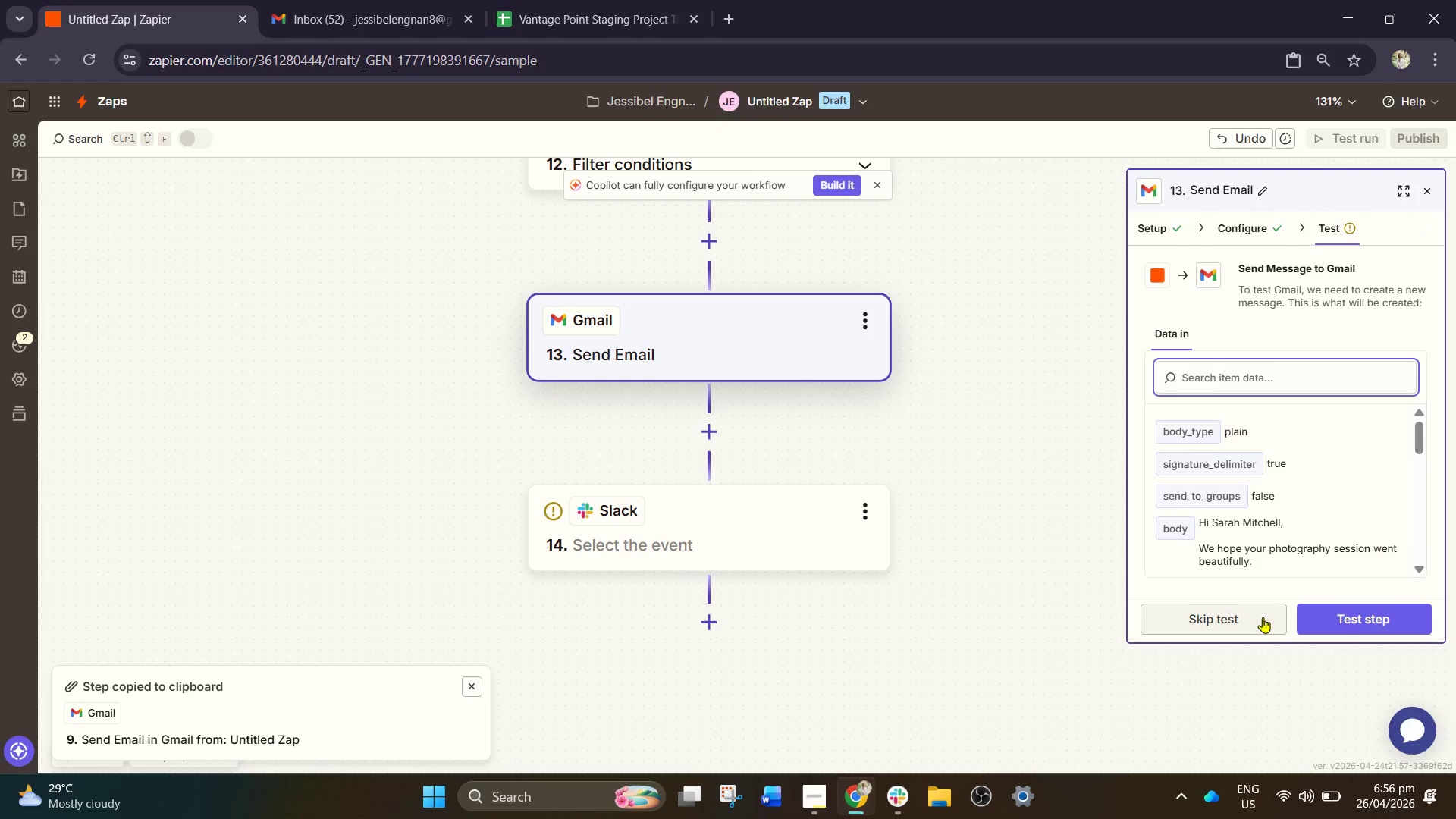 
left_click([1241, 617])
 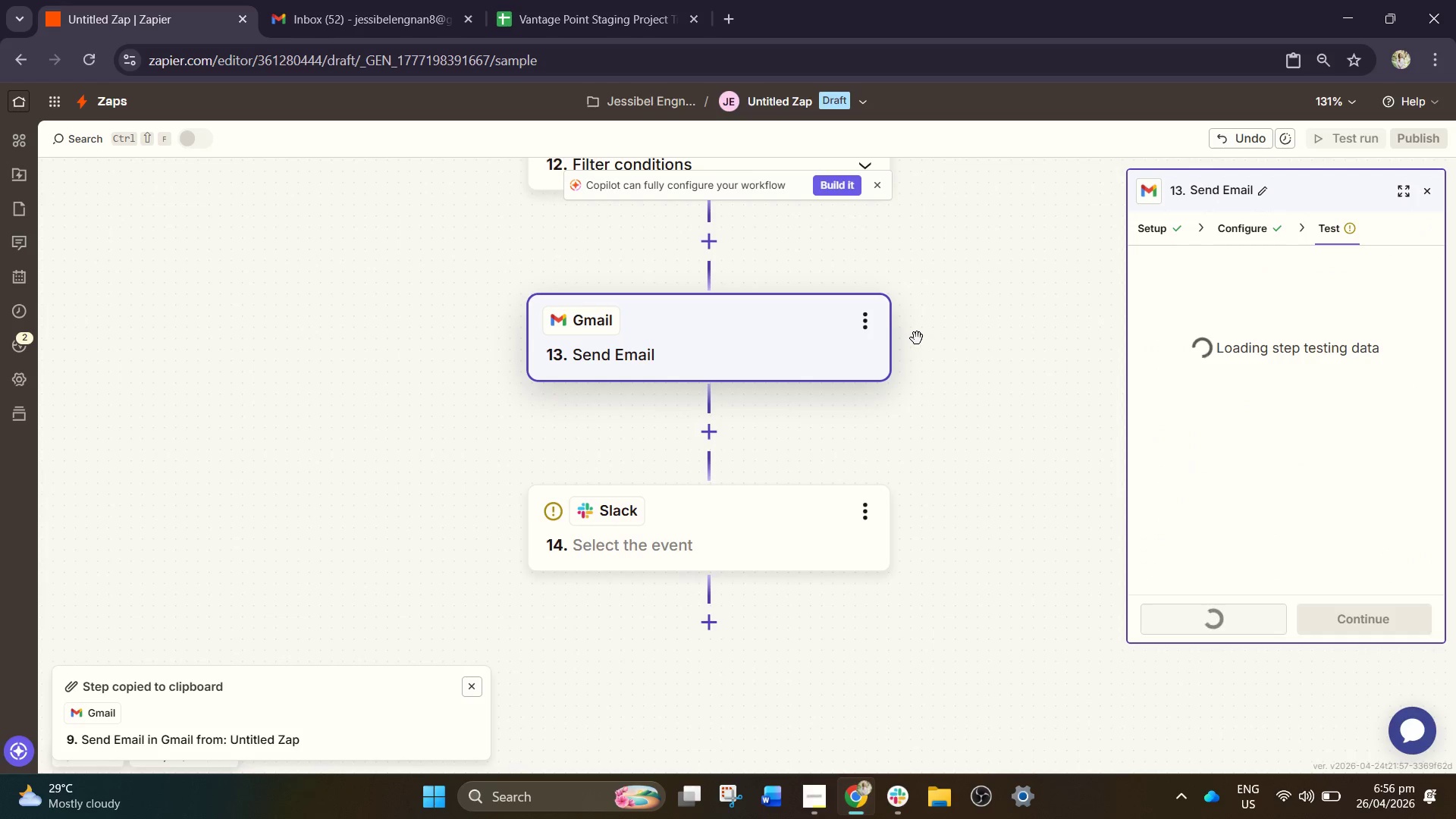 
left_click_drag(start_coordinate=[921, 333], to_coordinate=[987, 569])
 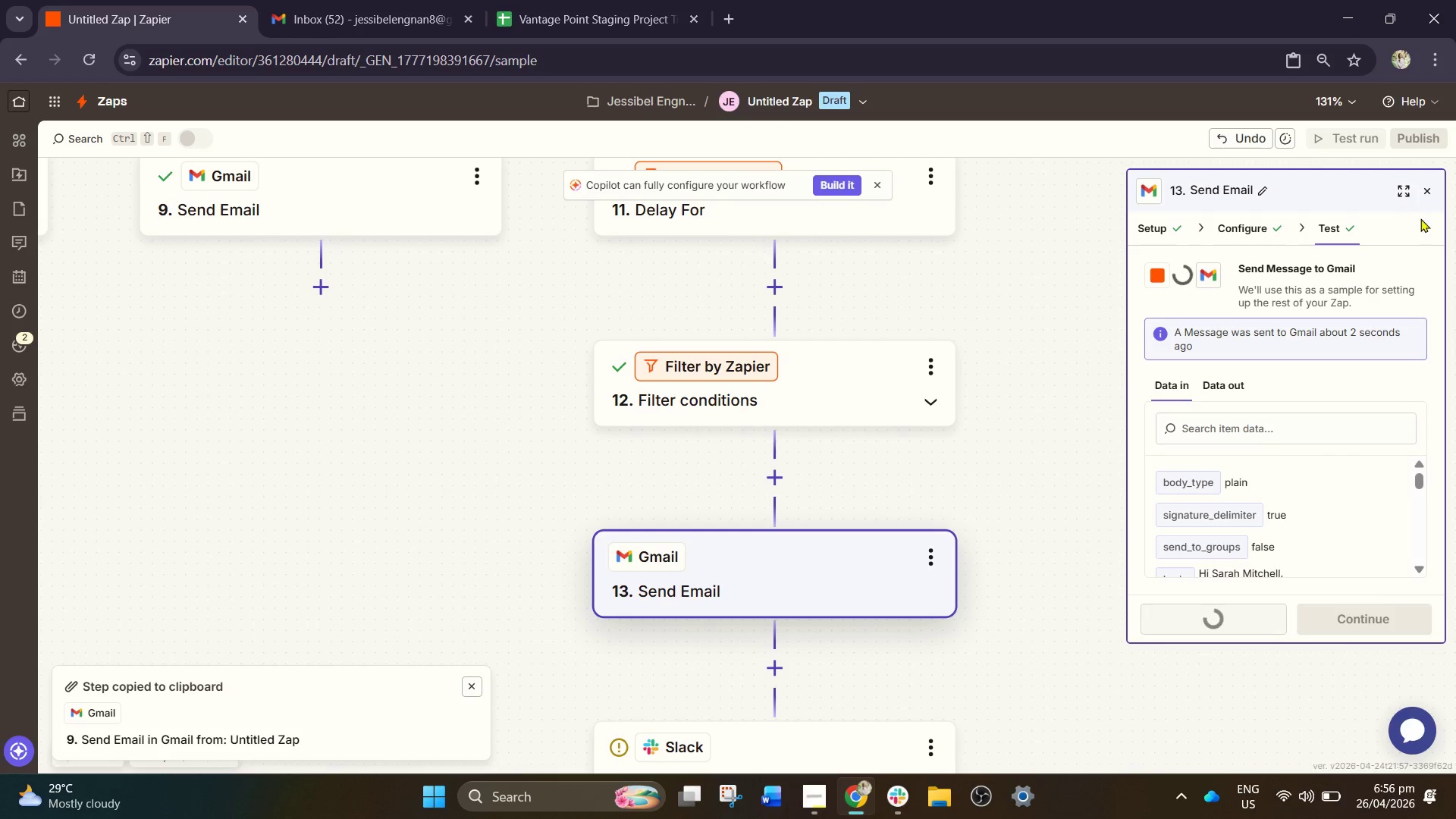 
wait(5.77)
 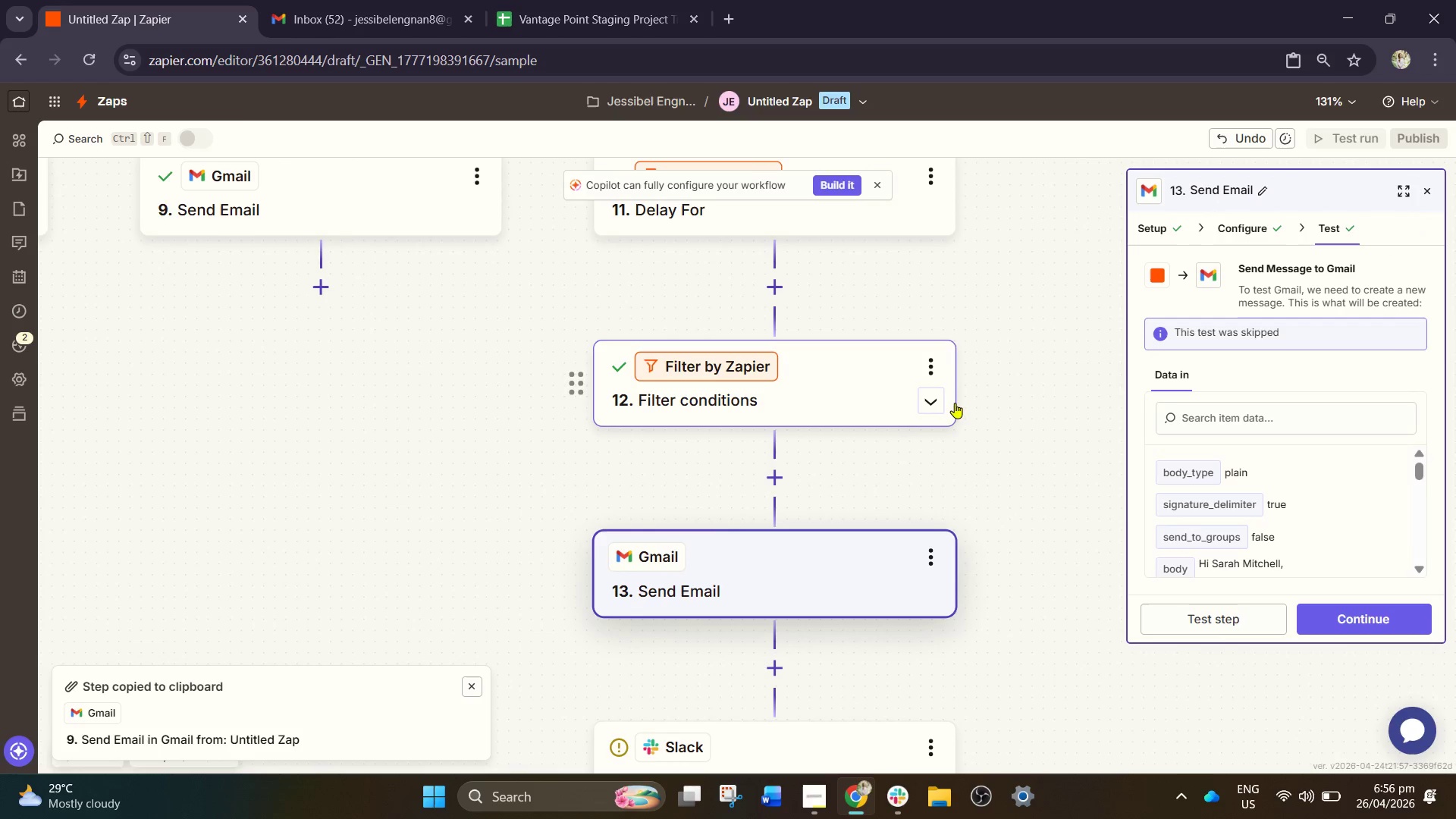 
scroll: coordinate [886, 448], scroll_direction: down, amount: 1.0
 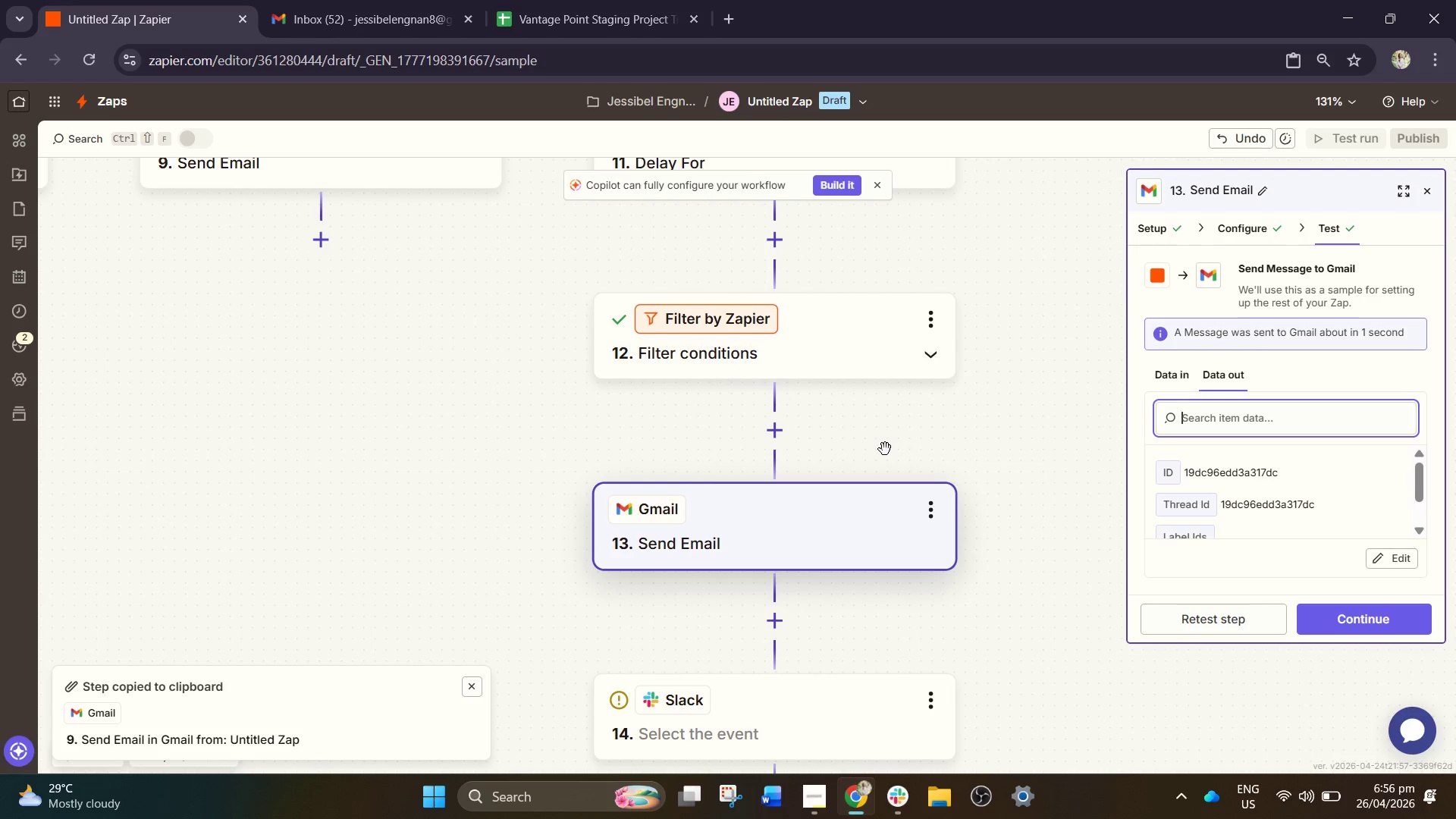 
wait(38.24)
 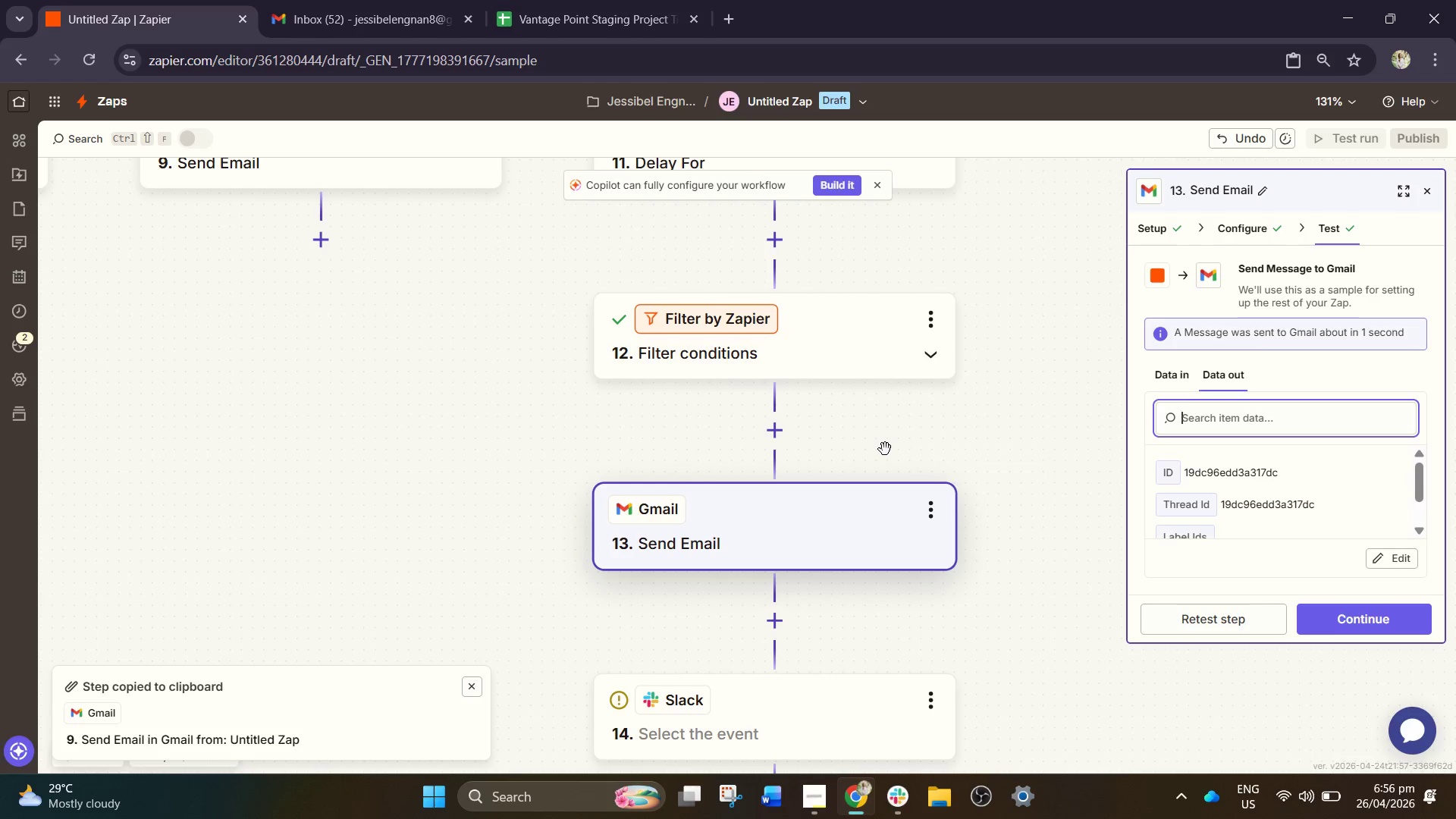 
left_click_drag(start_coordinate=[596, 481], to_coordinate=[918, 588])
 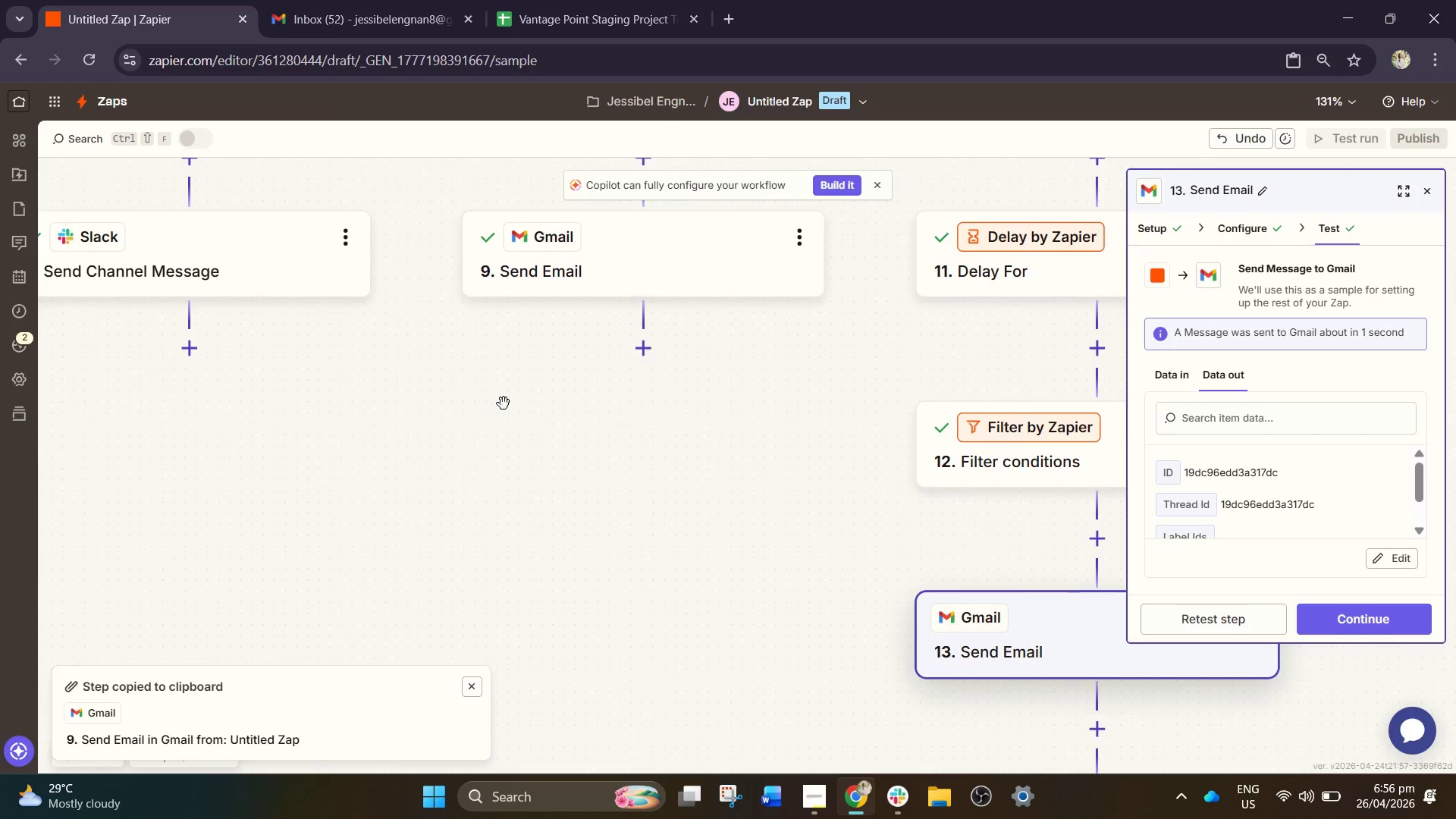 
left_click_drag(start_coordinate=[504, 406], to_coordinate=[727, 717])
 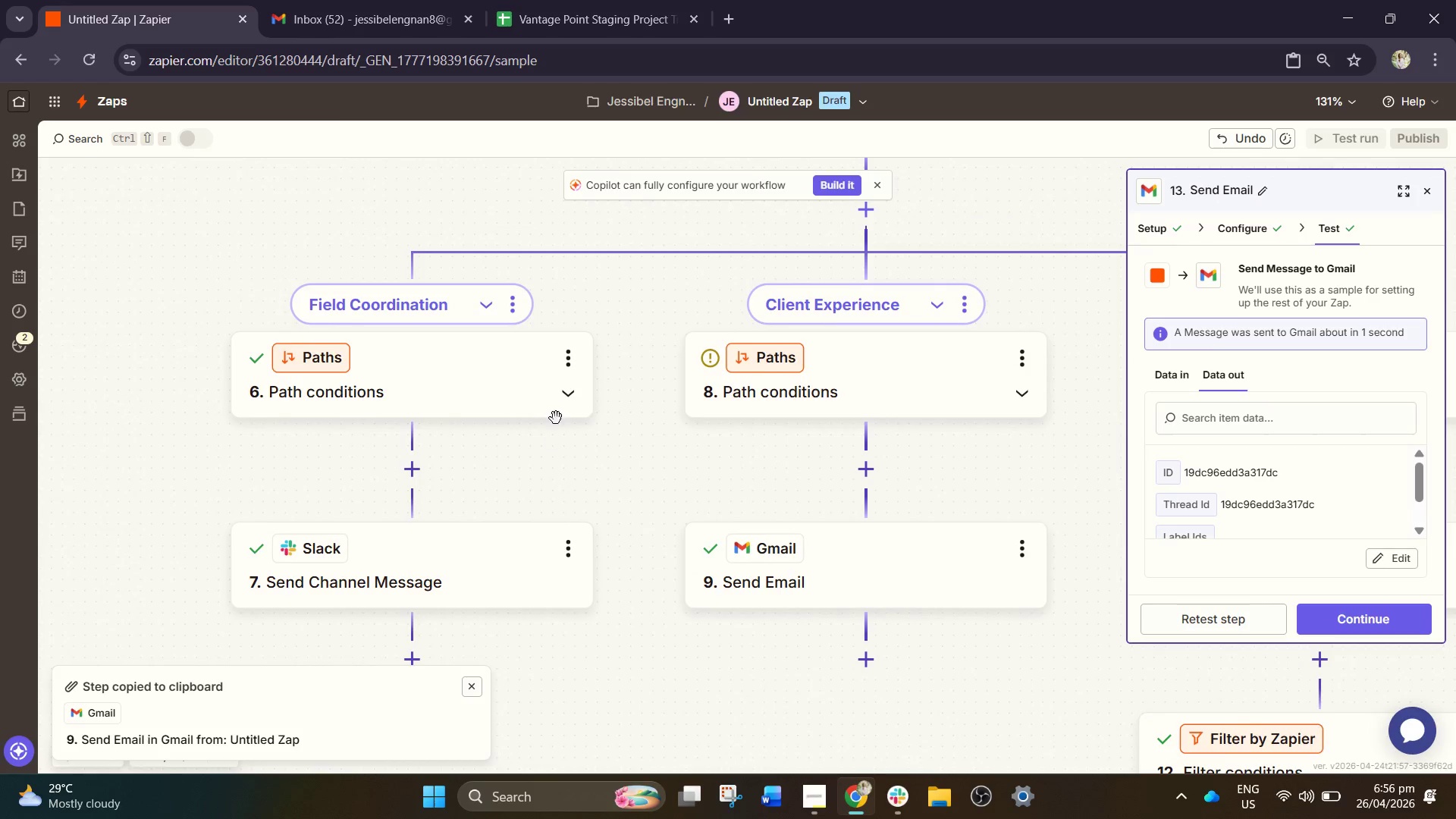 
left_click_drag(start_coordinate=[561, 422], to_coordinate=[495, 634])
 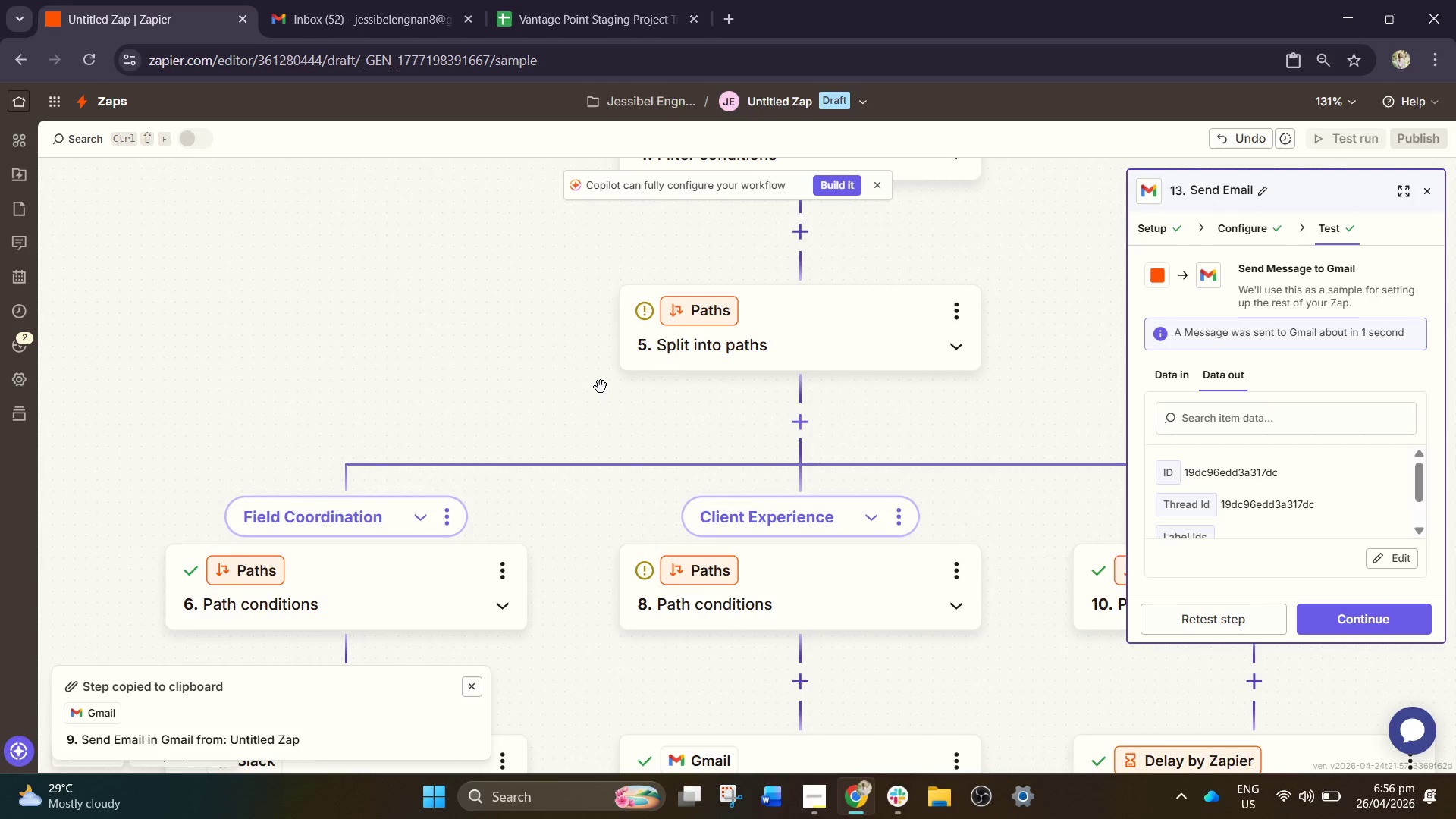 
left_click_drag(start_coordinate=[599, 384], to_coordinate=[535, 477])
 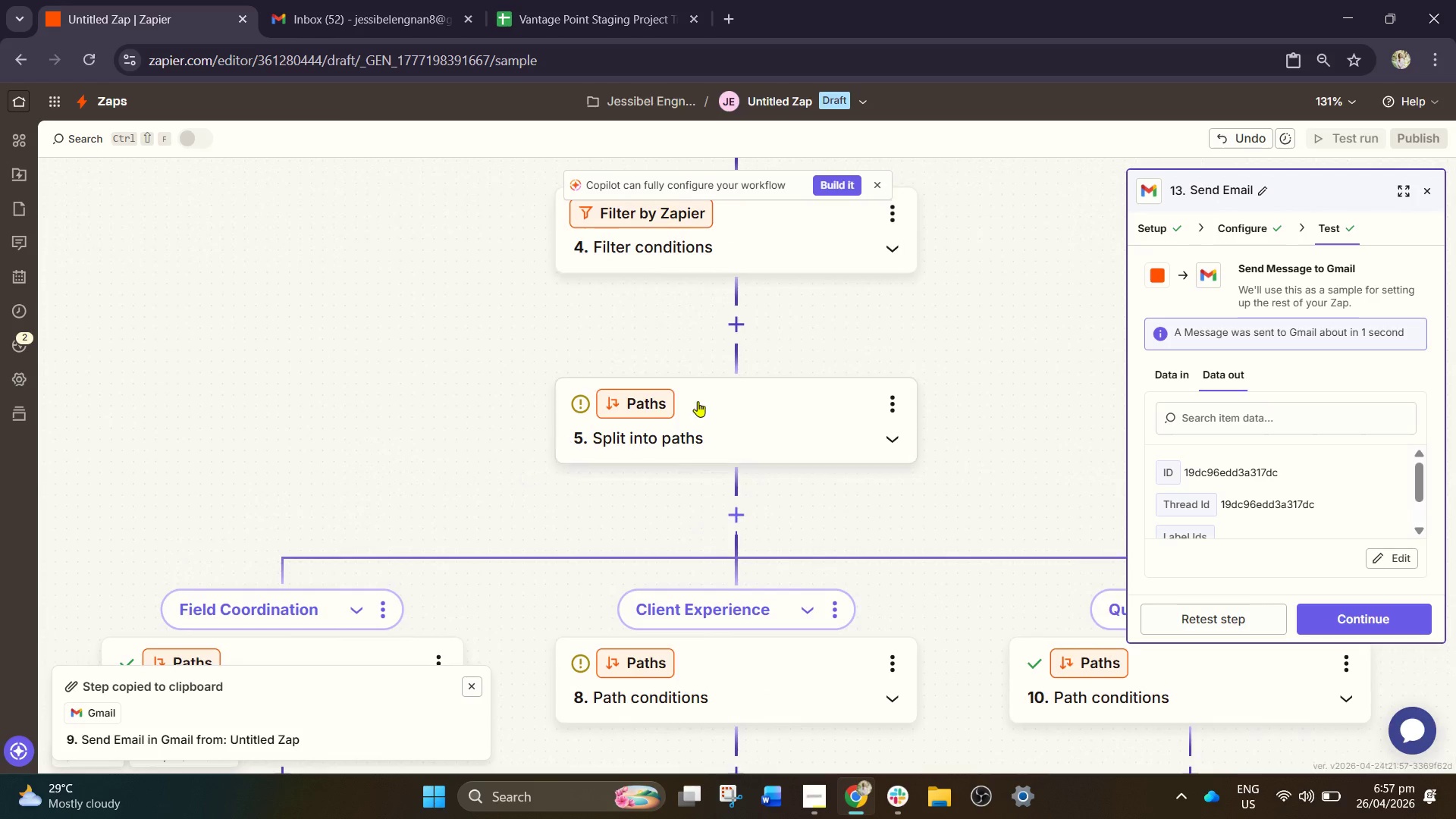 
left_click([723, 391])
 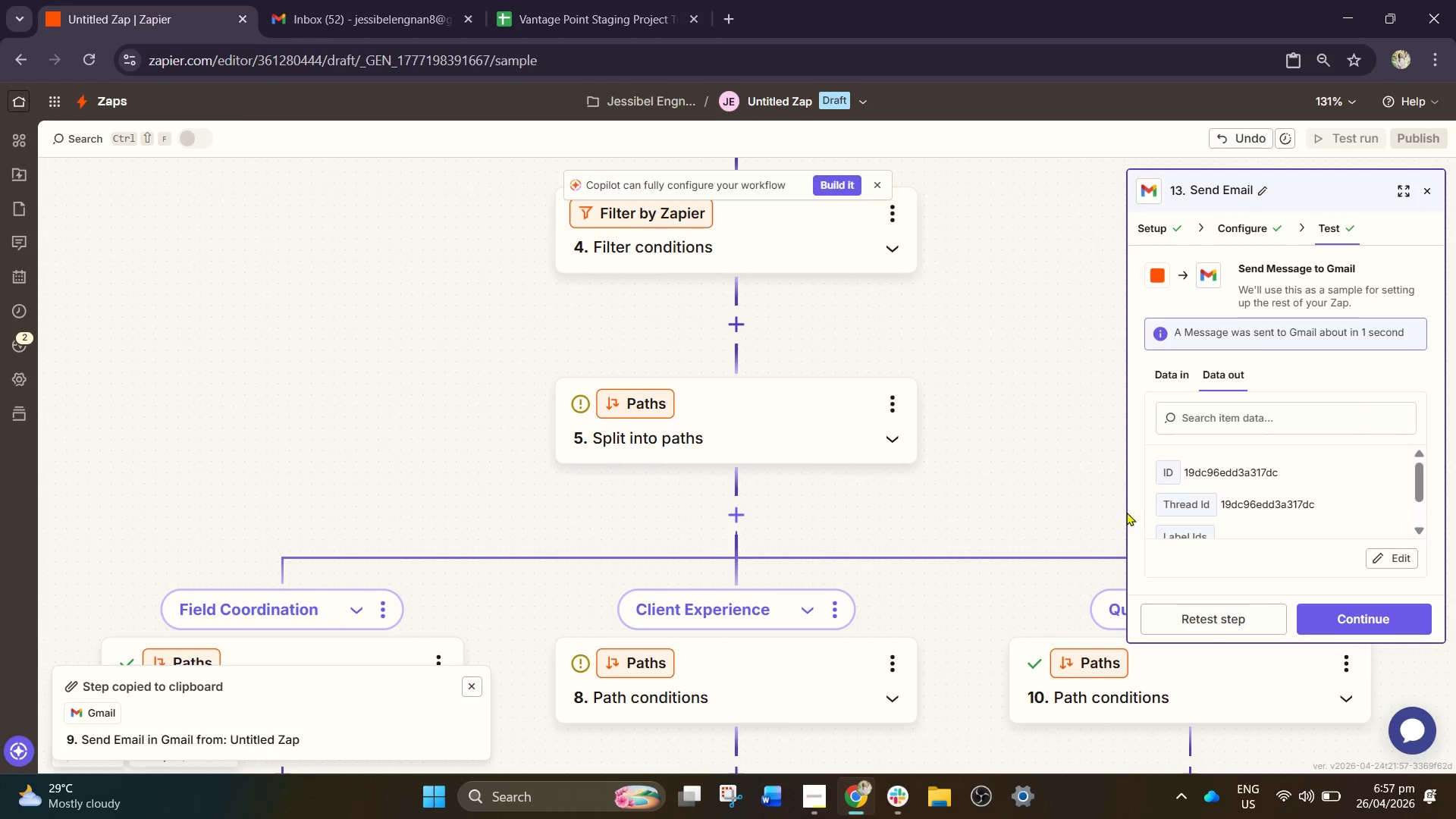 
left_click_drag(start_coordinate=[1035, 490], to_coordinate=[1019, 639])
 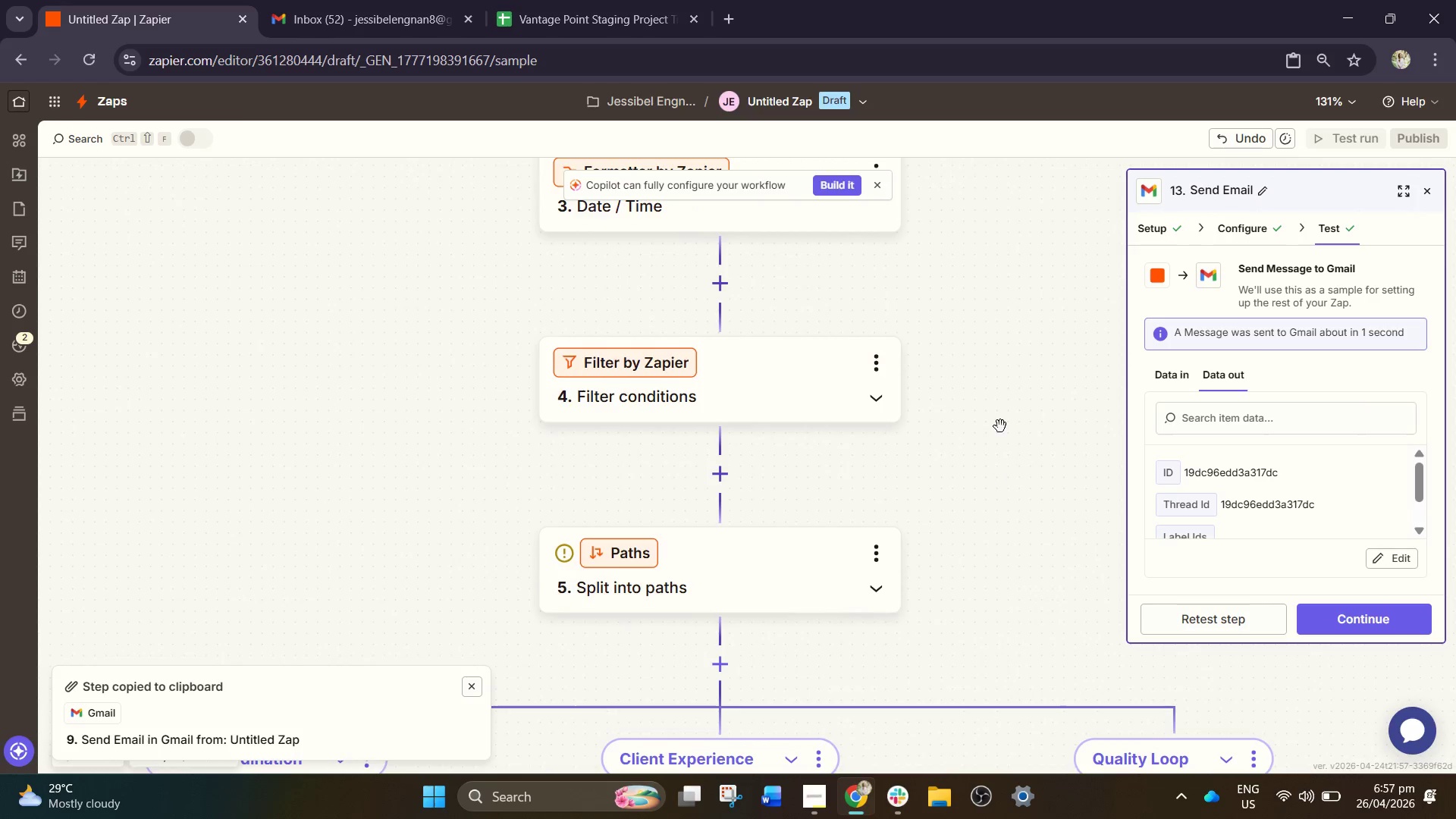 
left_click_drag(start_coordinate=[1008, 435], to_coordinate=[1022, 664])
 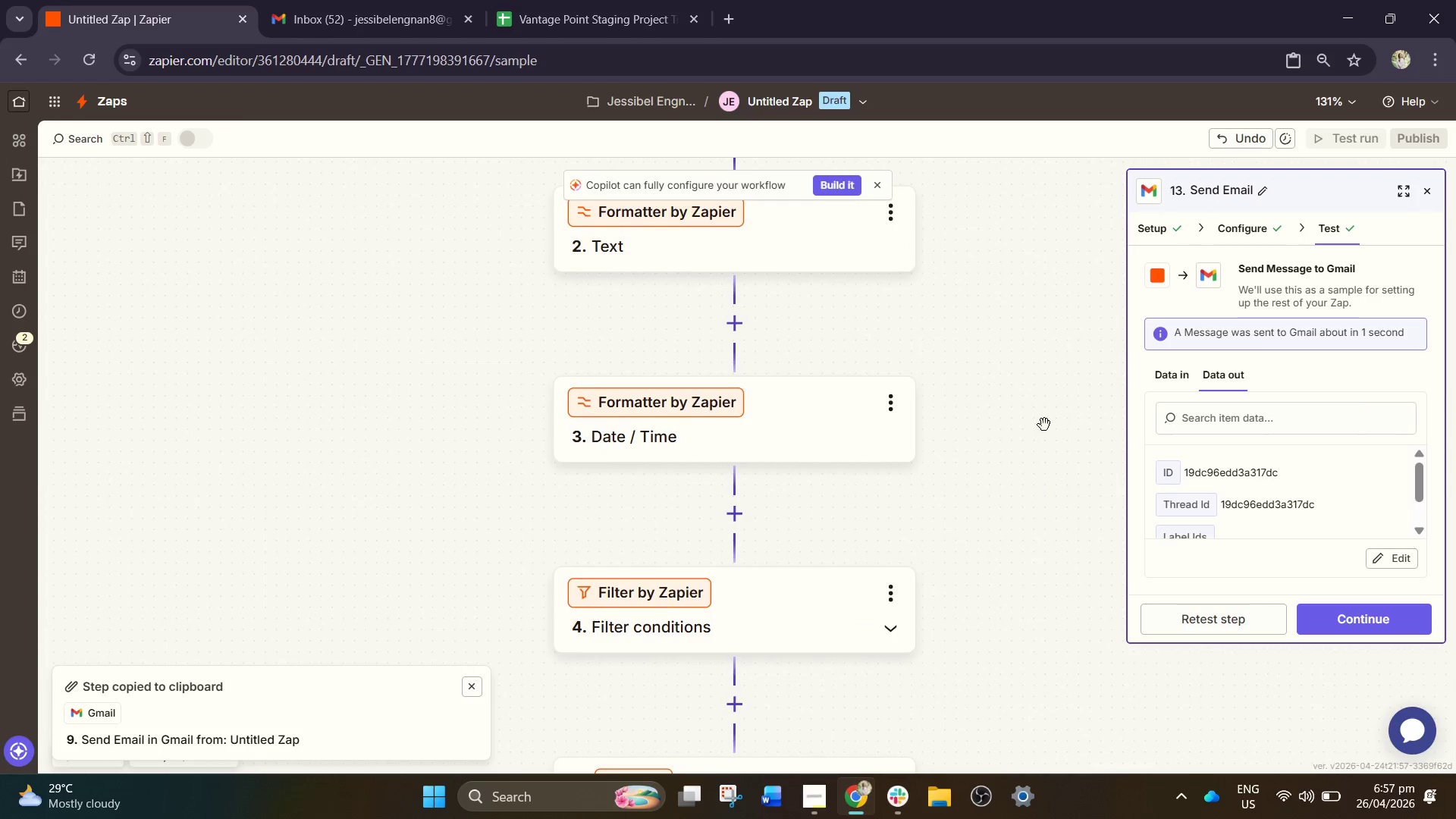 
left_click_drag(start_coordinate=[1044, 429], to_coordinate=[1037, 625])
 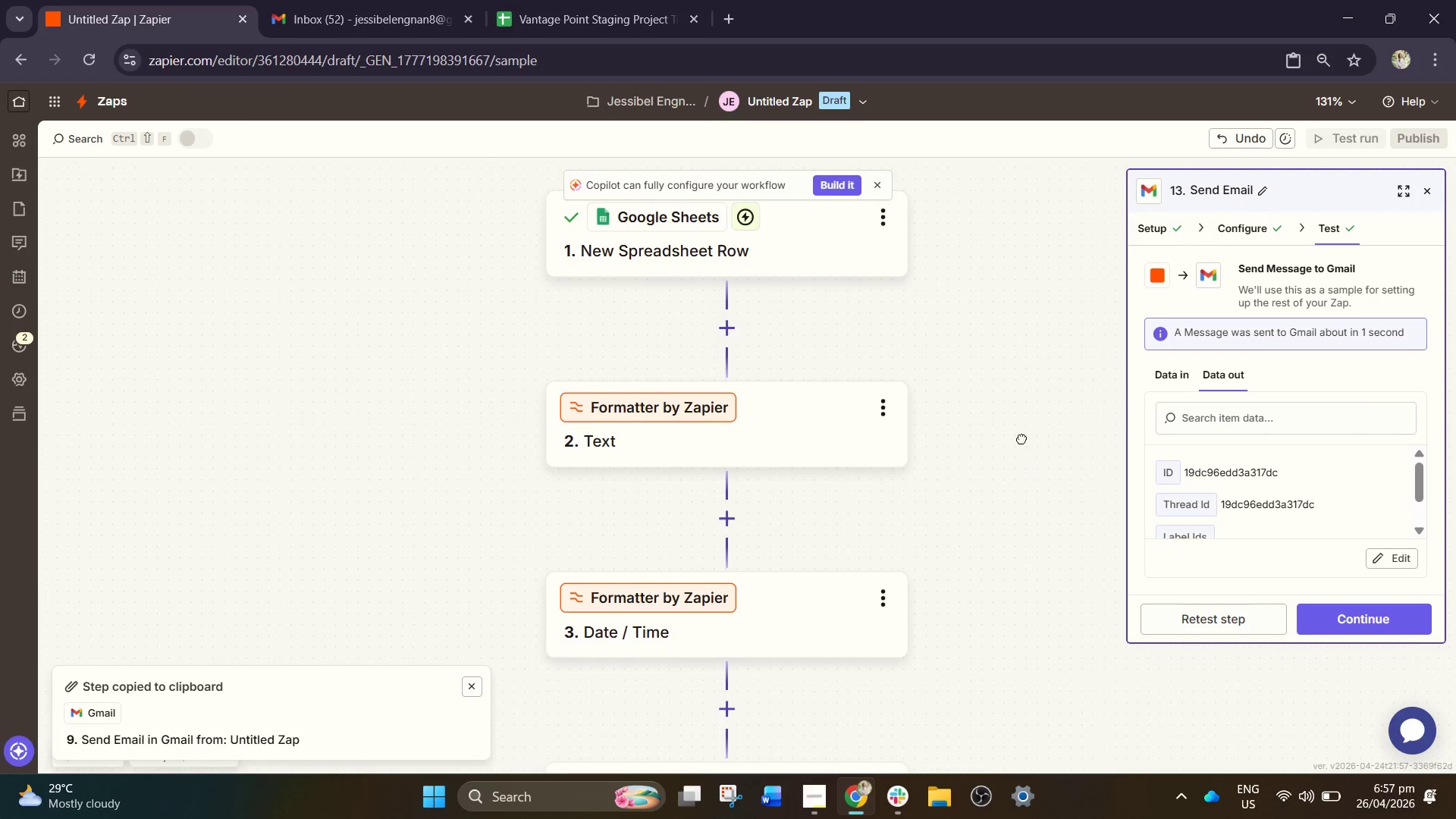 
left_click_drag(start_coordinate=[1016, 420], to_coordinate=[1000, 289])
 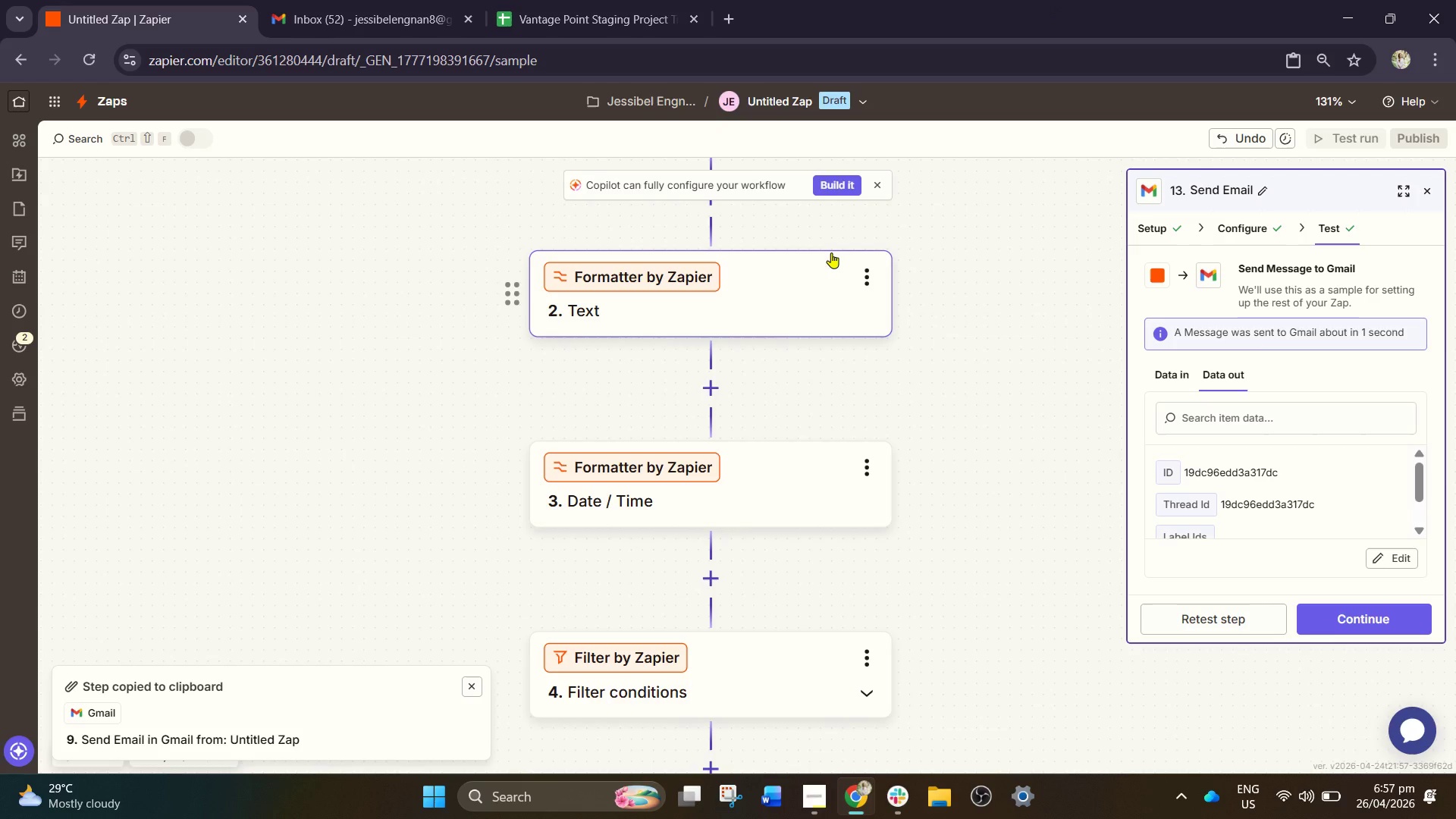 
wait(23.98)
 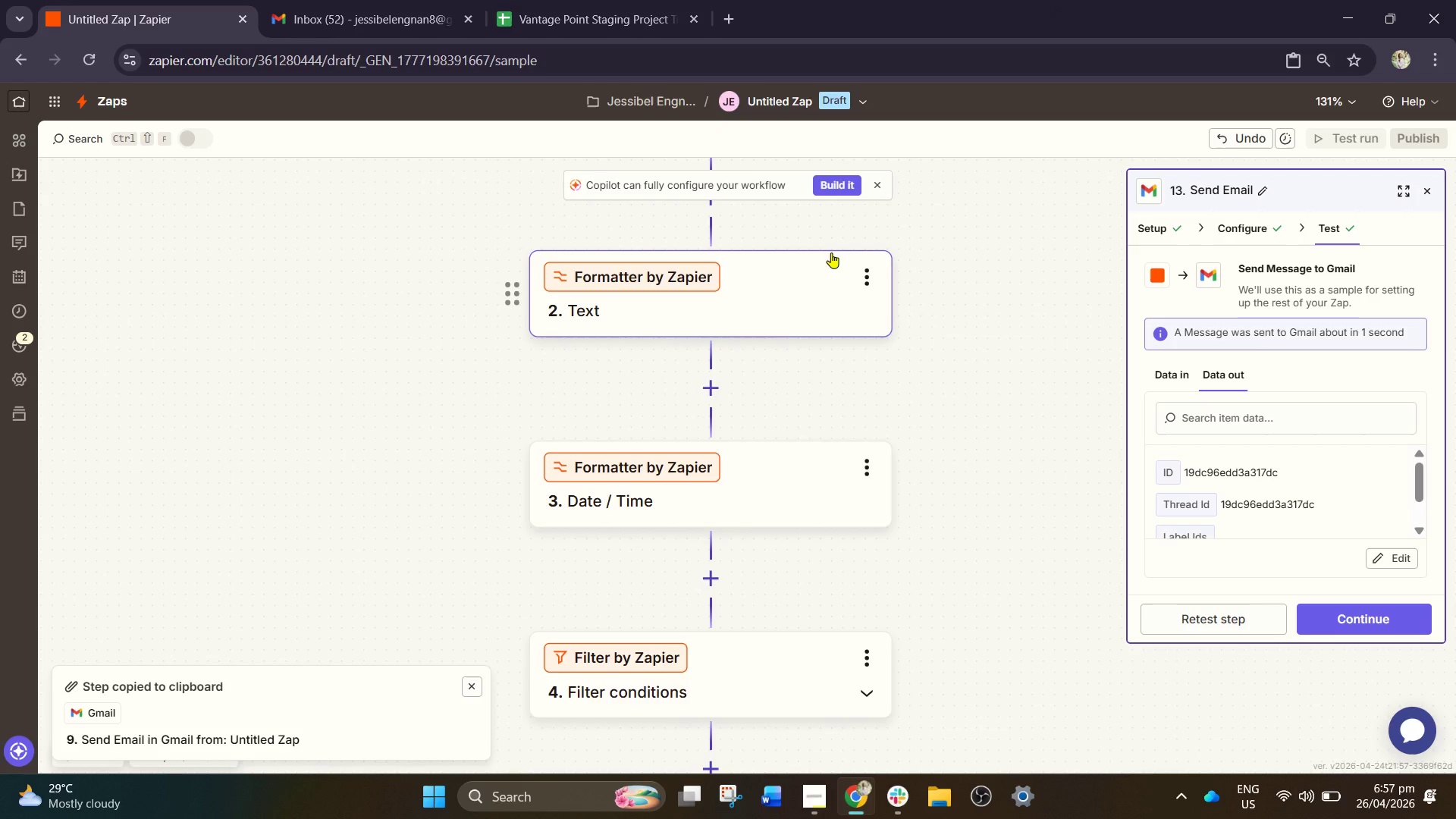 
left_click_drag(start_coordinate=[955, 507], to_coordinate=[960, 481])
 